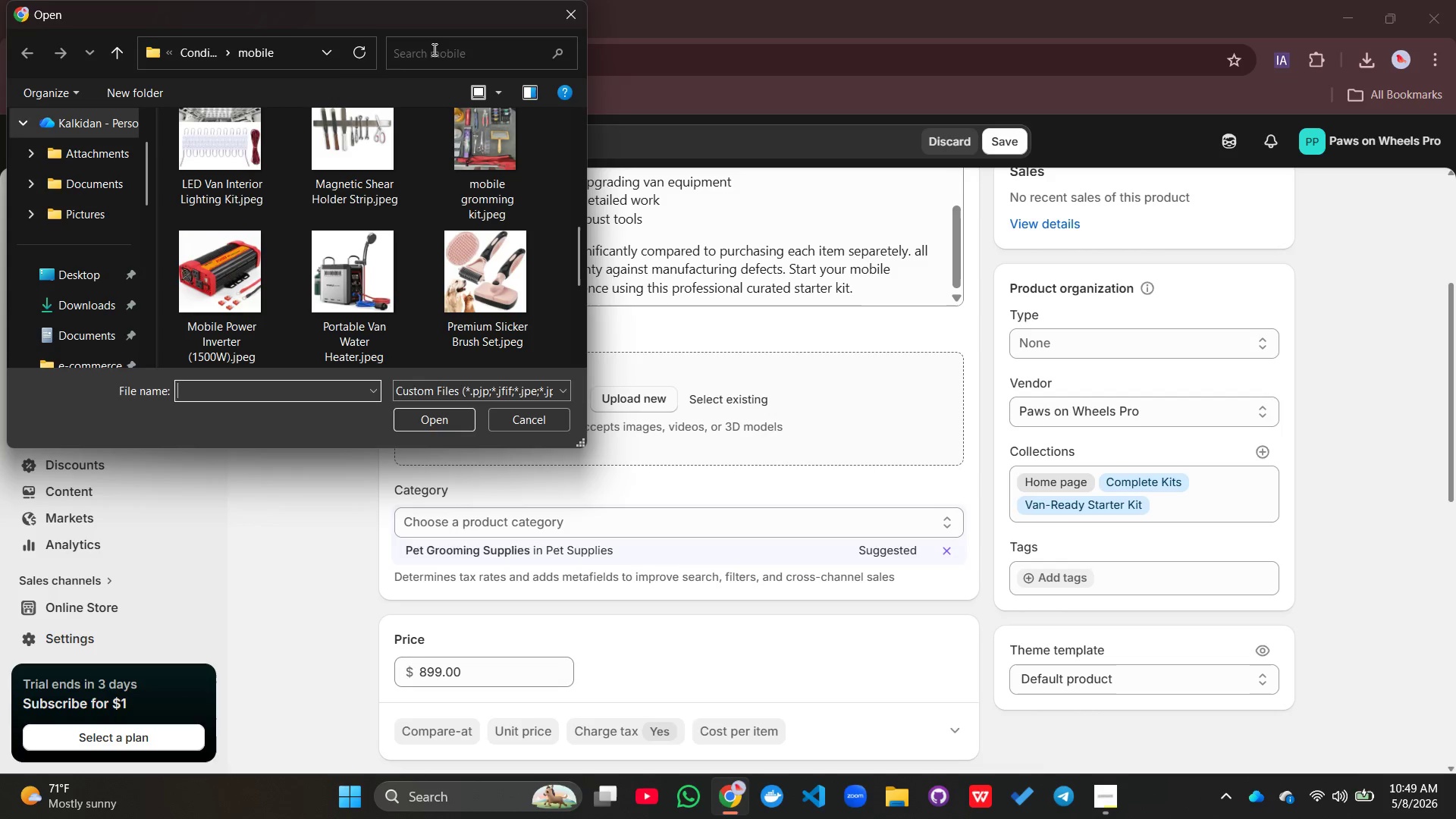 
left_click([433, 49])
 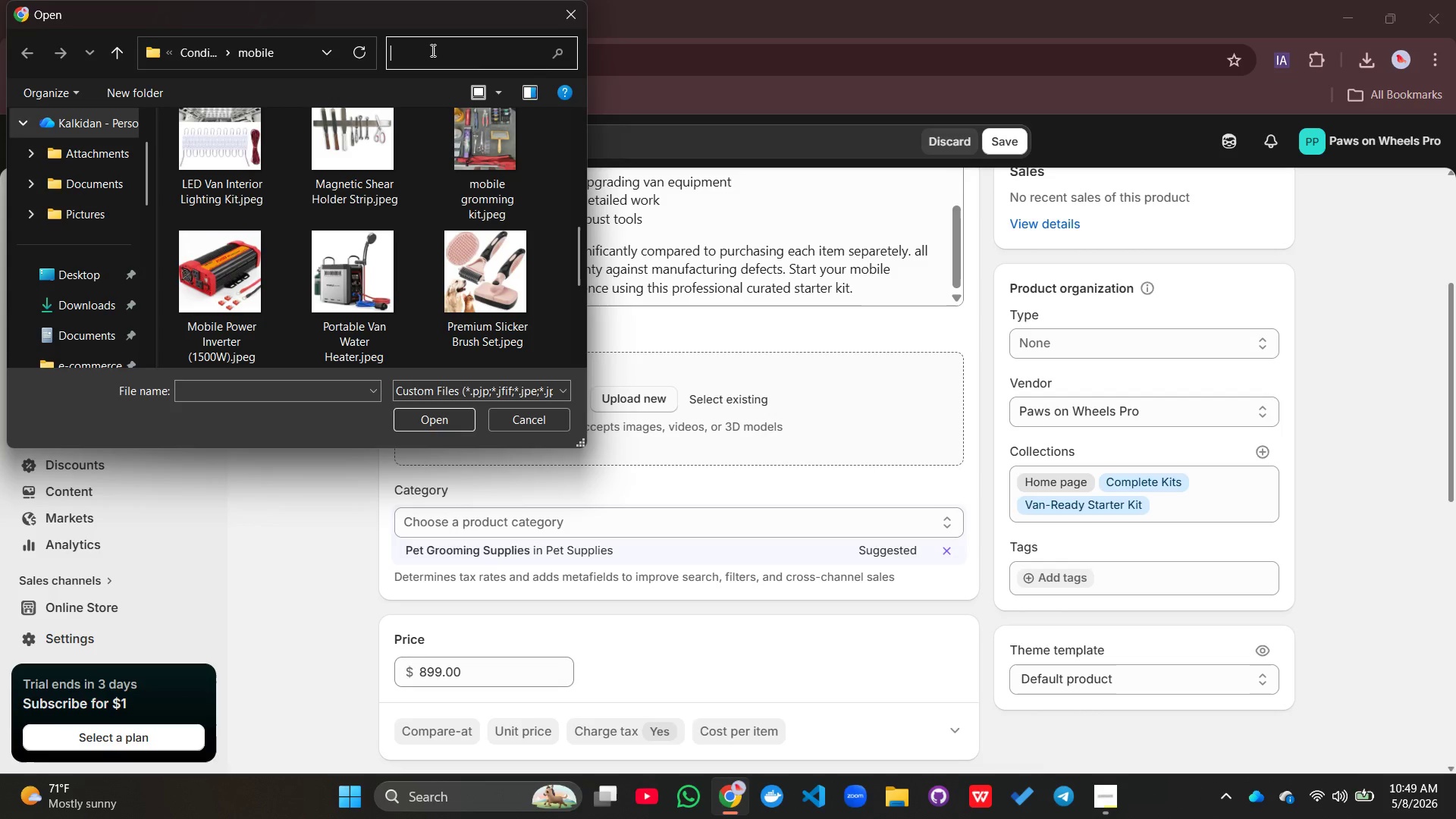 
type(pro)
 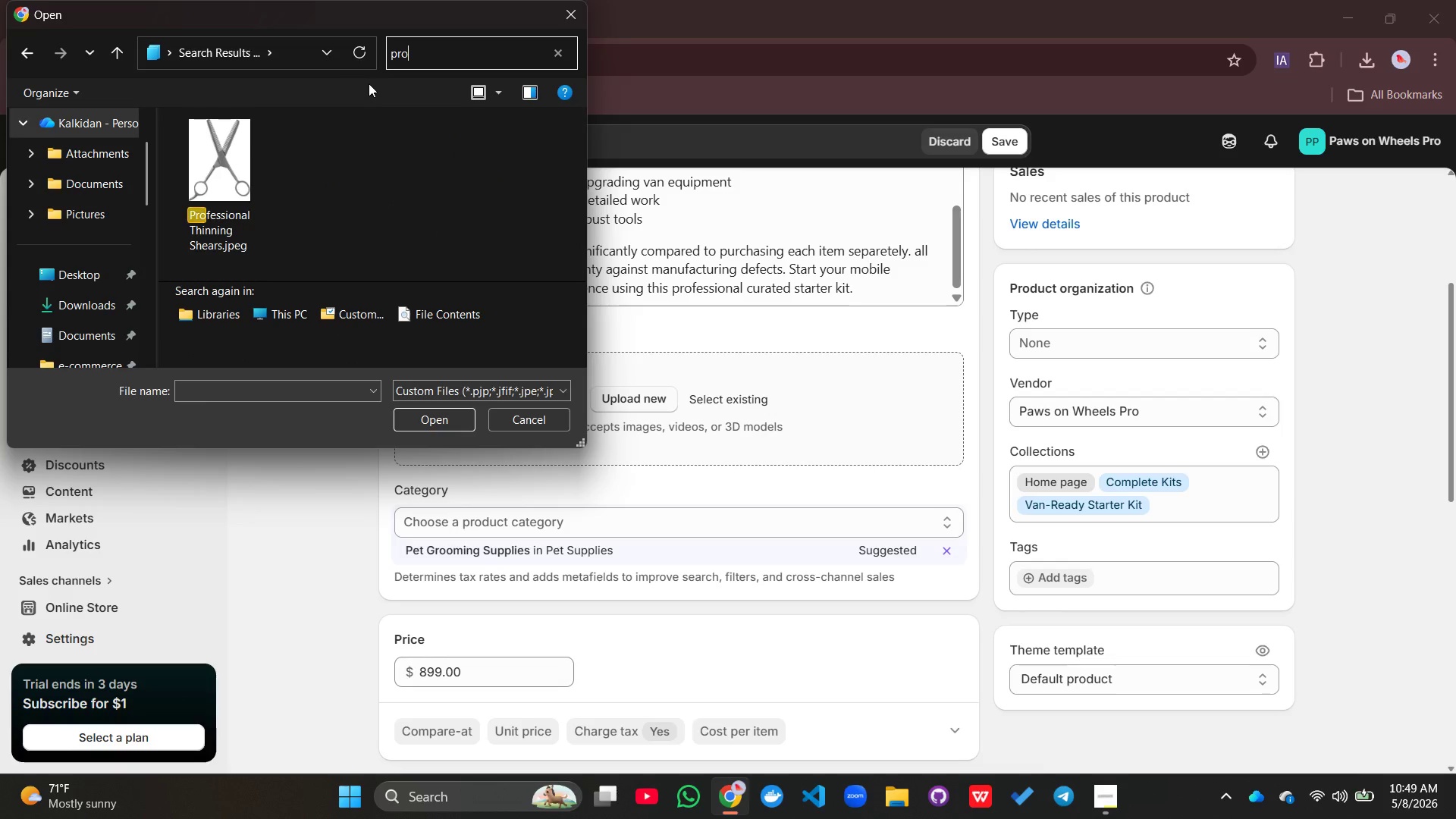 
key(Backspace)
 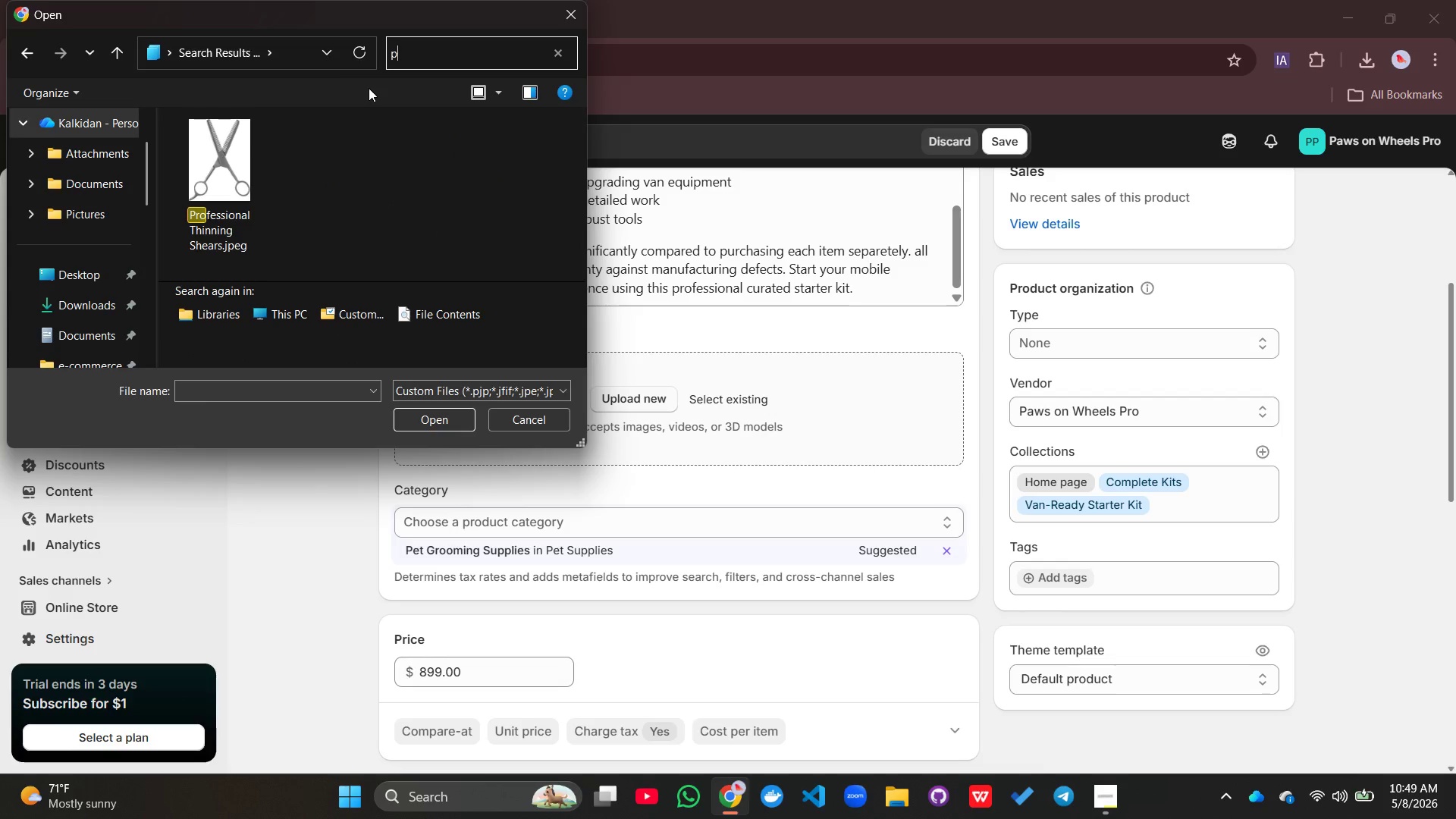 
key(Backspace)
 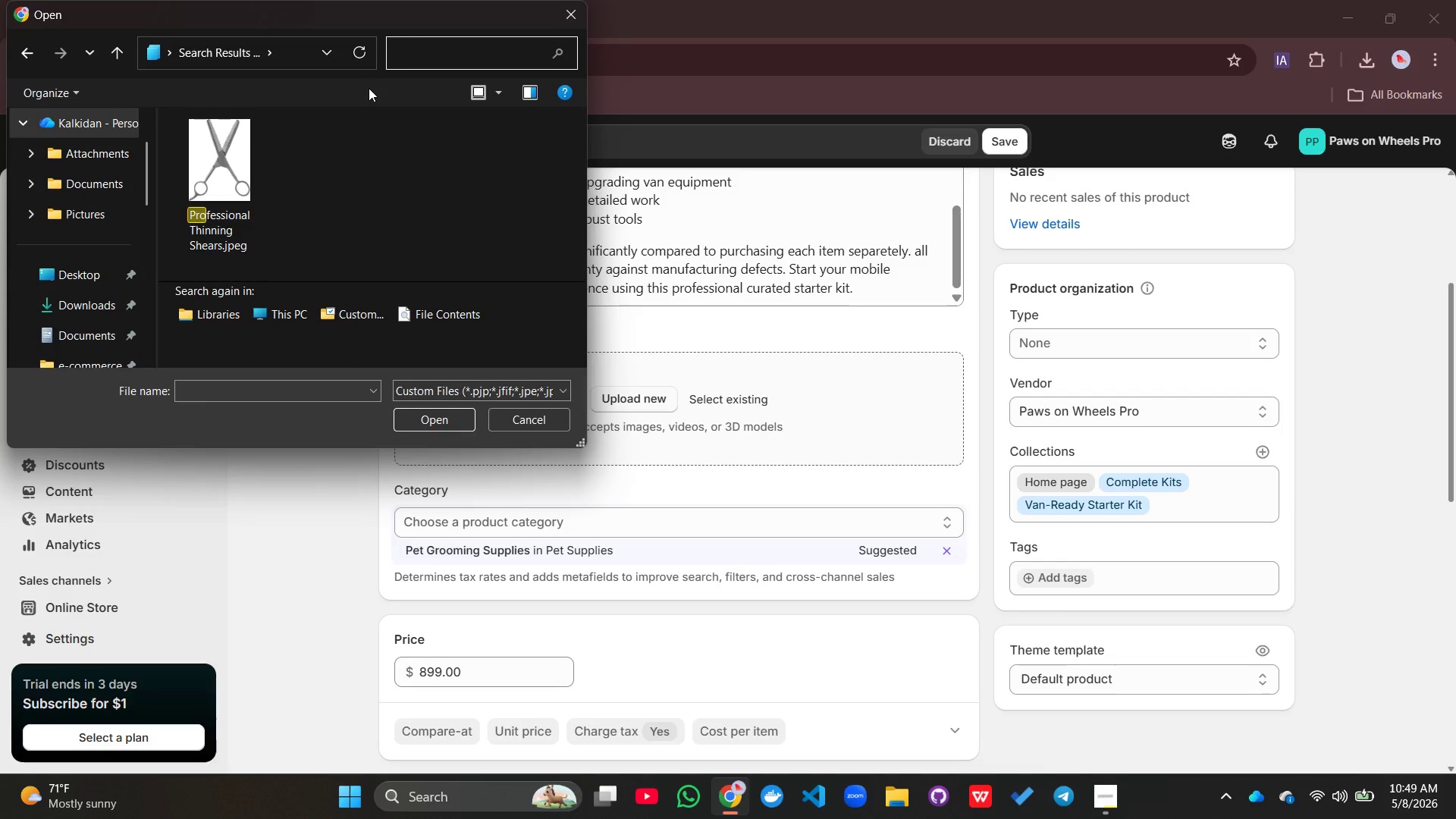 
key(Backspace)
 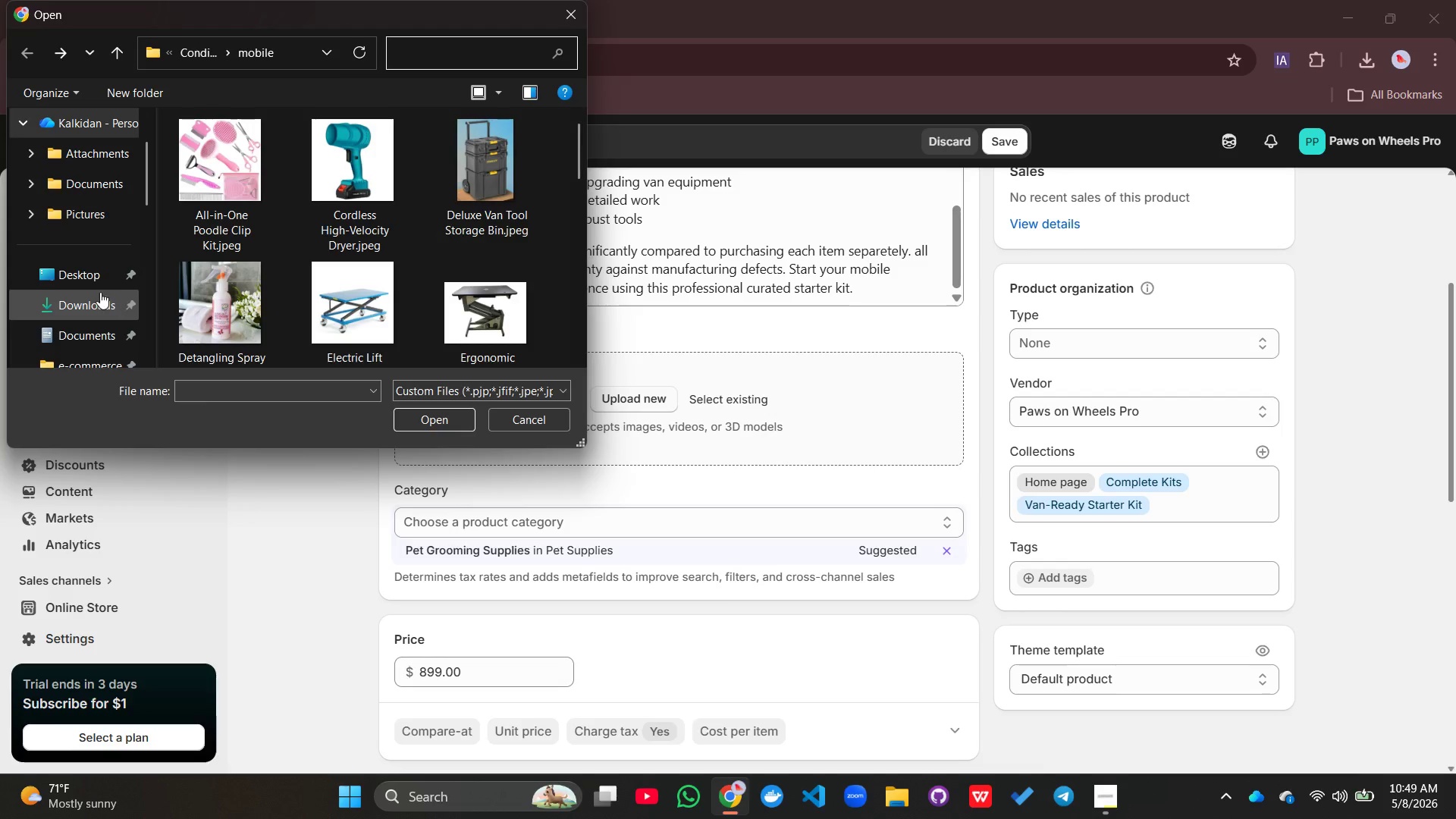 
left_click([90, 296])
 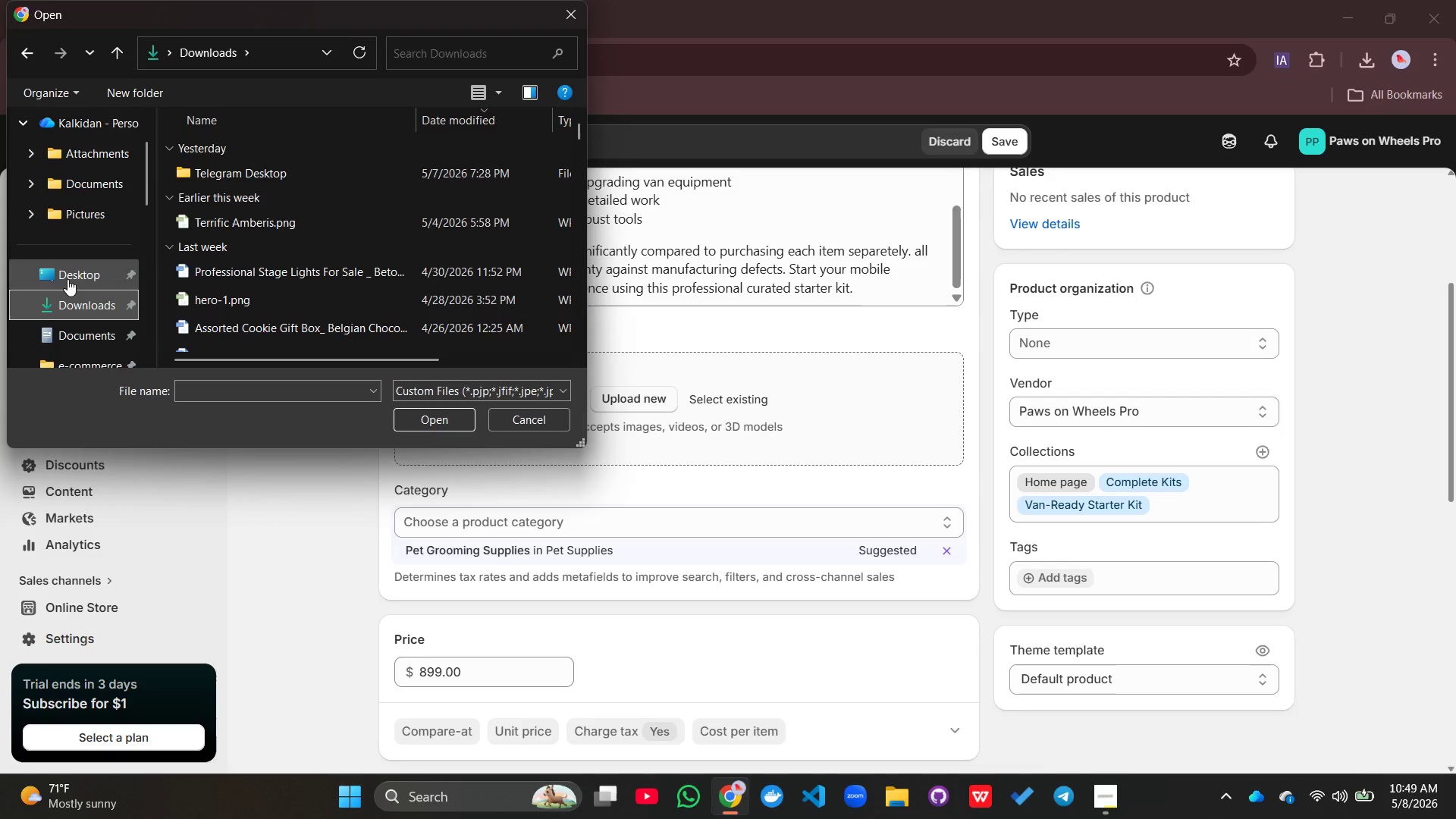 
wait(5.42)
 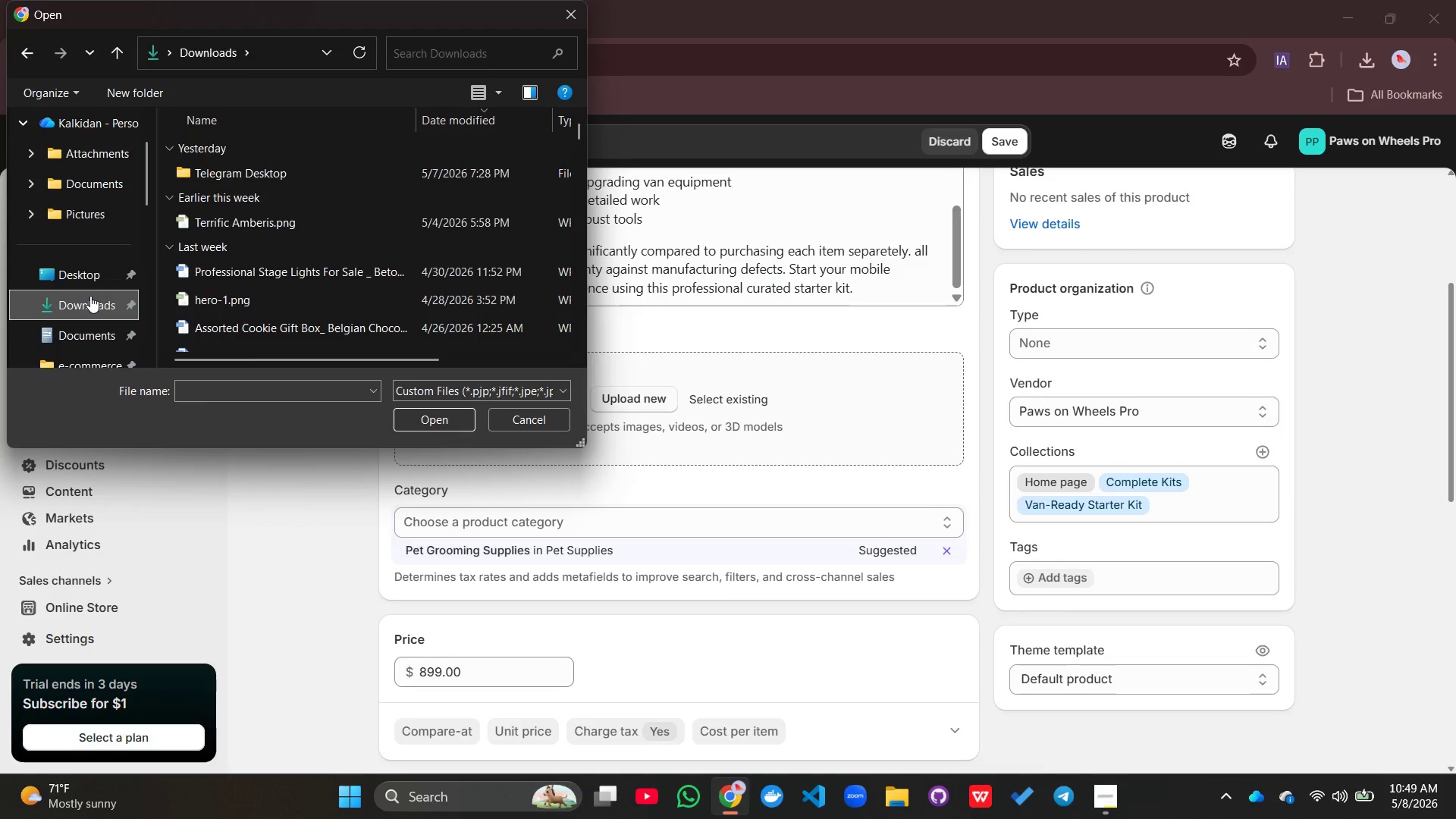 
mouse_move([27, 58])
 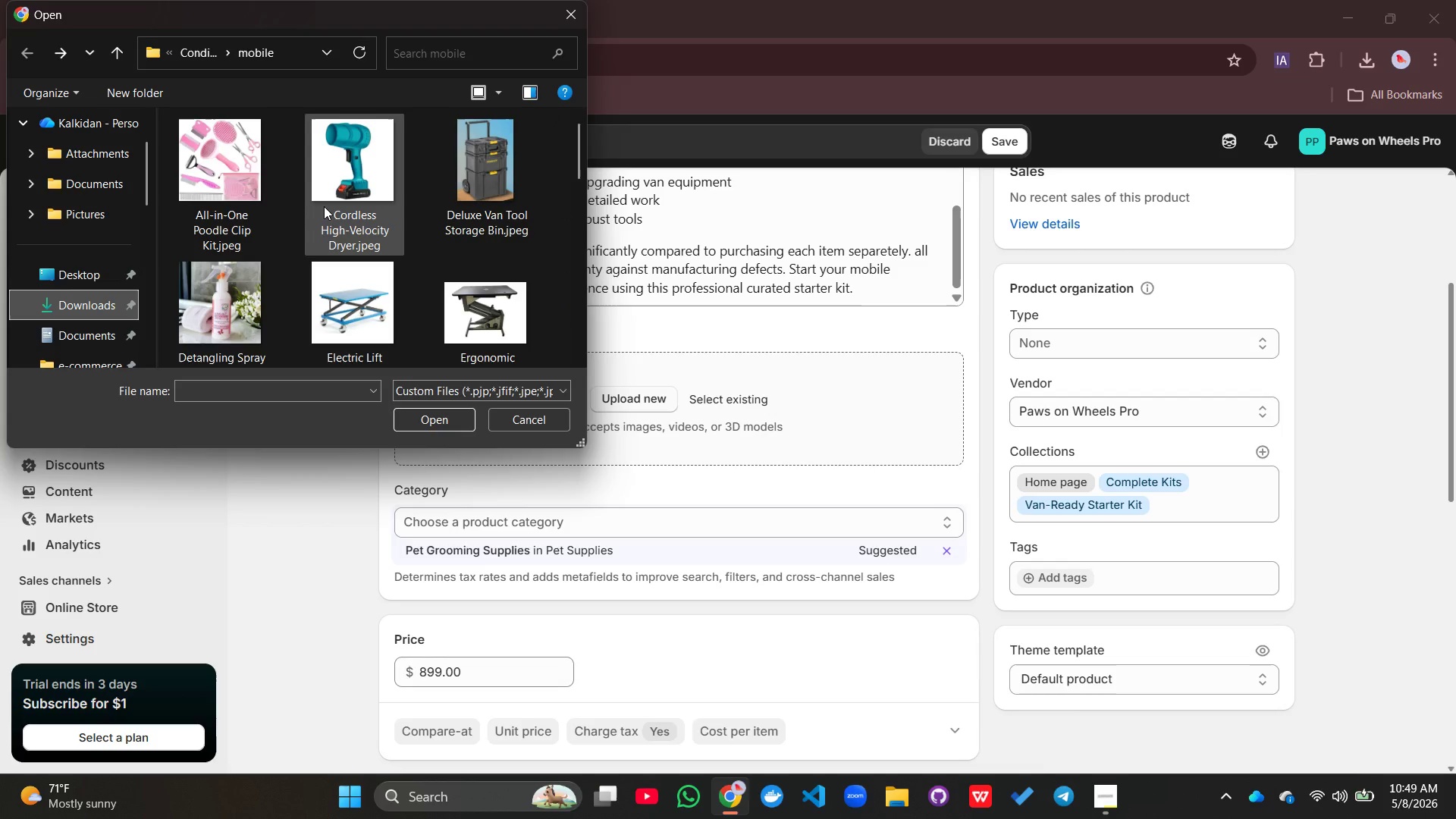 
scroll: coordinate [324, 206], scroll_direction: down, amount: 6.0
 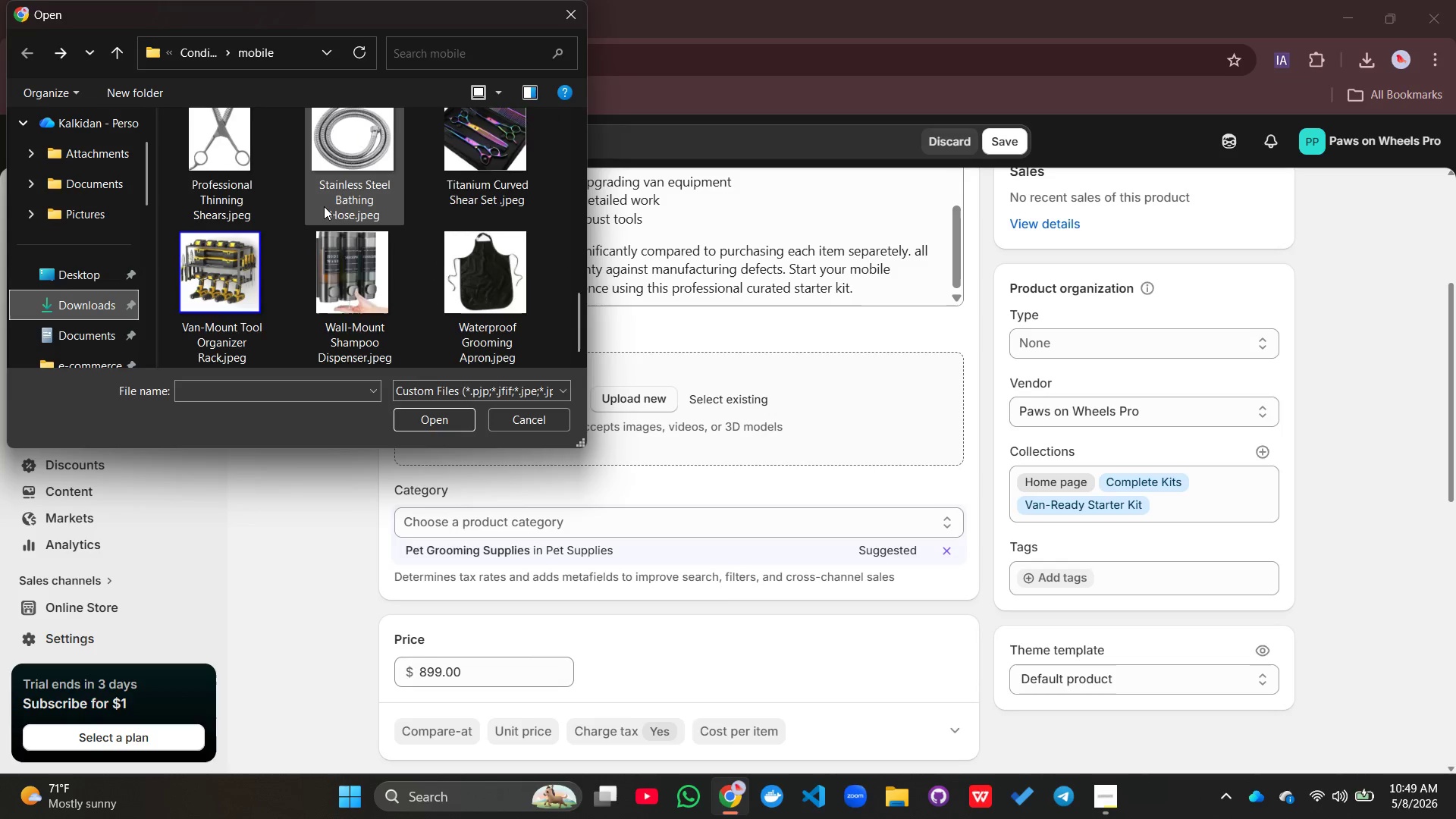 
scroll: coordinate [324, 206], scroll_direction: up, amount: 3.0
 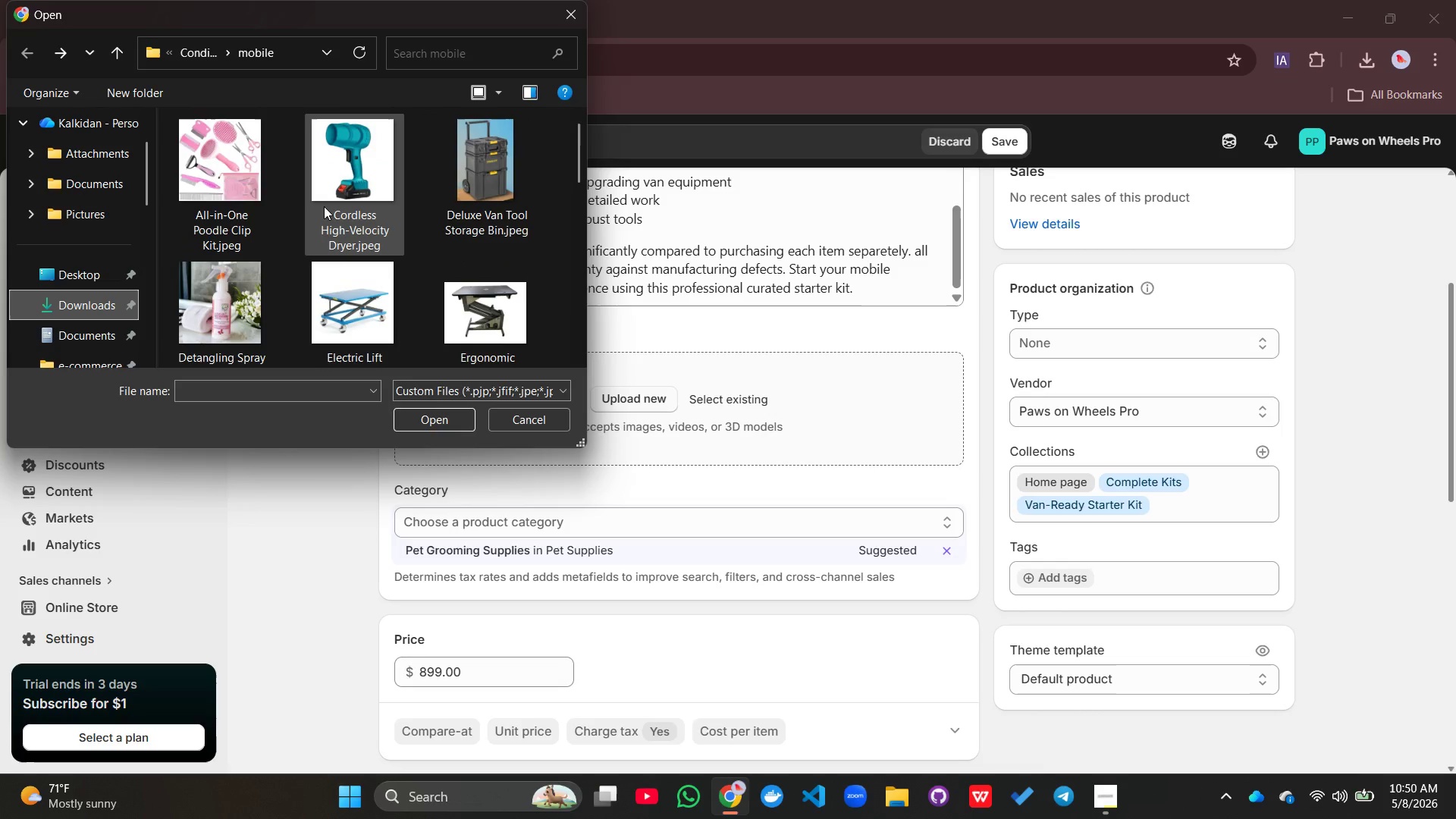 
scroll: coordinate [324, 206], scroll_direction: down, amount: 5.0
 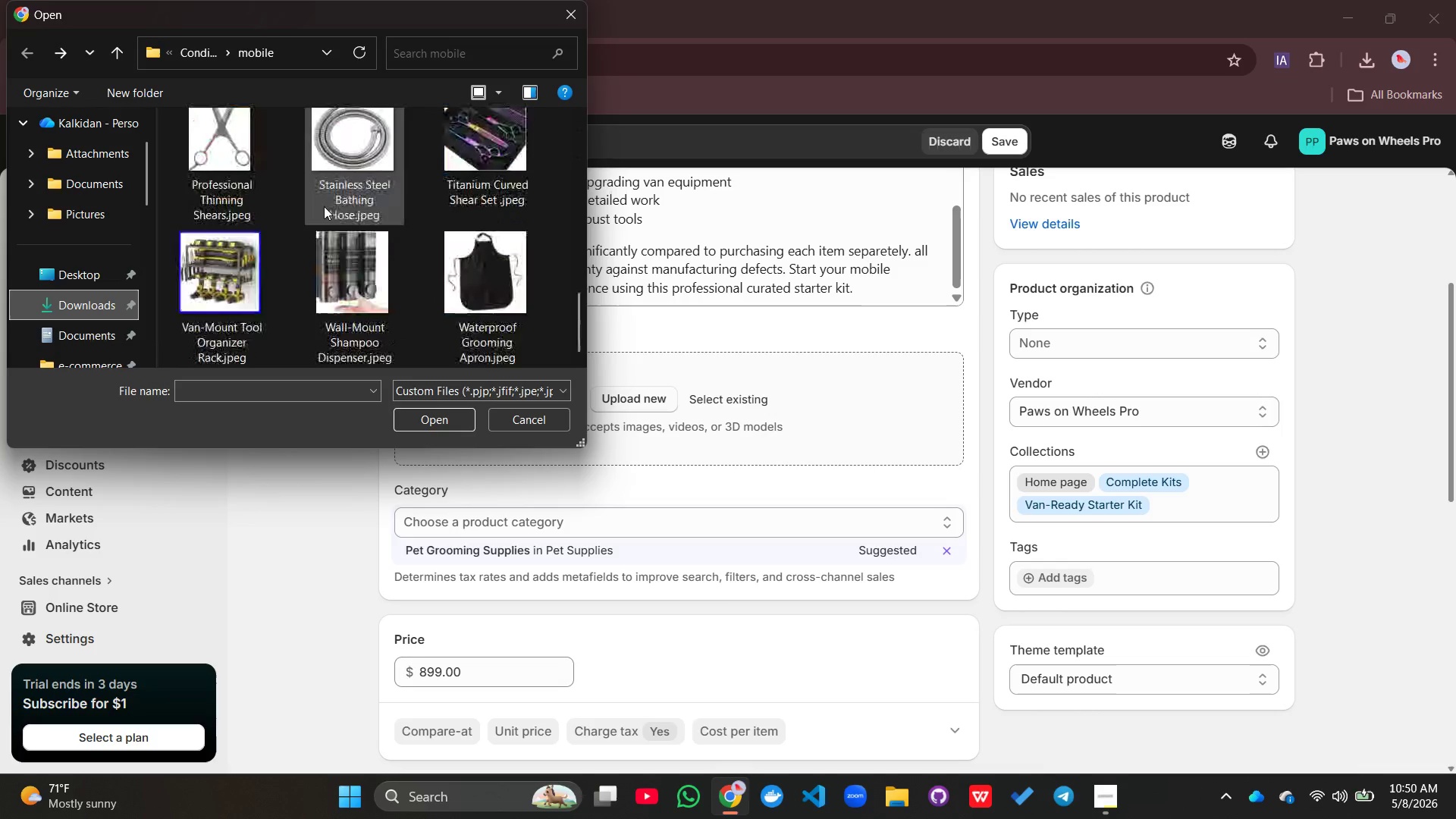 
wait(5.66)
 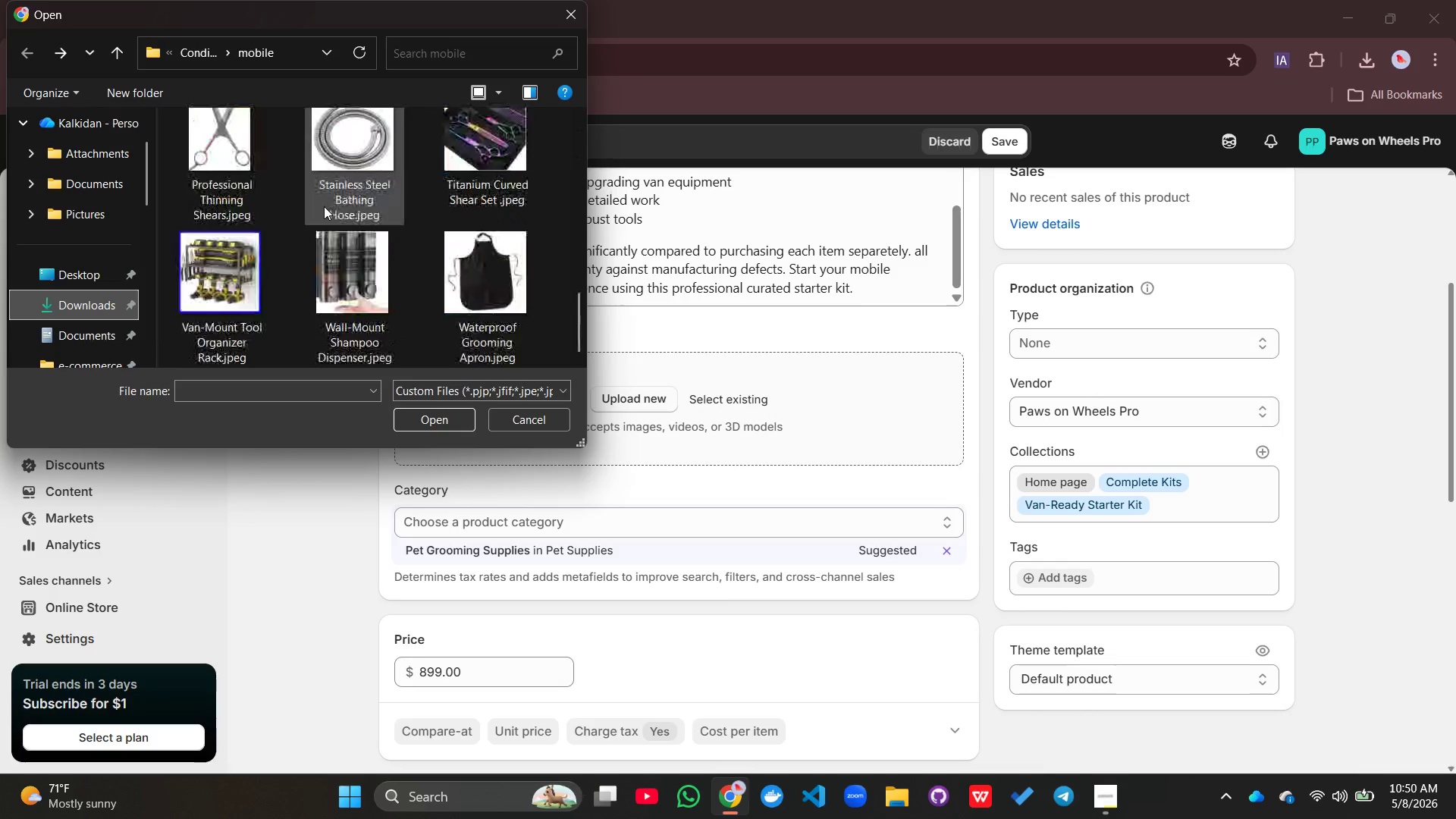 
left_click([420, 43])
 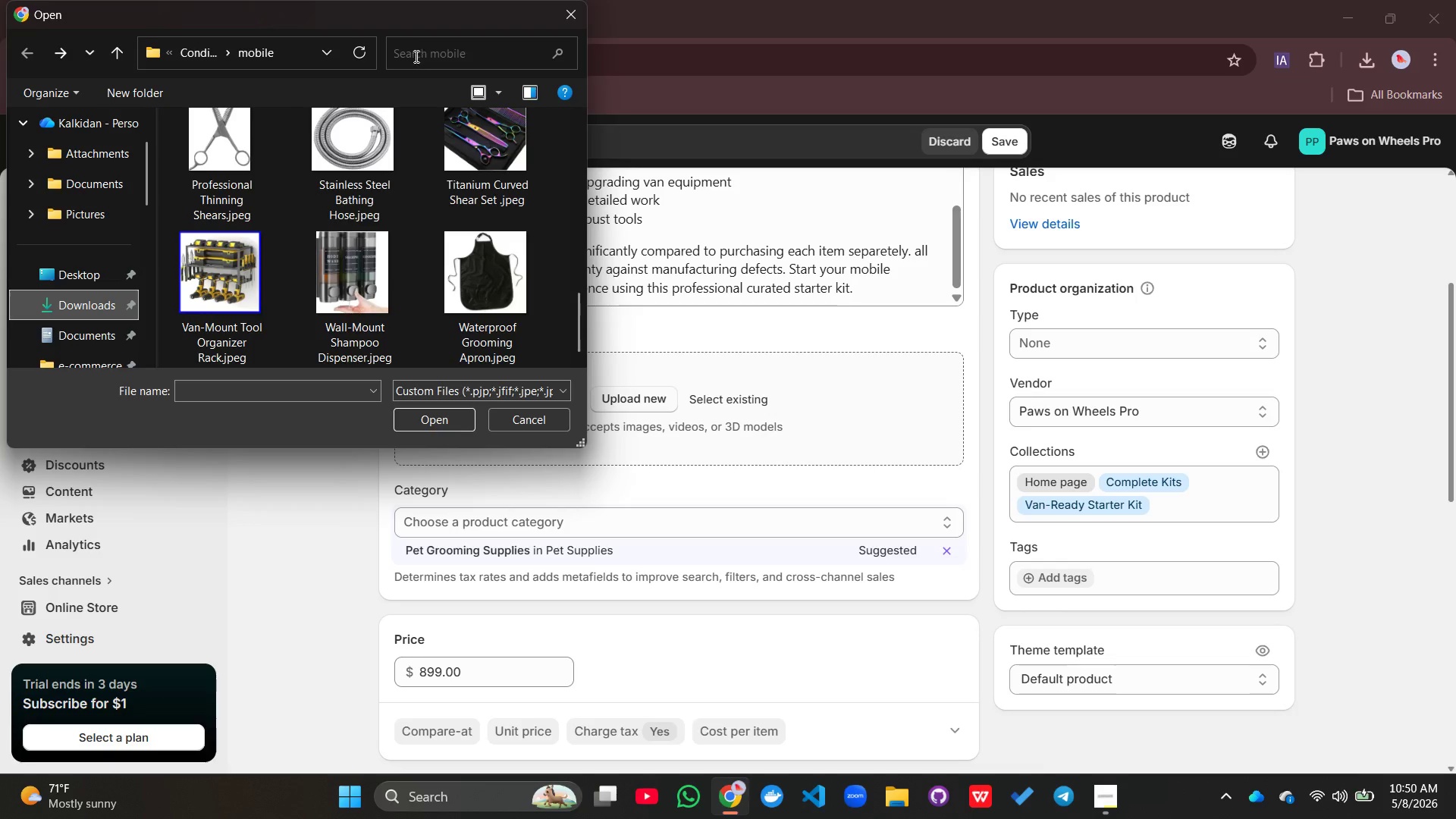 
left_click([415, 56])
 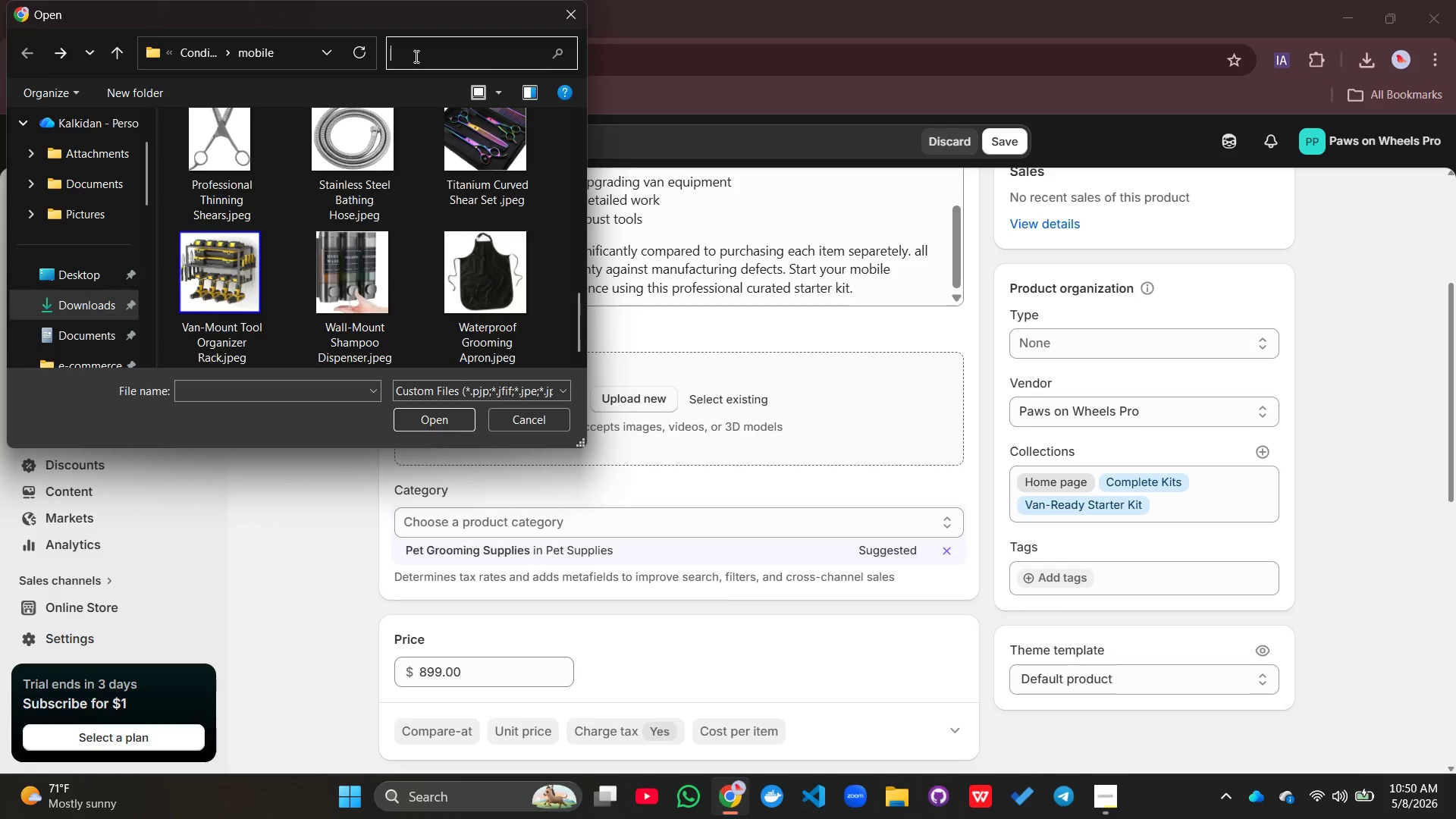 
type(groomer)
 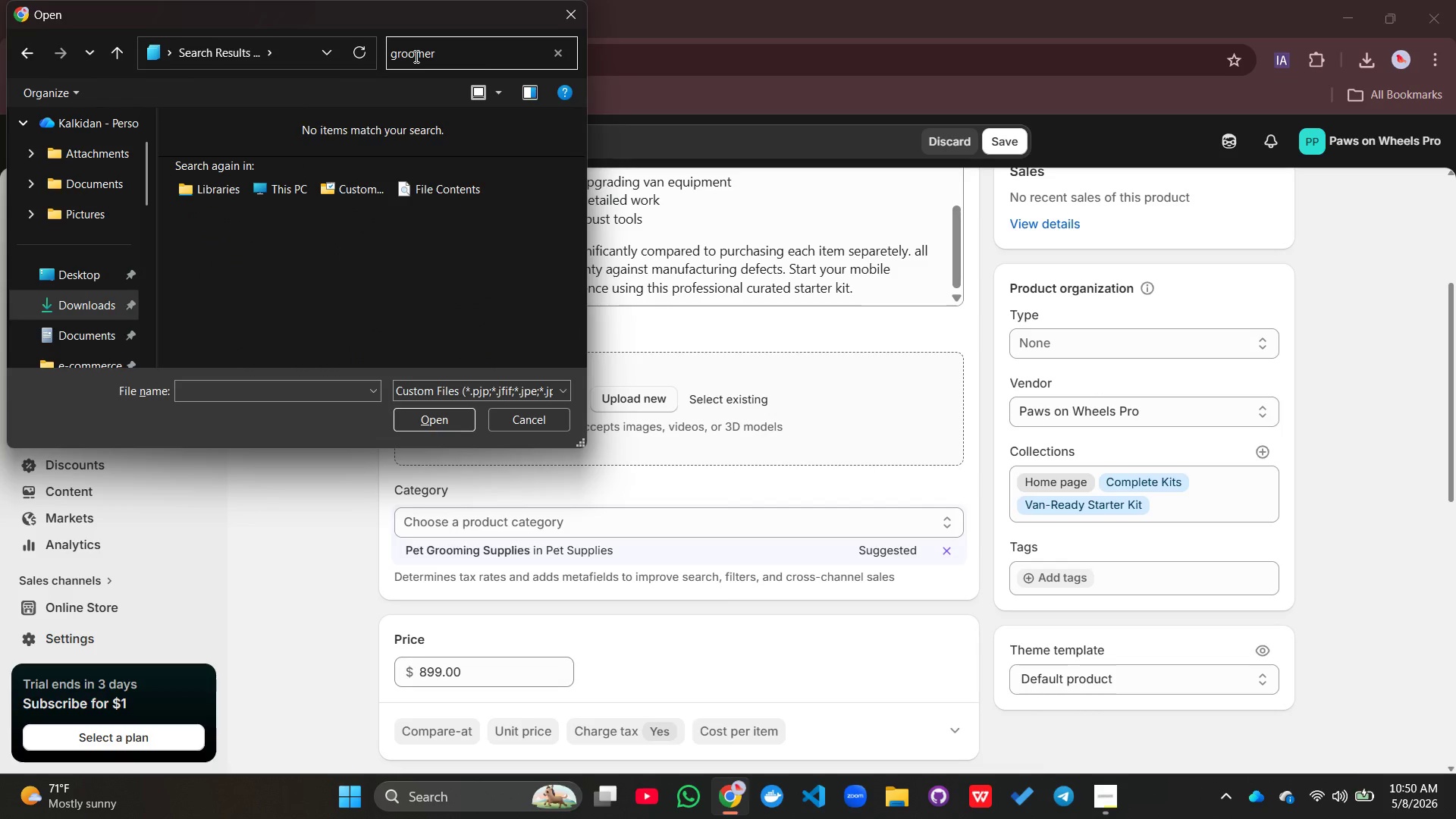 
hold_key(key=Backspace, duration=0.89)
 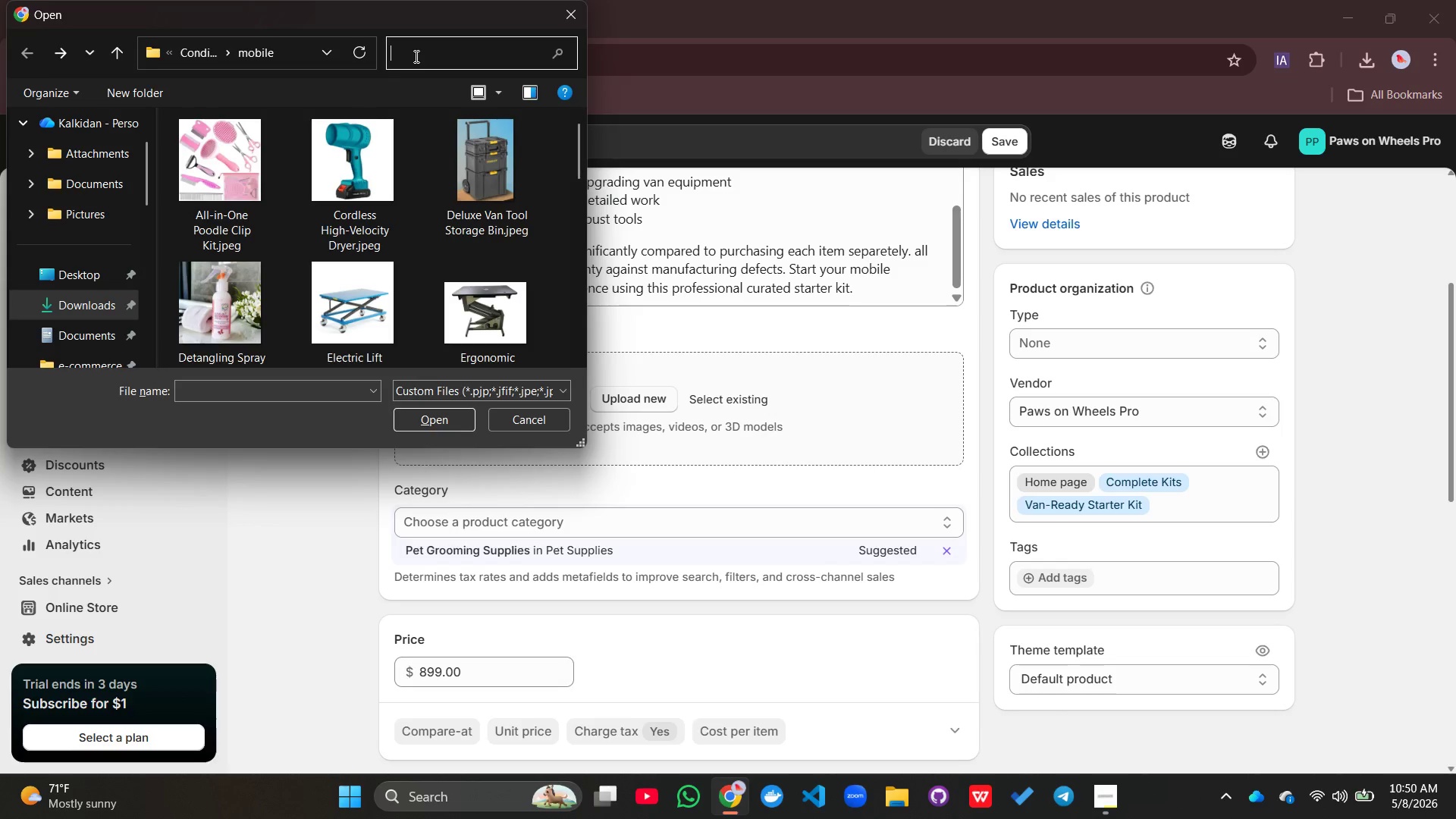 
hold_key(key=Backspace, duration=2.5)
 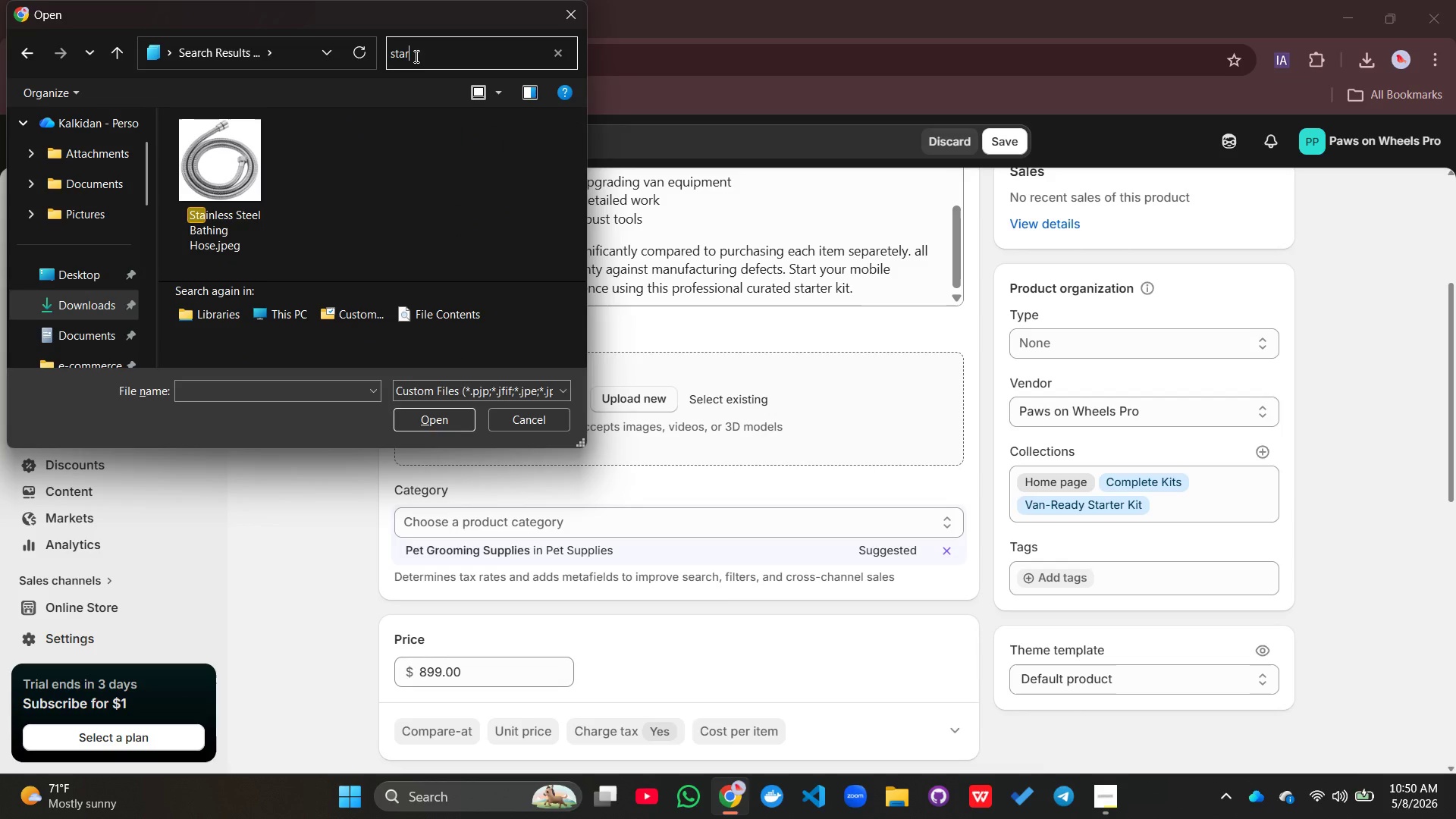 
type(statr=)
key(Backspace)
key(Backspace)
key(Backspace)
key(Backspace)
key(Backspace)
 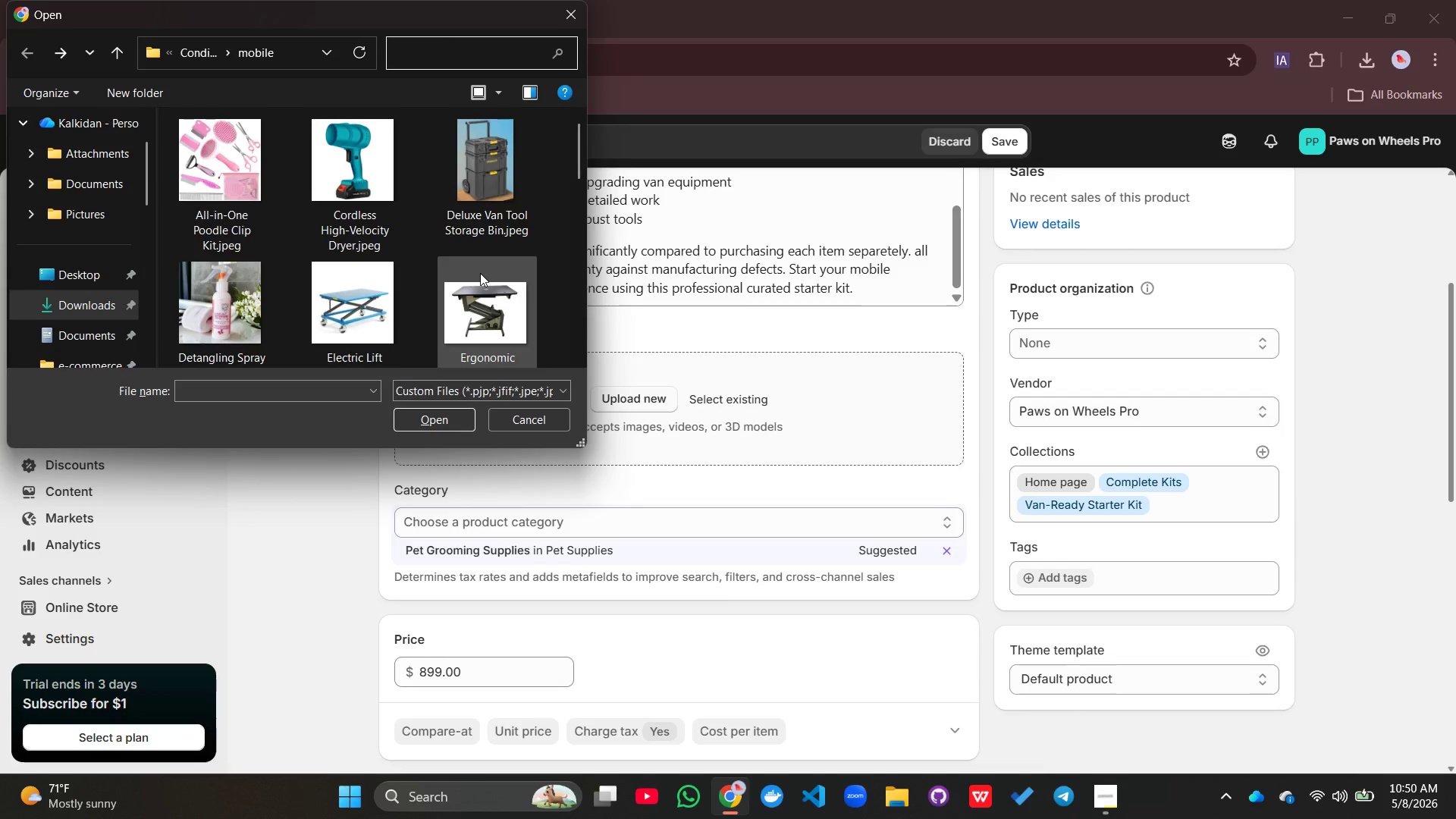 
scroll: coordinate [369, 231], scroll_direction: down, amount: 5.0
 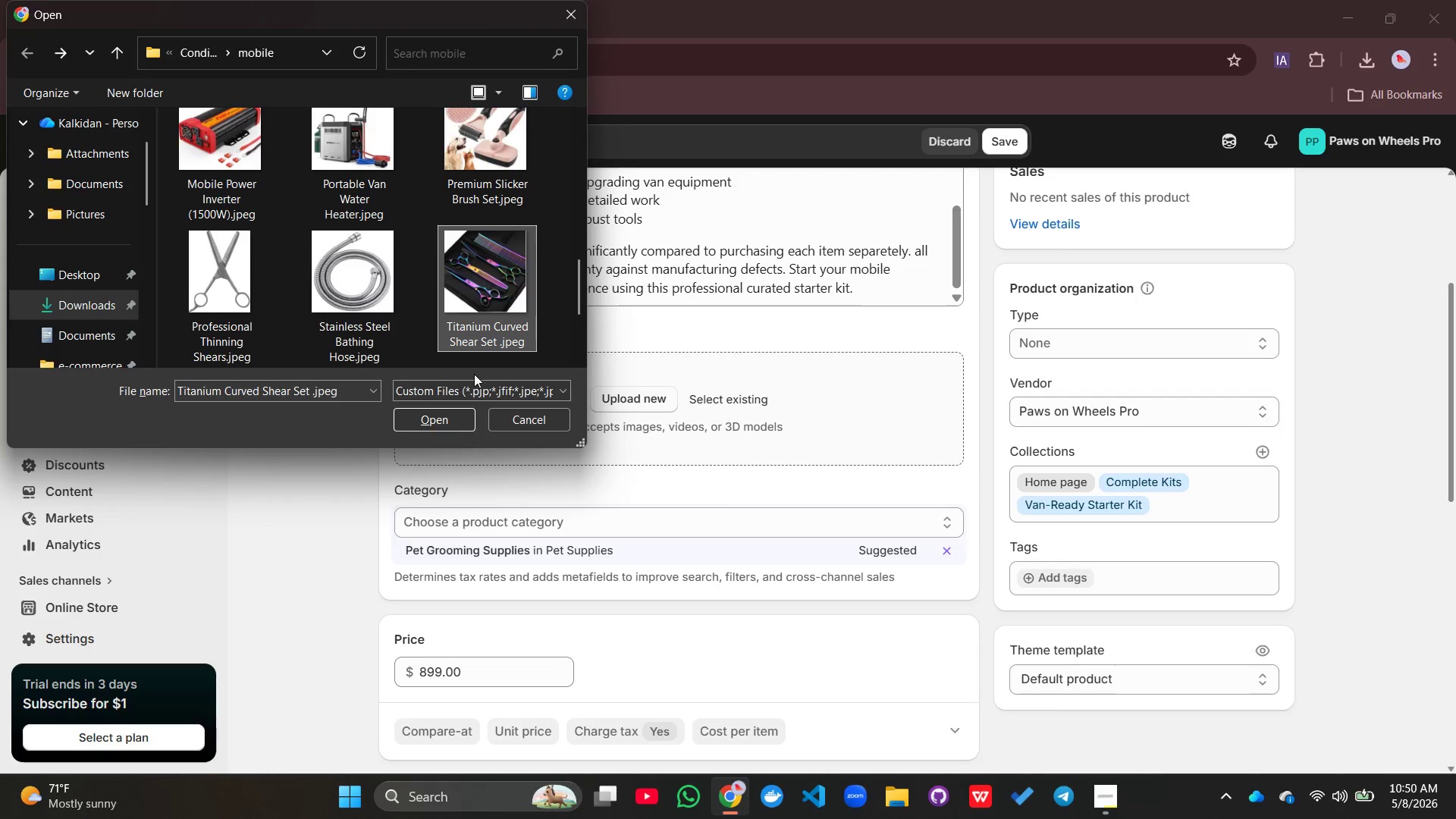 
left_click([449, 421])
 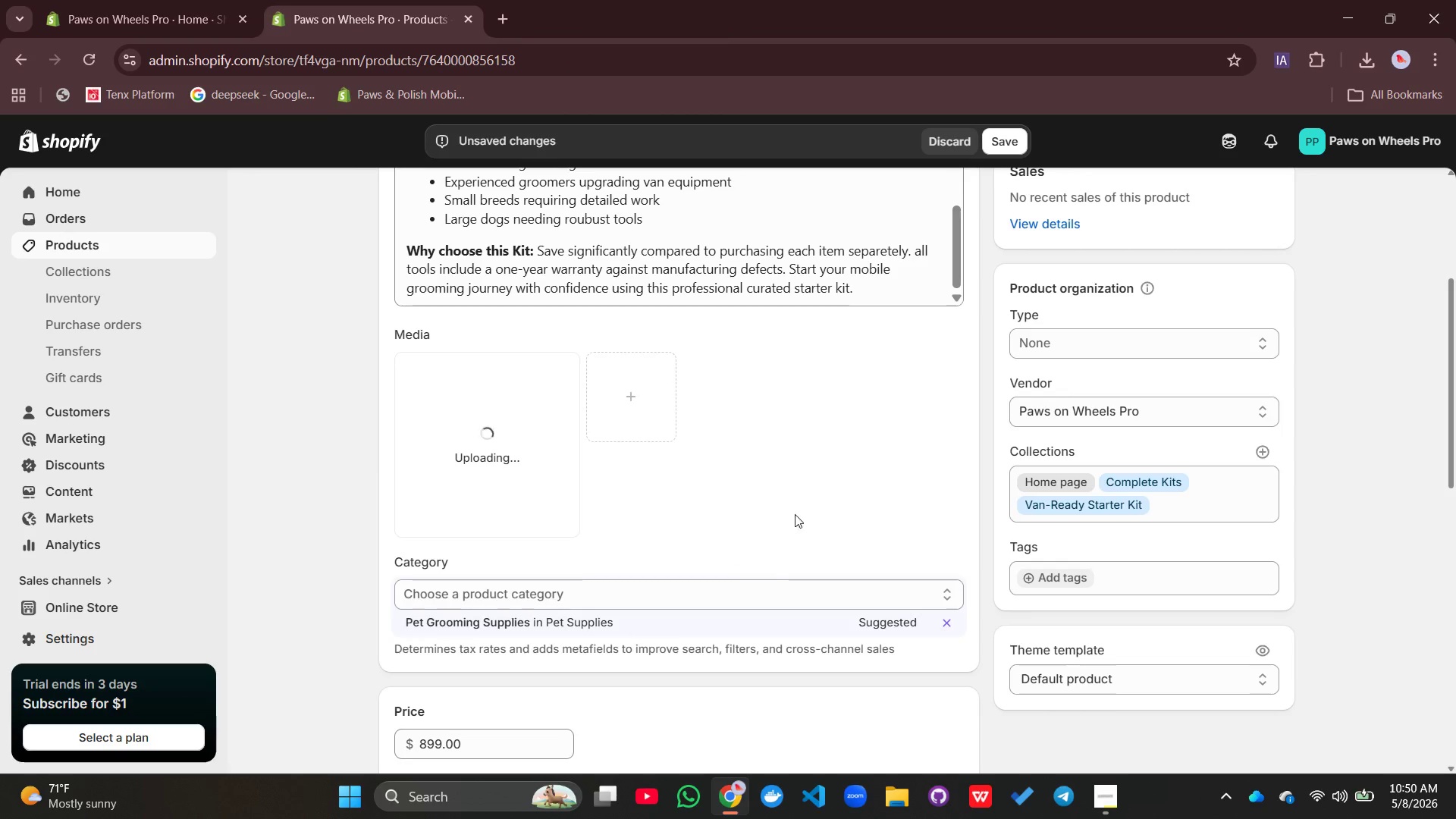 
scroll: coordinate [731, 506], scroll_direction: down, amount: 4.0
 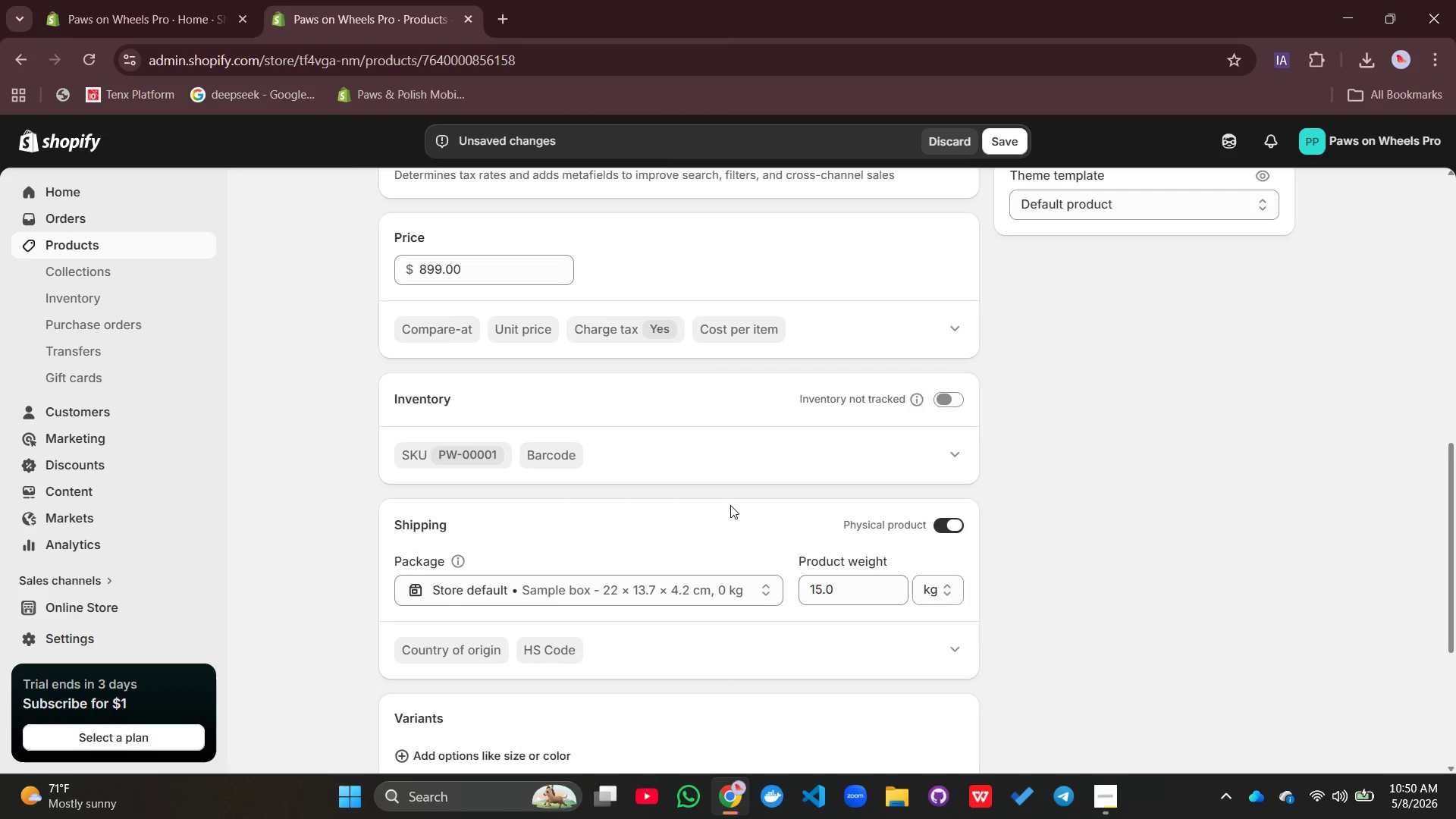 
wait(9.38)
 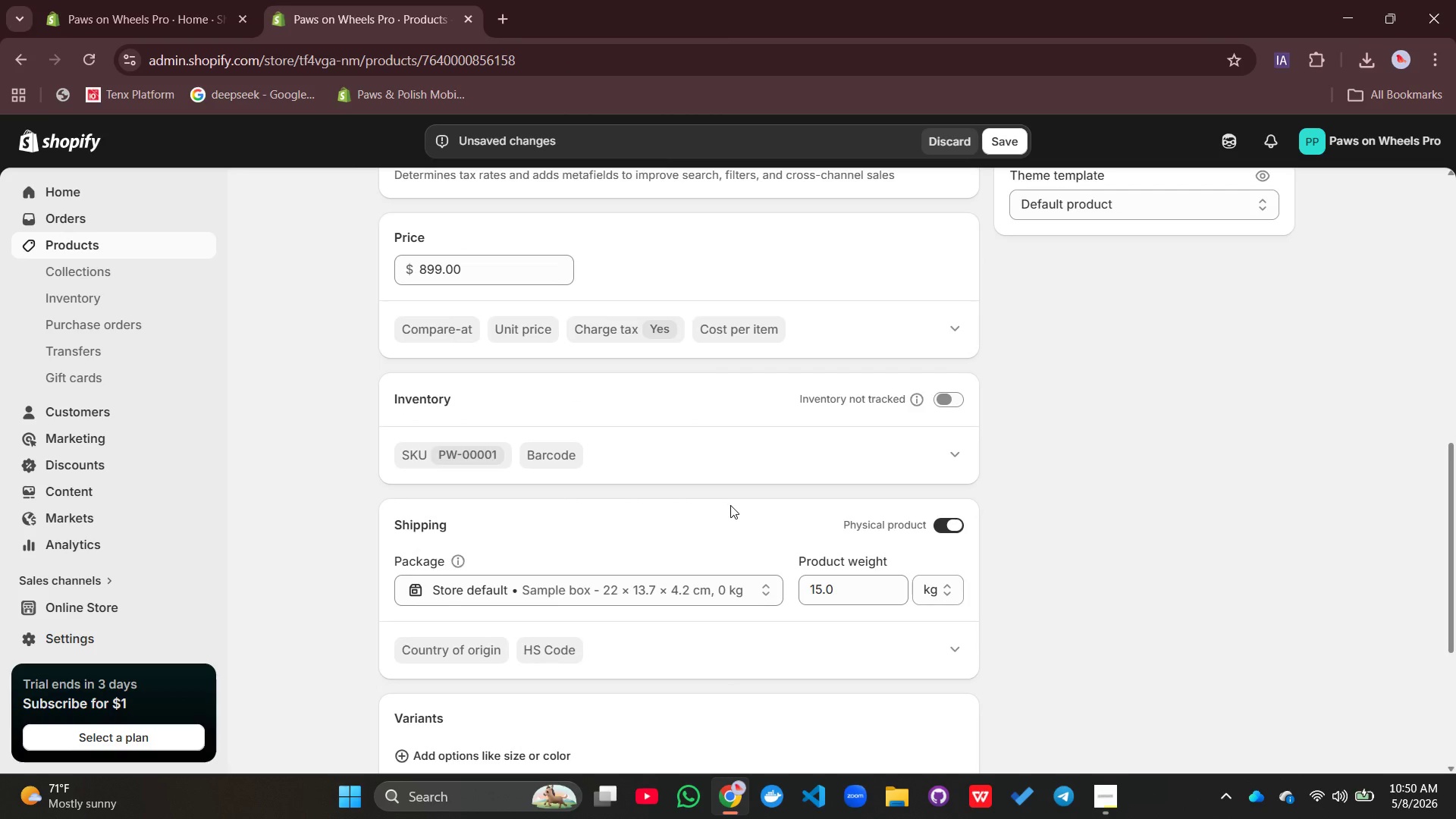 
scroll: coordinate [730, 505], scroll_direction: down, amount: 1.0
 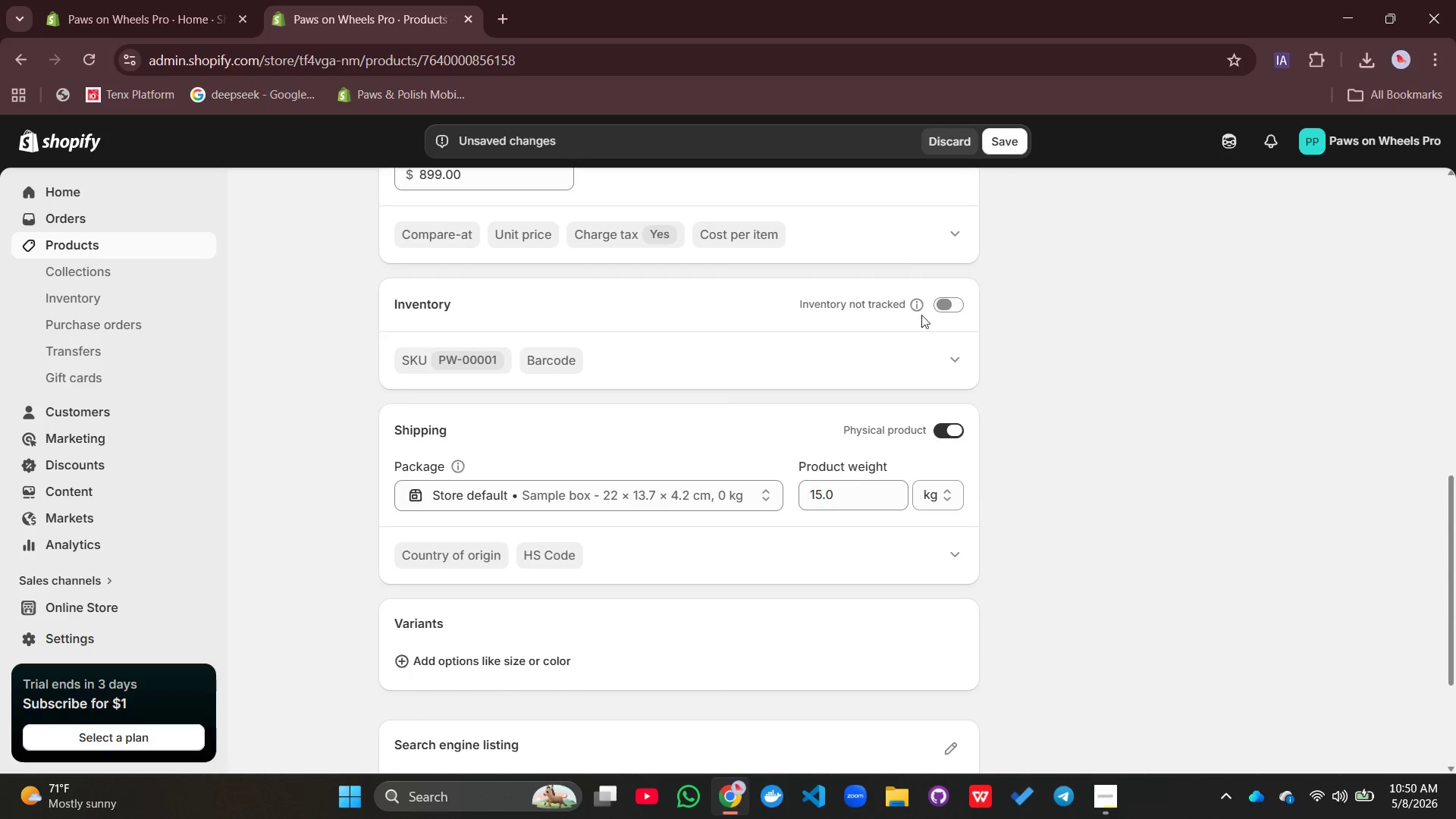 
left_click([941, 300])
 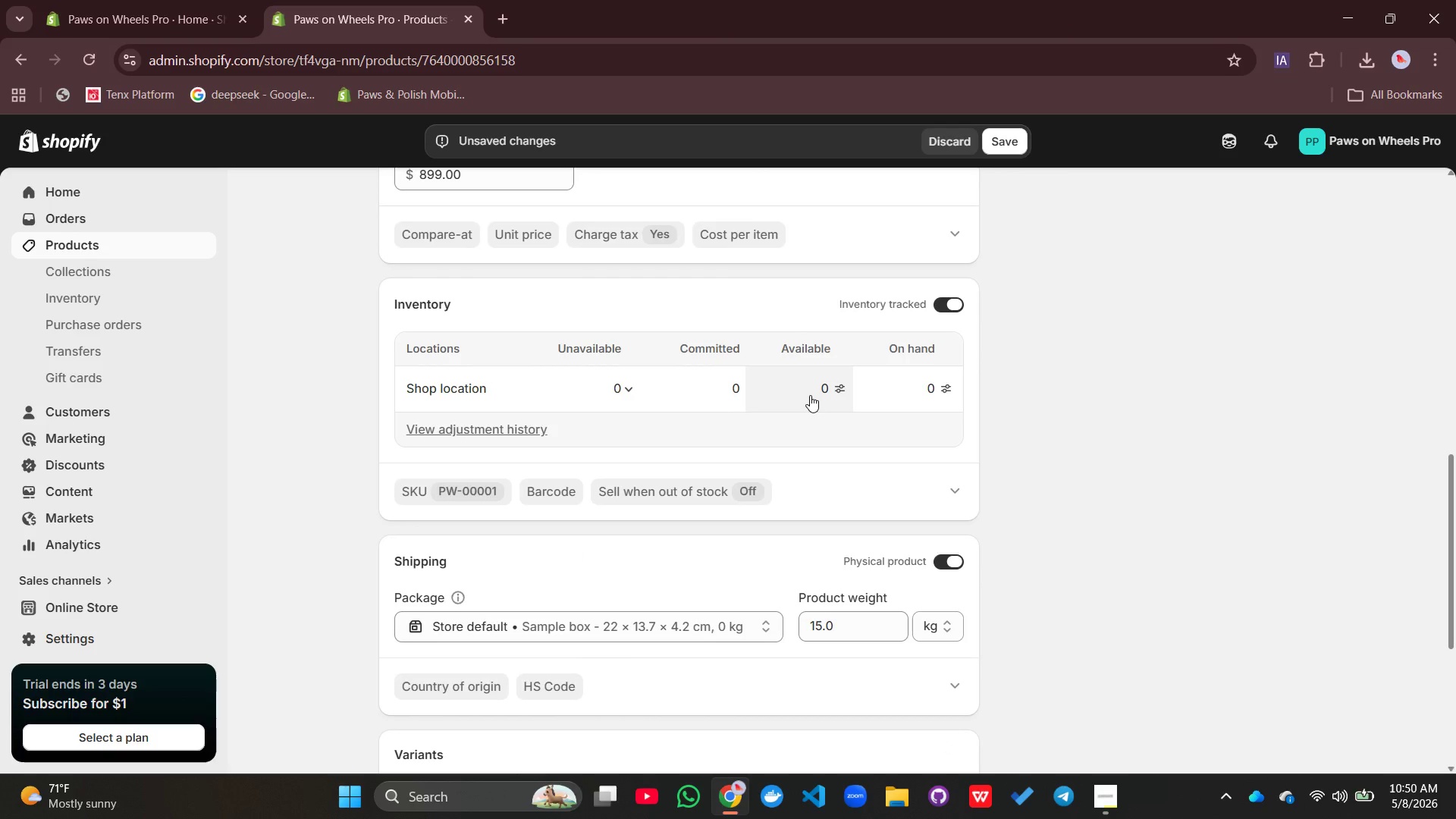 
left_click([813, 395])
 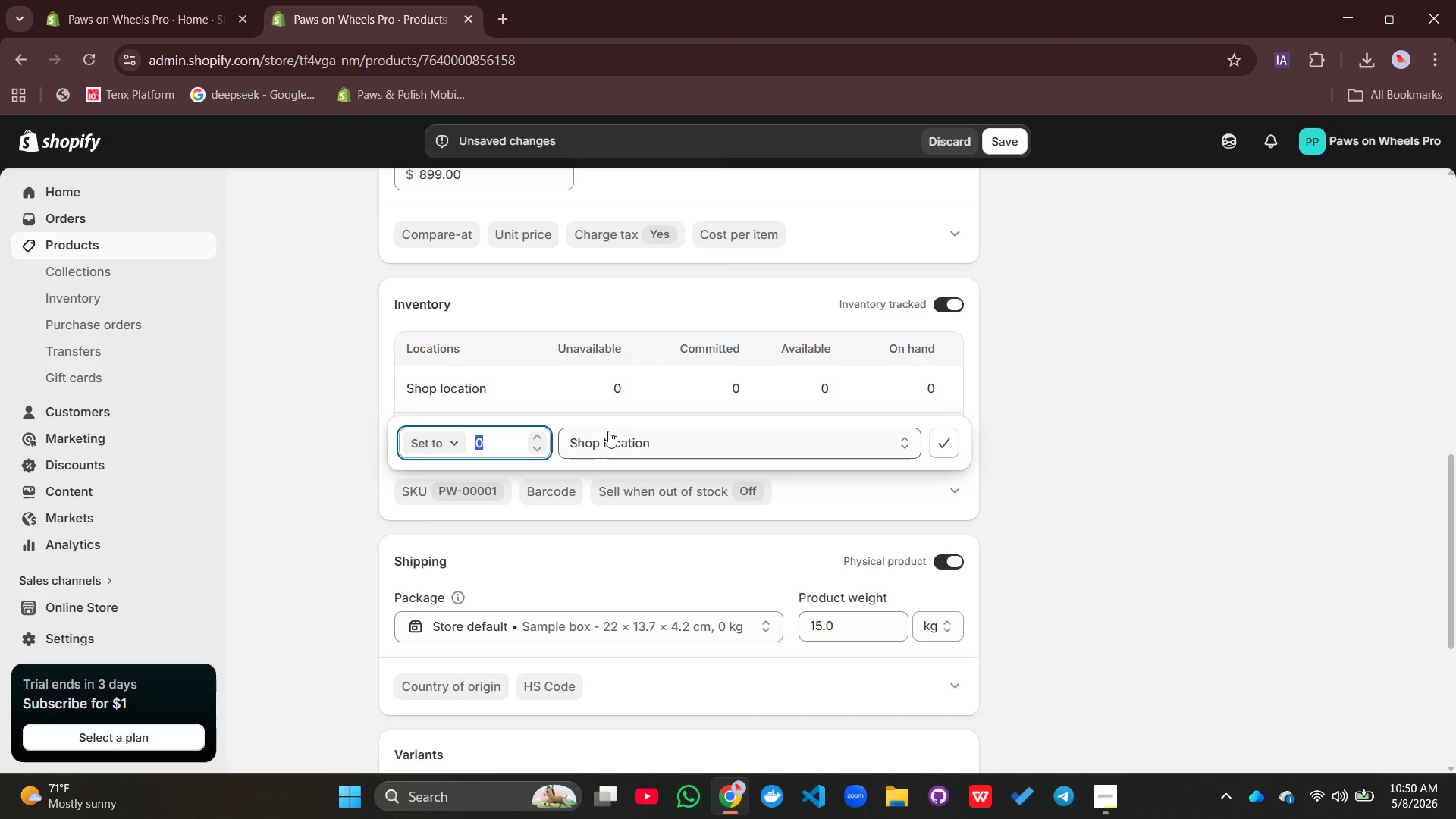 
type(25)
 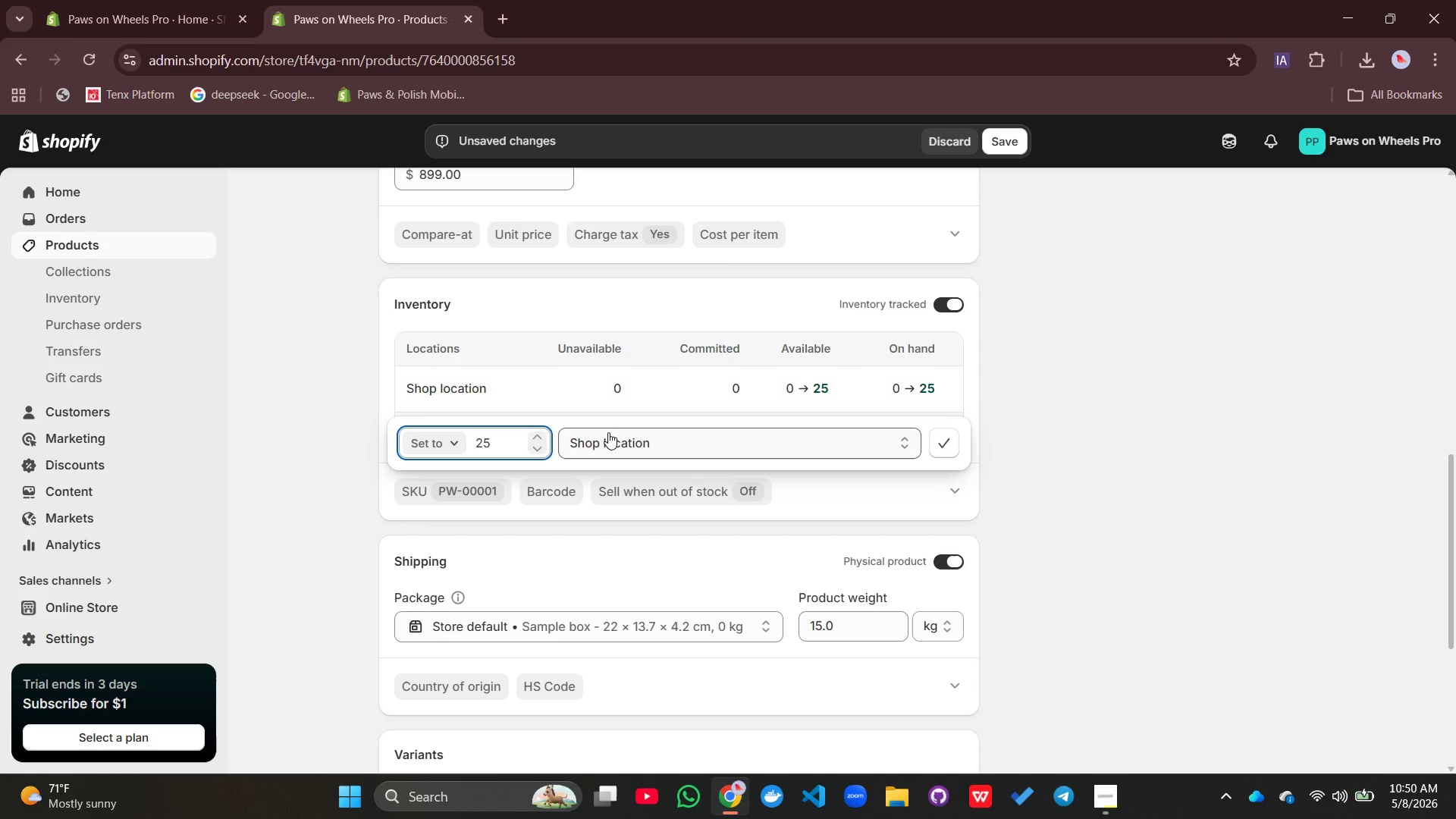 
key(Enter)
 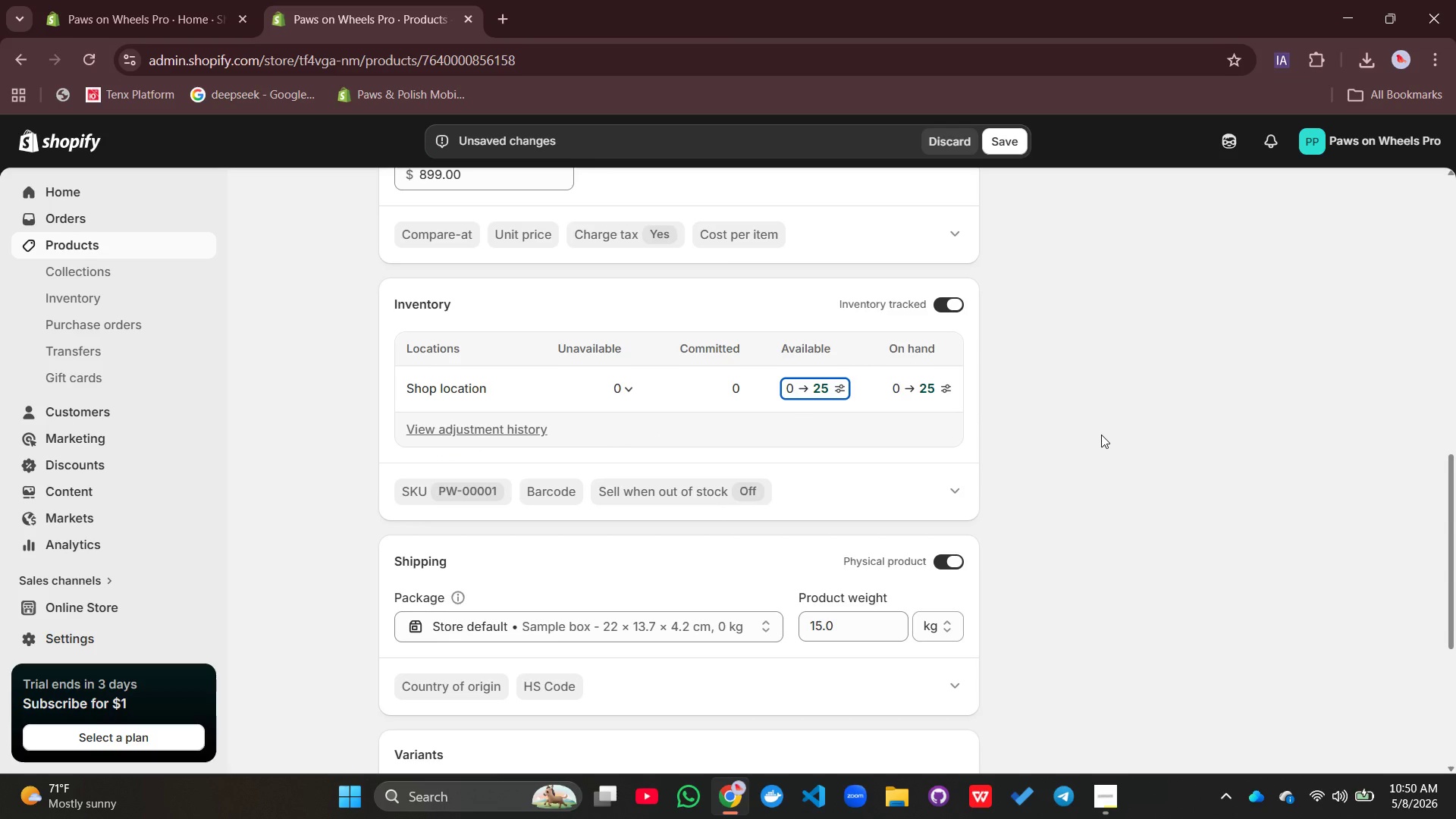 
left_click([1098, 438])
 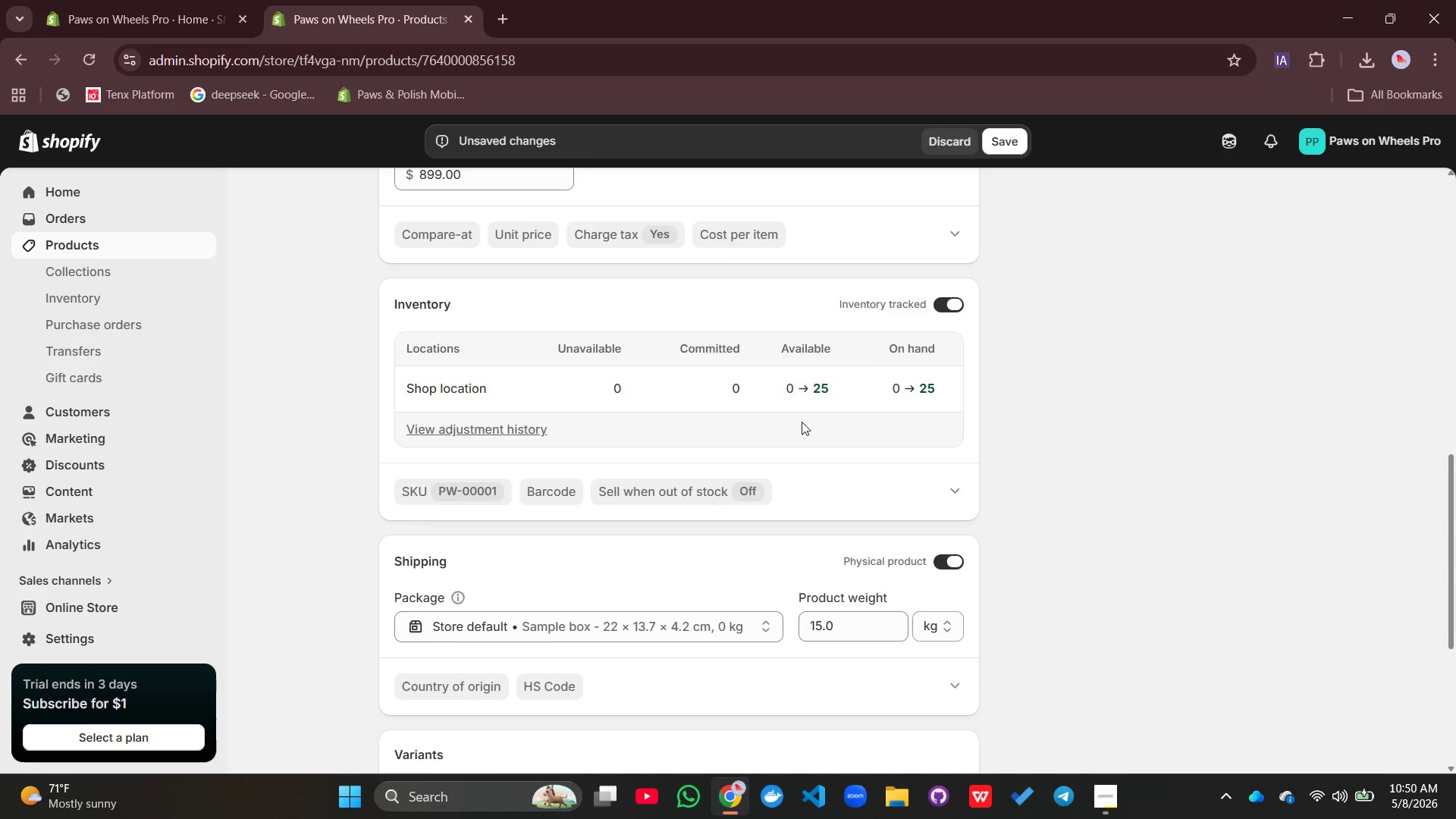 
scroll: coordinate [801, 425], scroll_direction: down, amount: 3.0
 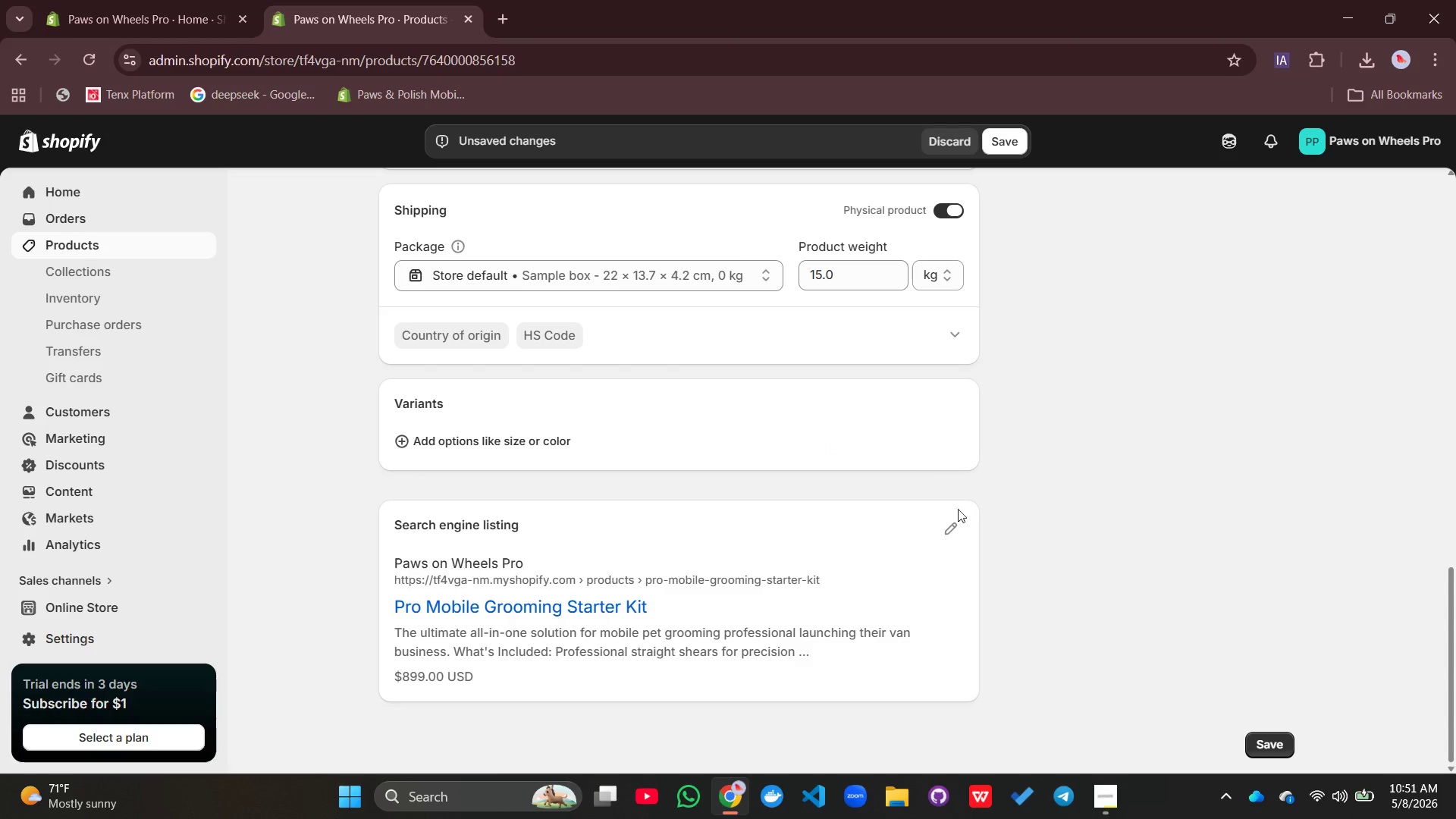 
left_click([959, 532])
 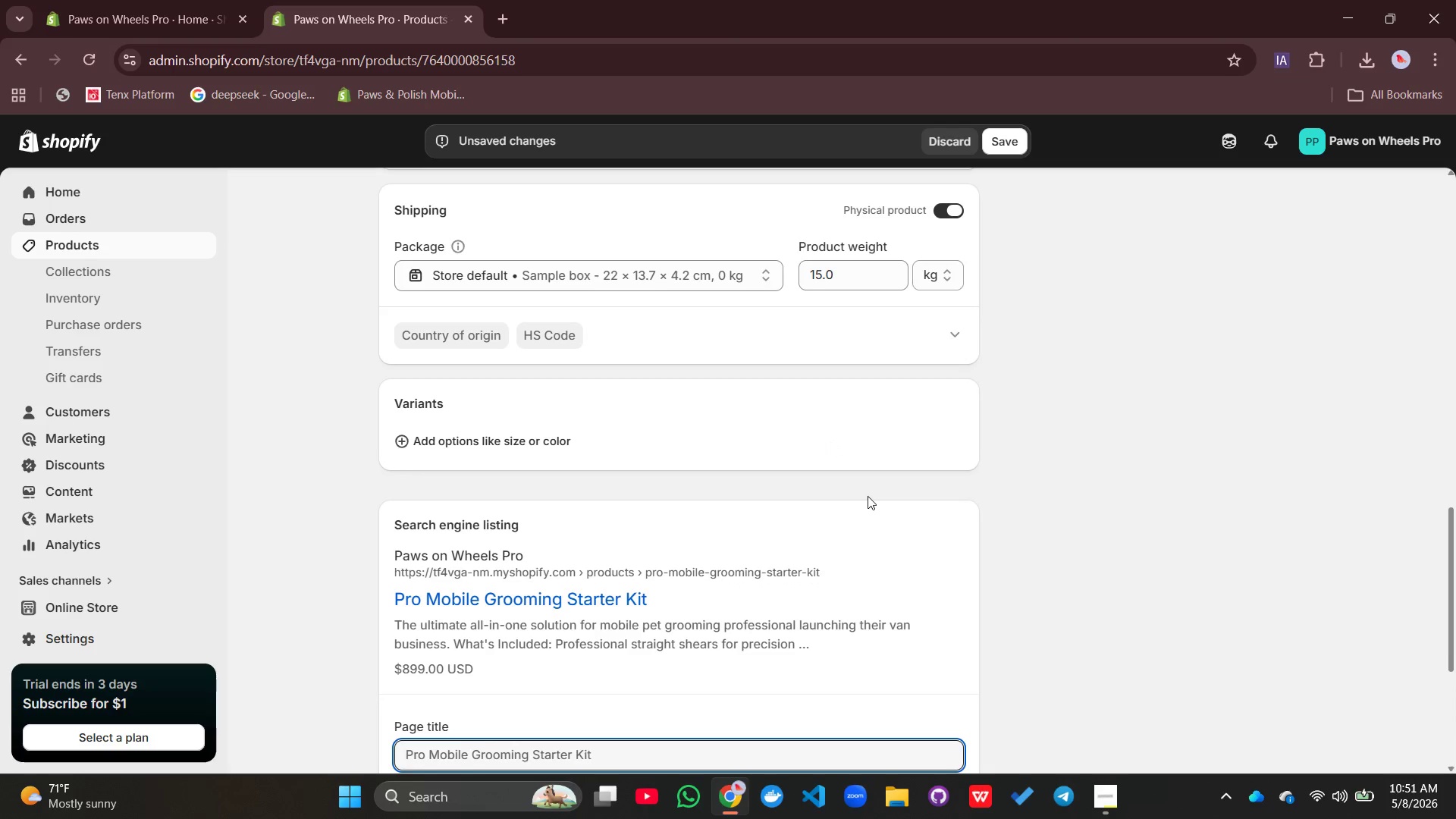 
scroll: coordinate [867, 496], scroll_direction: down, amount: 3.0
 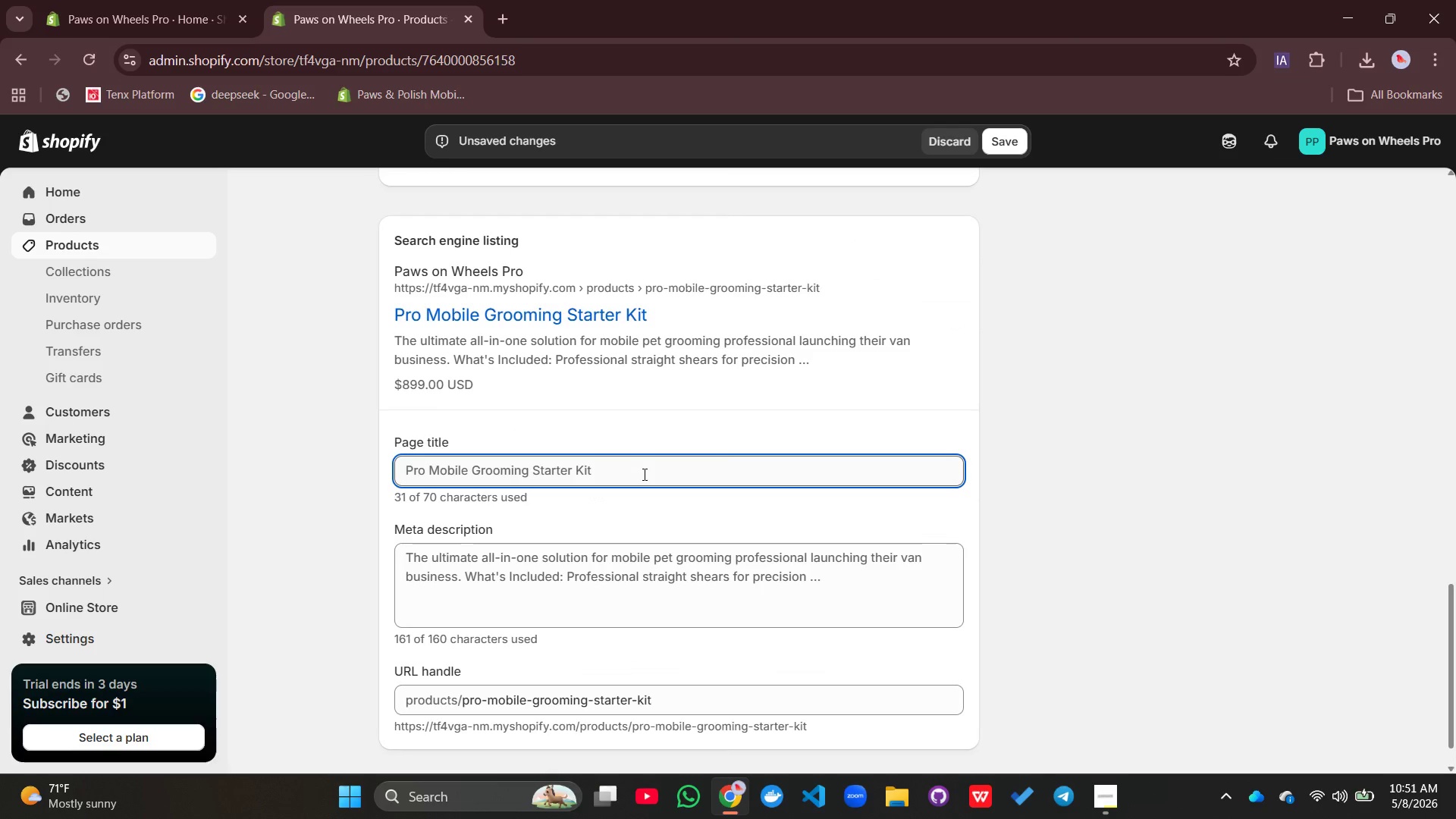 
left_click([647, 472])
 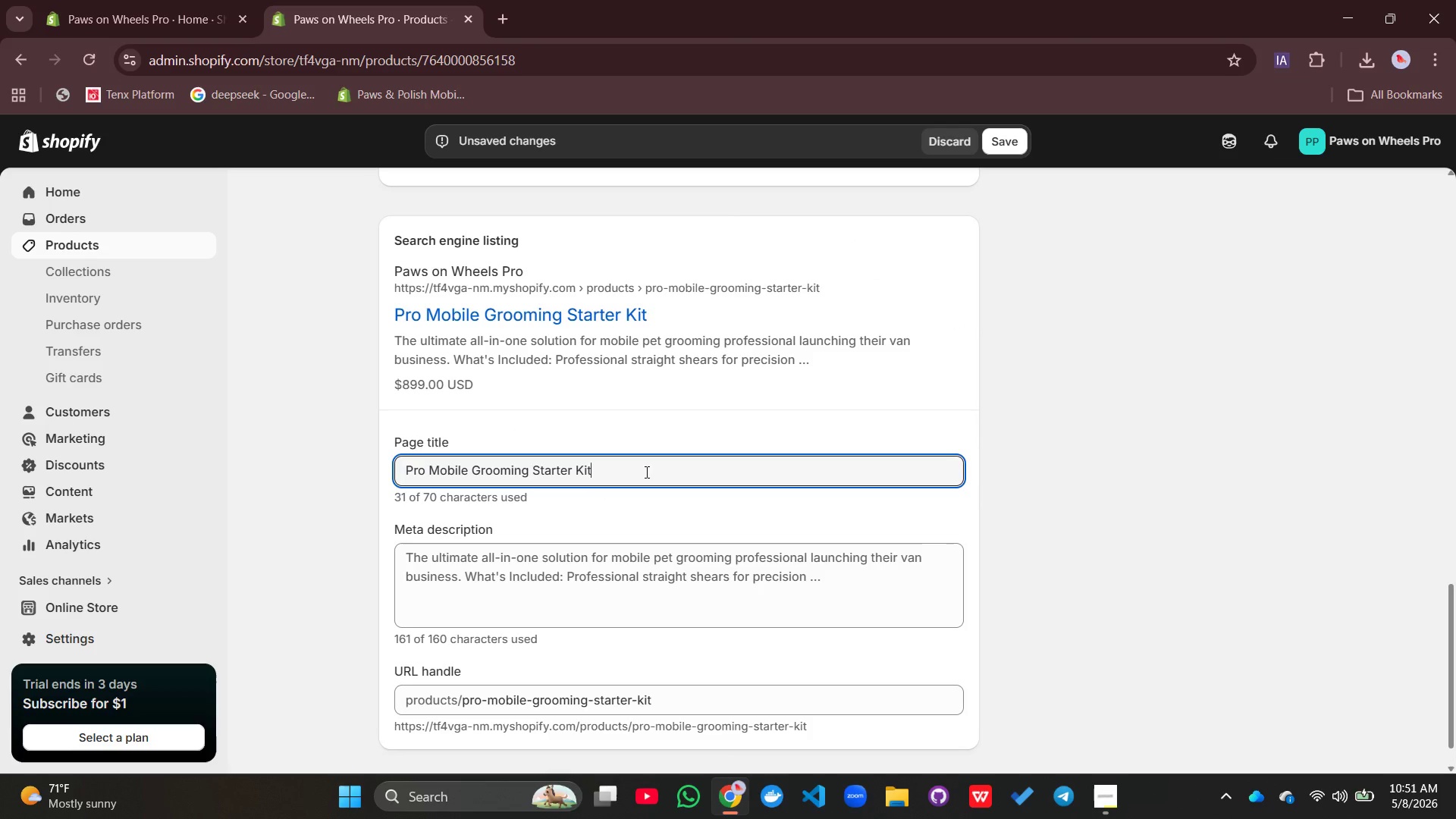 
type( | Complete Van Bundle for mobile)
key(Backspace)
key(Backspace)
key(Backspace)
key(Backspace)
key(Backspace)
key(Backspace)
type(Mobile Pet F)
key(Backspace)
type(Groomers)
 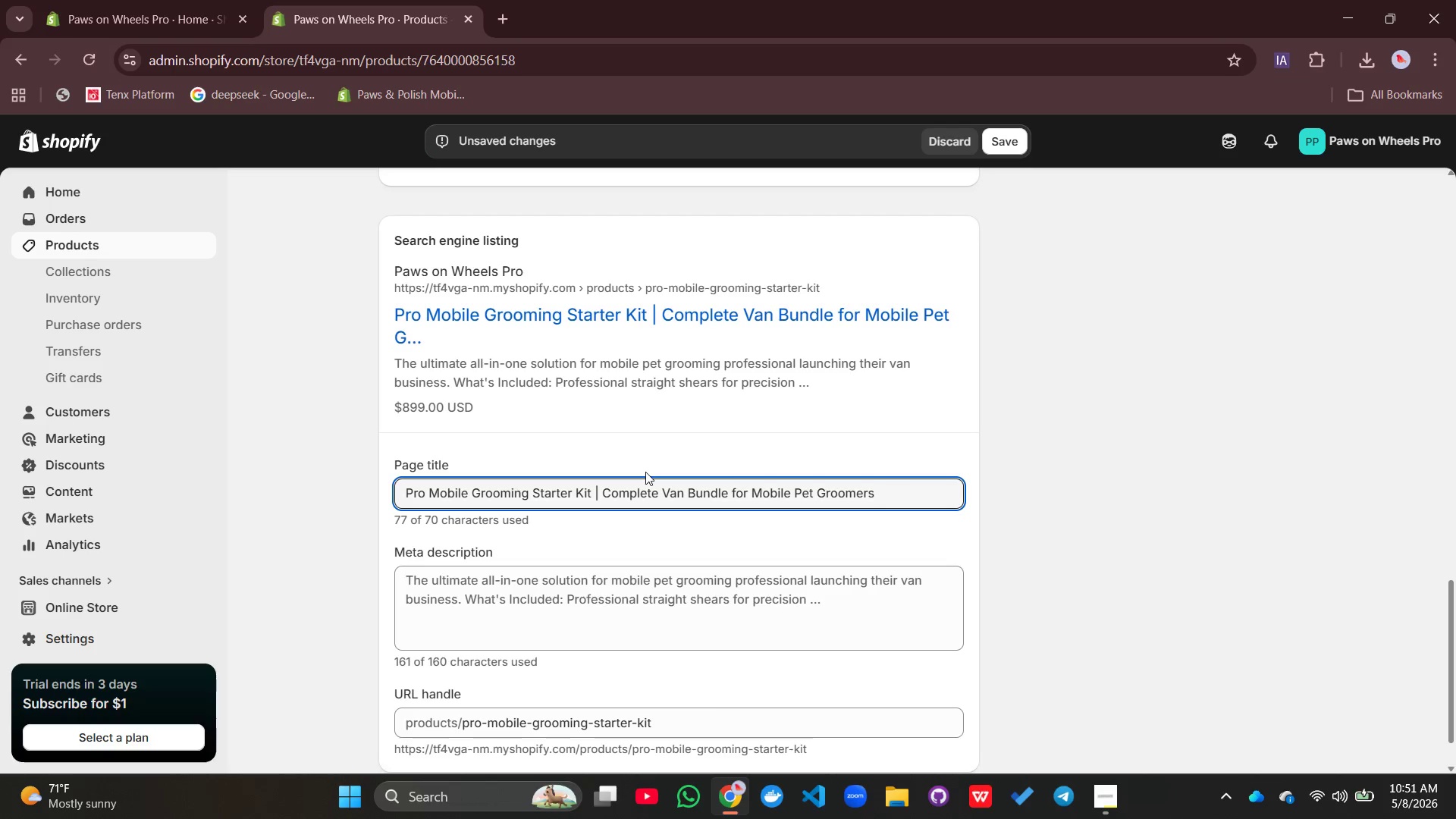 
key(Control+A)
 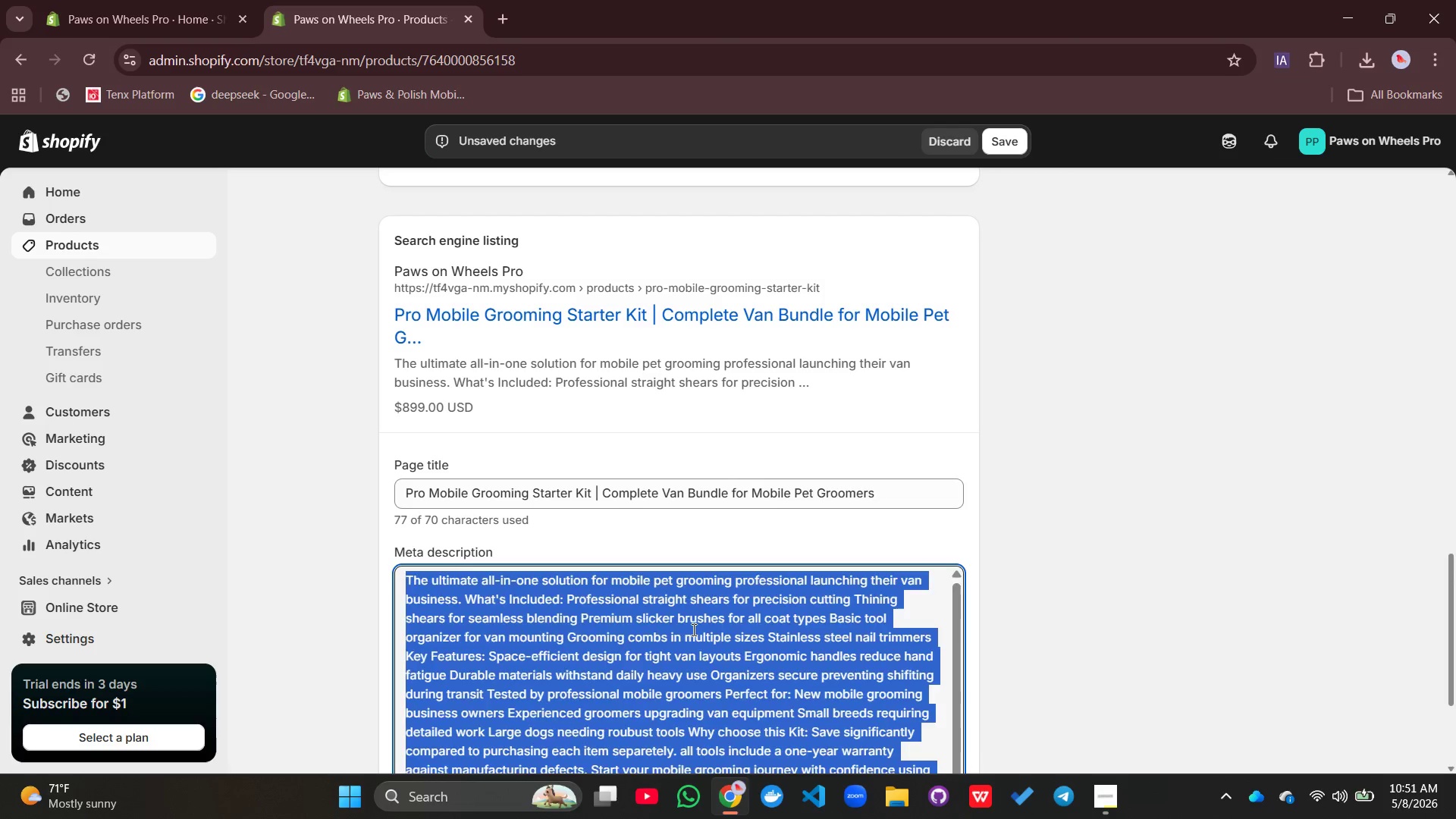 
key(Backspace)
 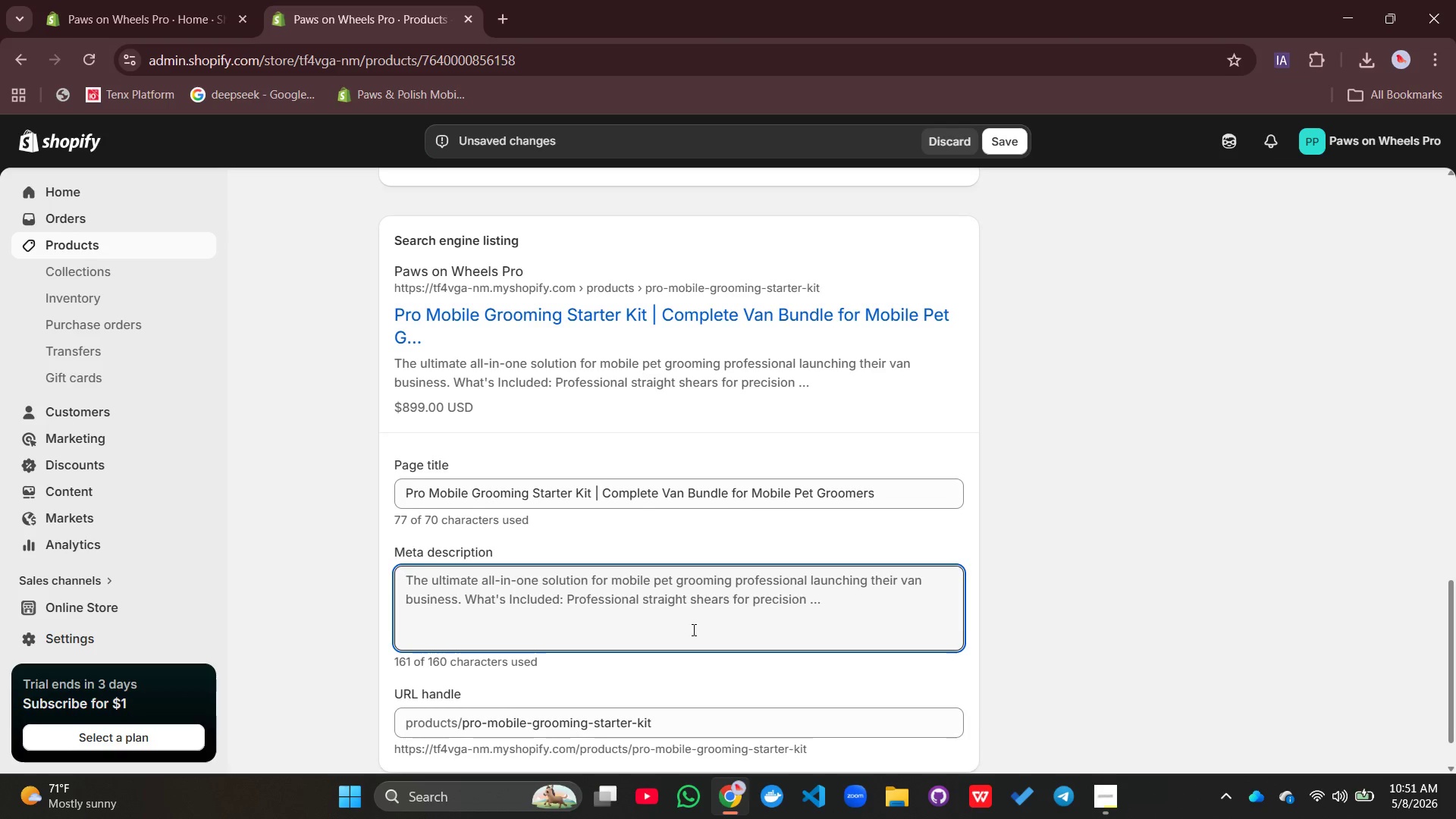 
scroll: coordinate [692, 629], scroll_direction: down, amount: 2.0
 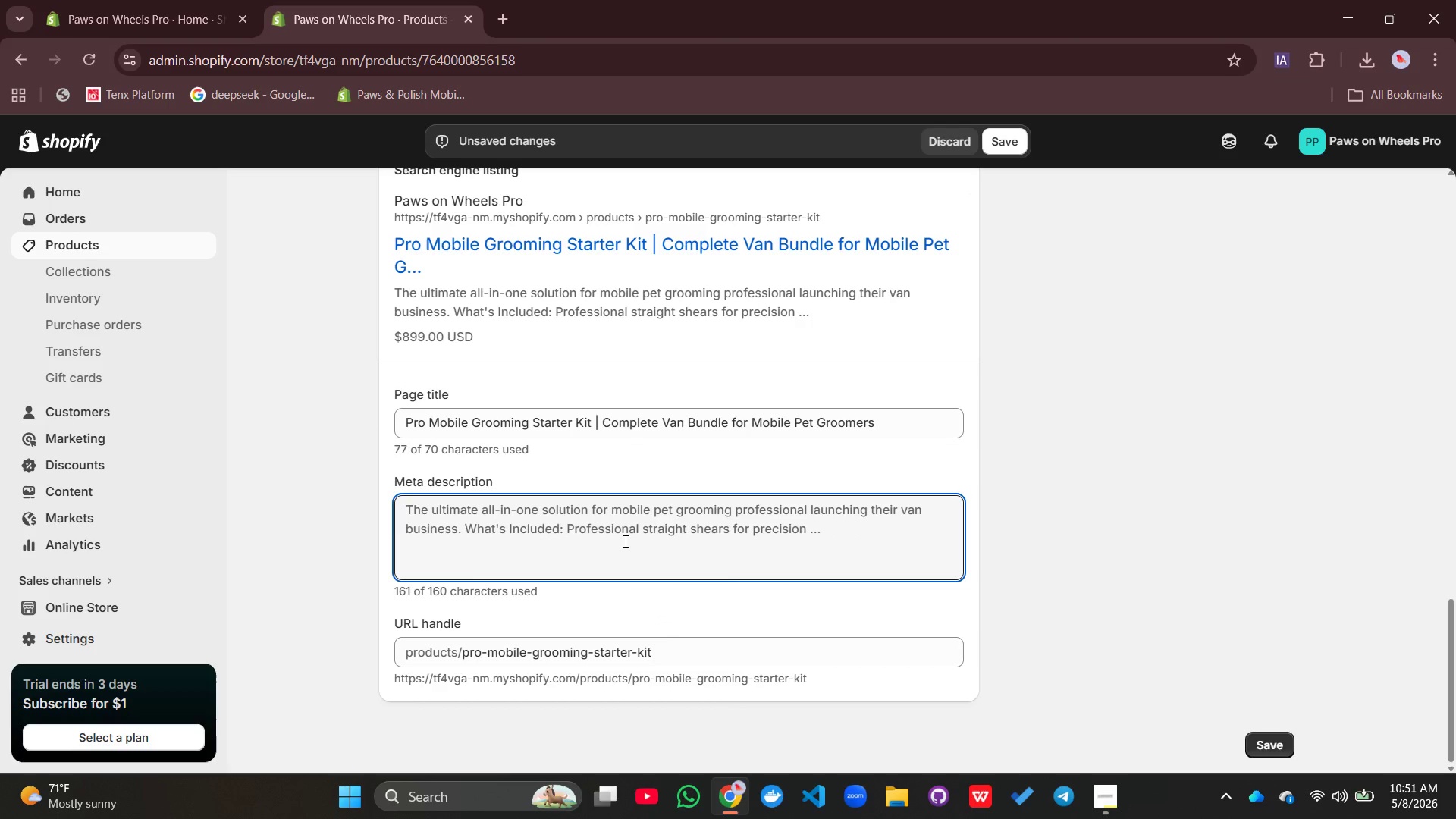 
key(Control+C)
 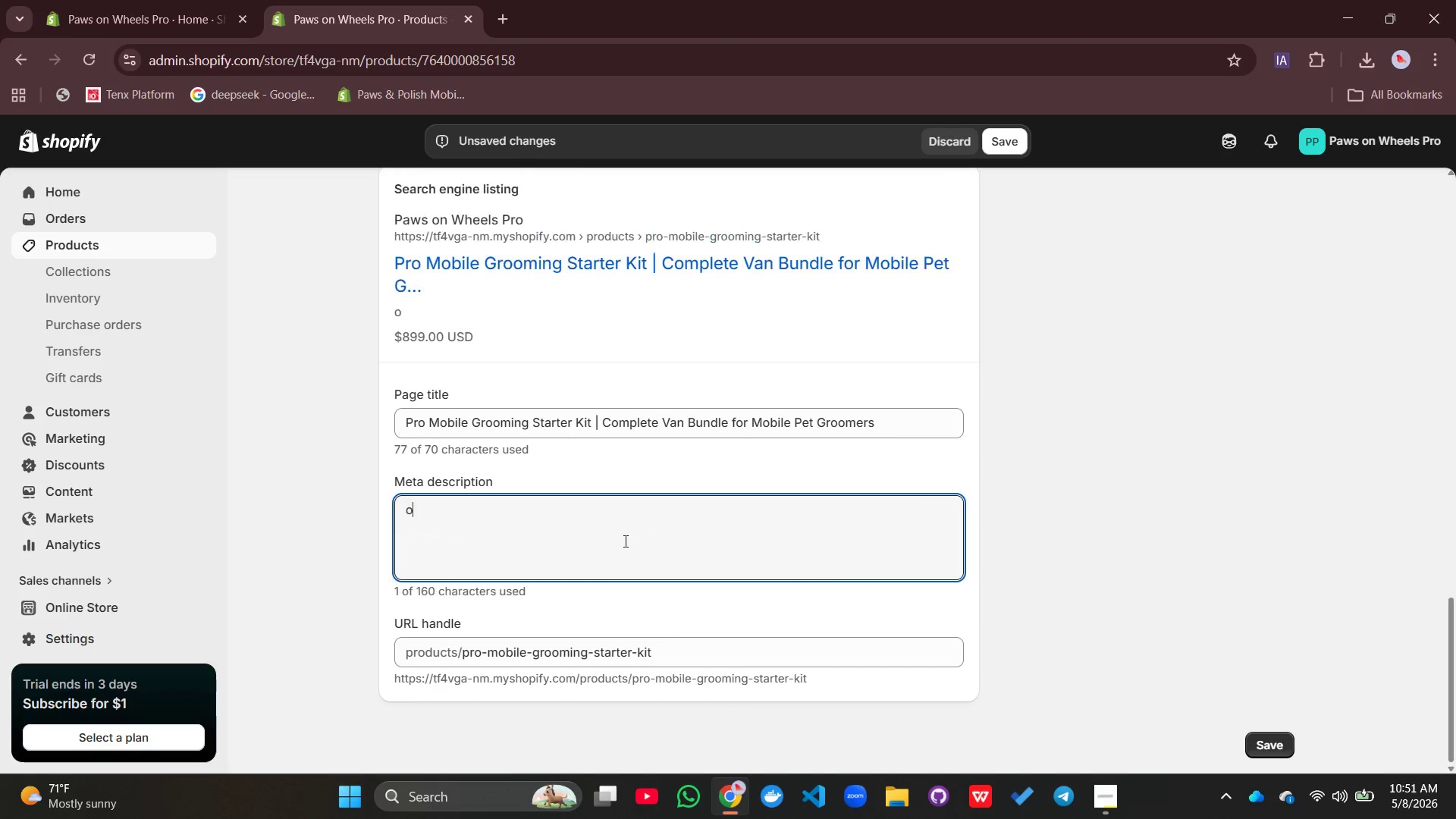 
type(omp)
key(Backspace)
key(Backspace)
key(Backspace)
key(Backspace)
type(Complete mobile grooming state)
key(Backspace)
key(Backspace)
type(rter kit for van perators)
key(Backspace)
key(Backspace)
key(Backspace)
key(Backspace)
key(Backspace)
key(Backspace)
key(Backspace)
key(Backspace)
type(operators. i)
key(Backspace)
type(Includes shears brud)
key(Backspace)
type(shes and organizers. Everything you need to start your mobile pet grooming business.)
 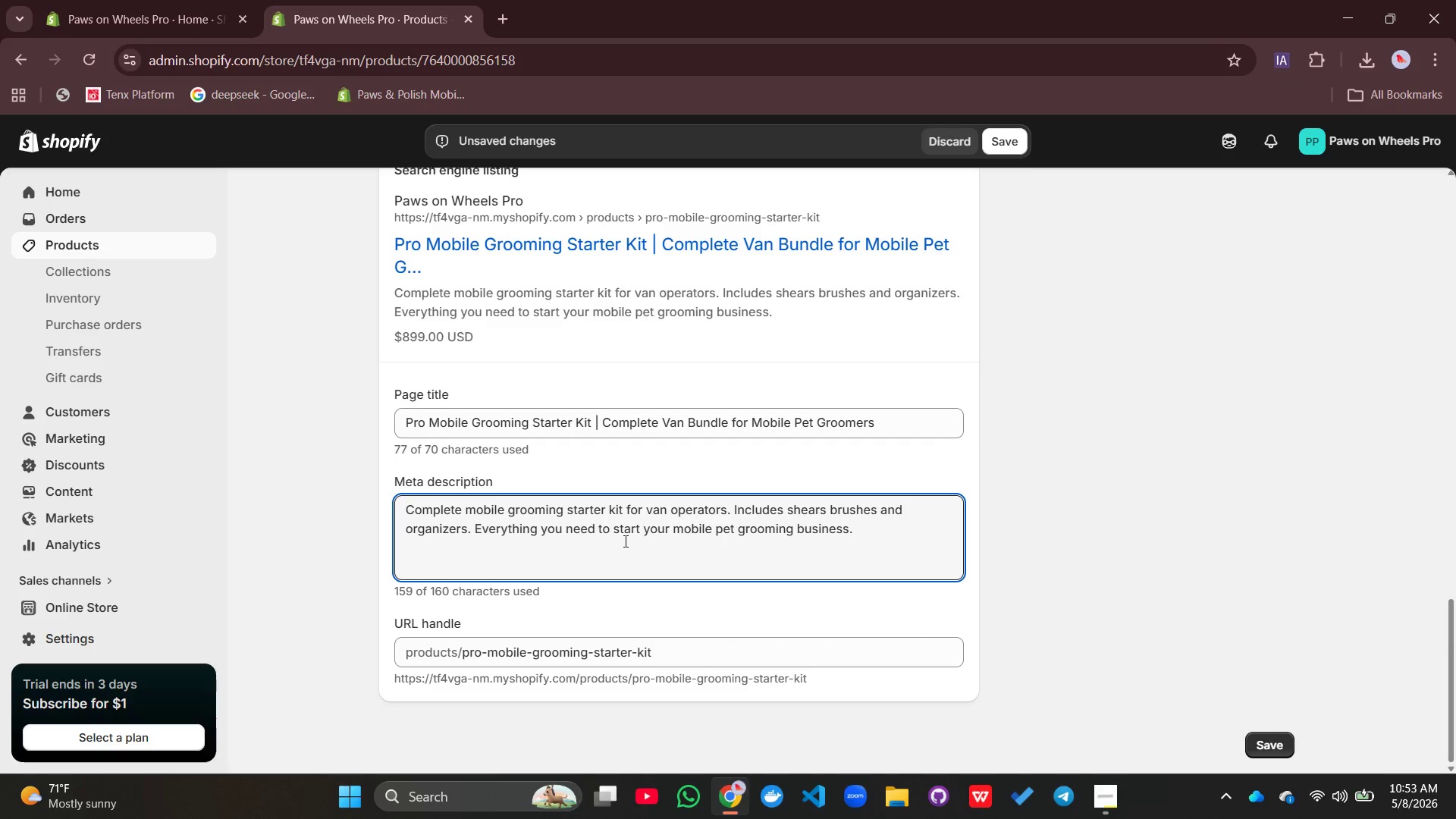 
scroll: coordinate [934, 599], scroll_direction: up, amount: 16.0
 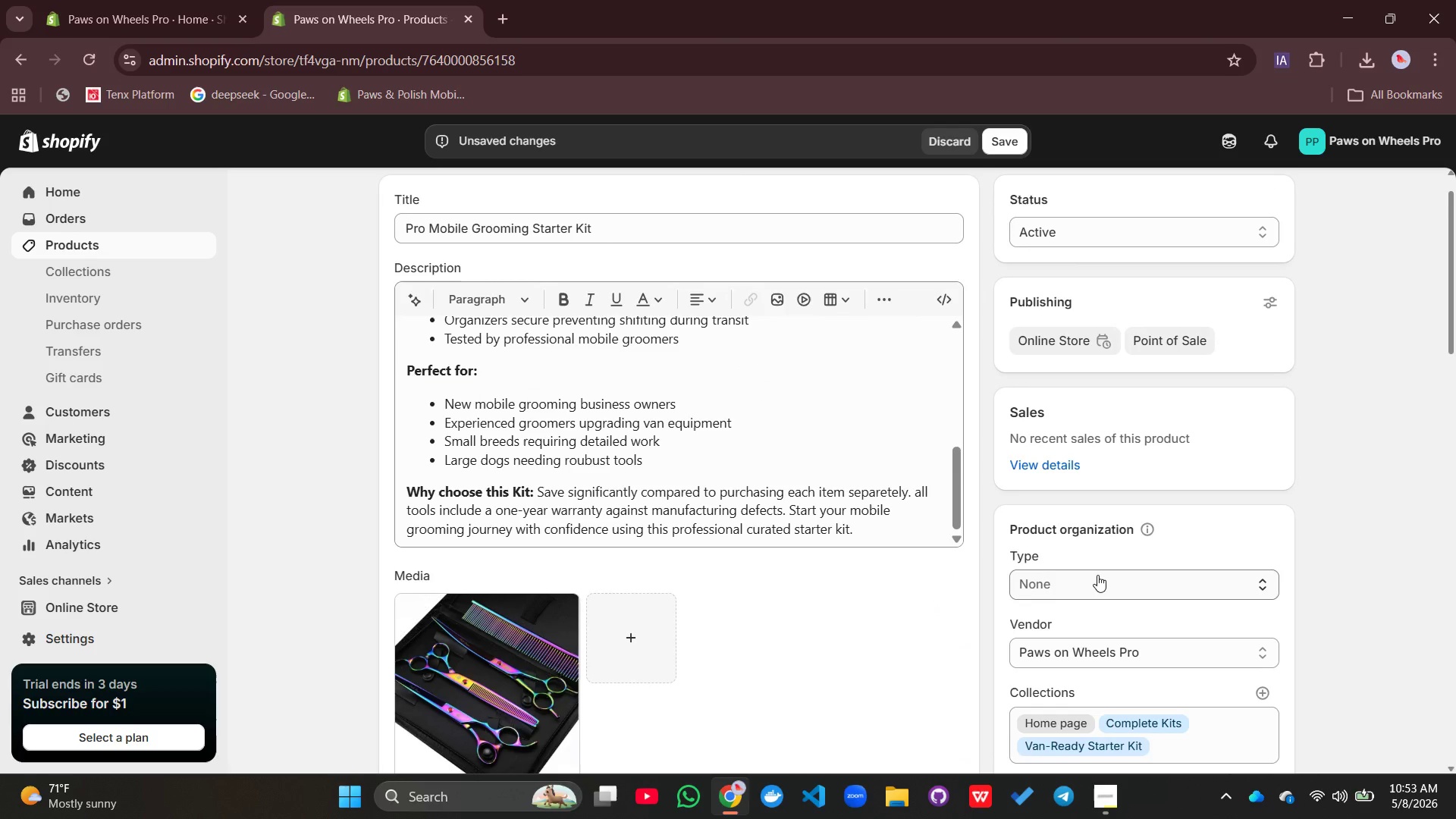 
left_click([1097, 575])
 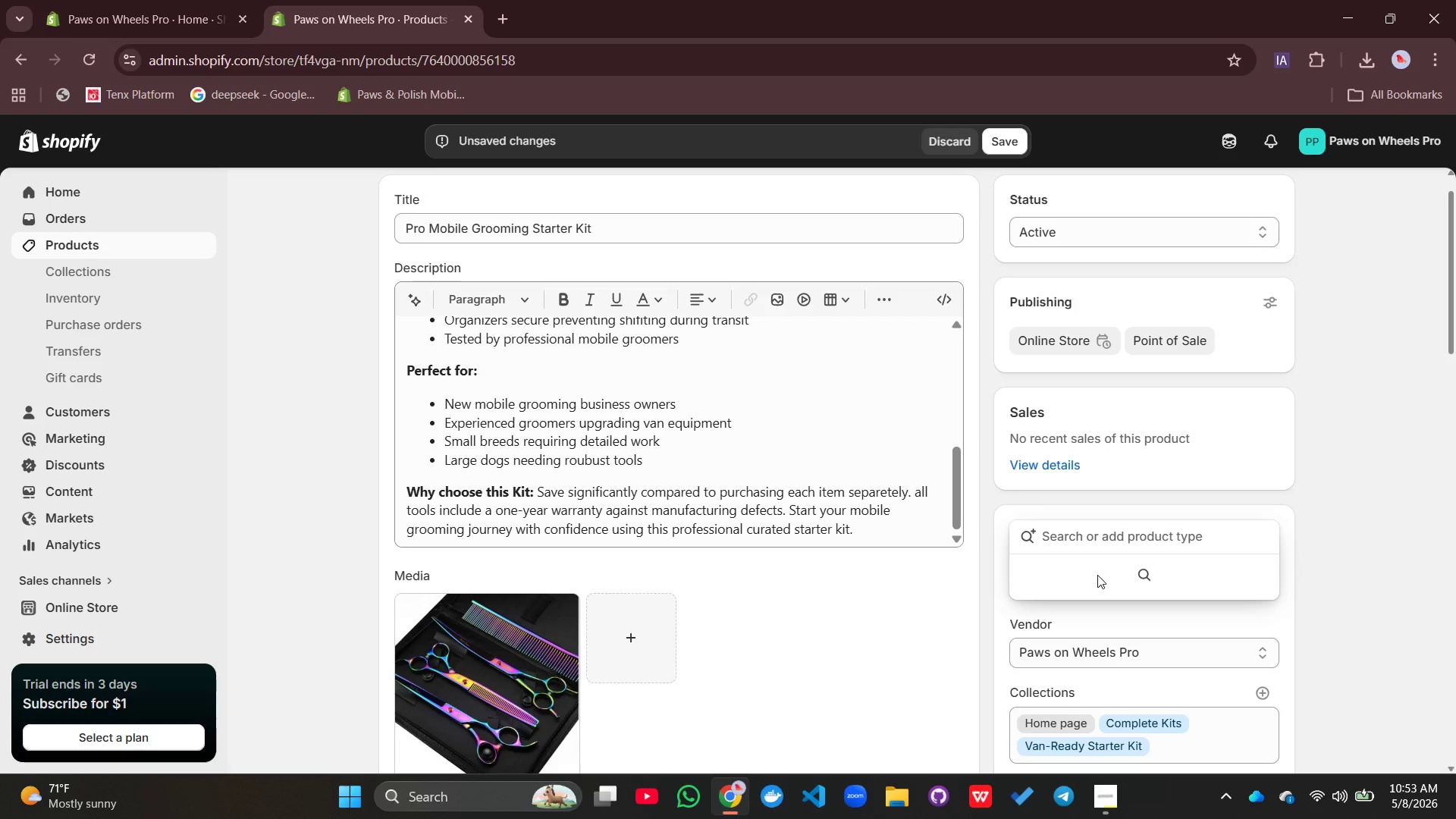 
type(Complete Kit)
 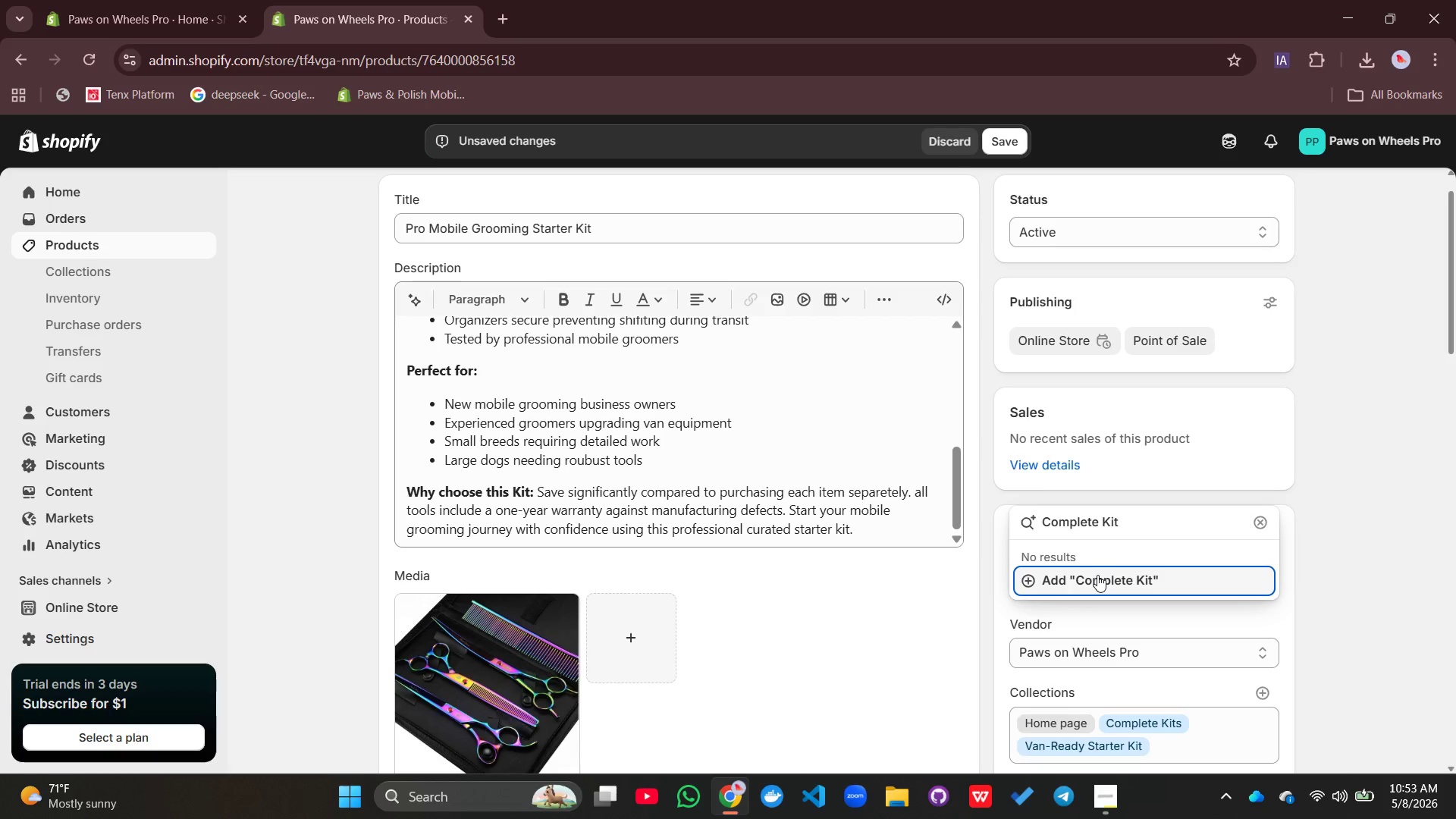 
key(Enter)
 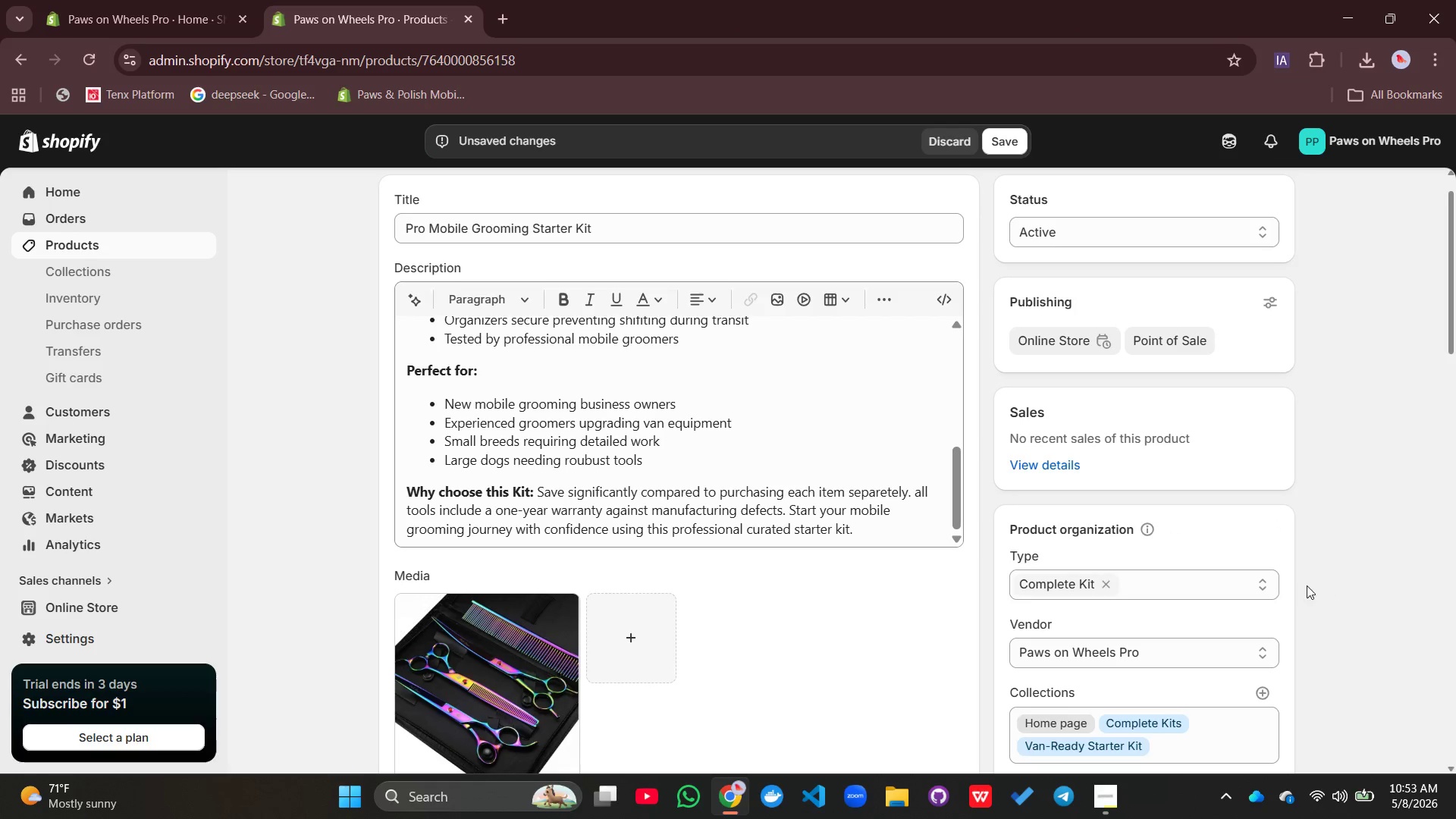 
scroll: coordinate [1146, 574], scroll_direction: down, amount: 4.0
 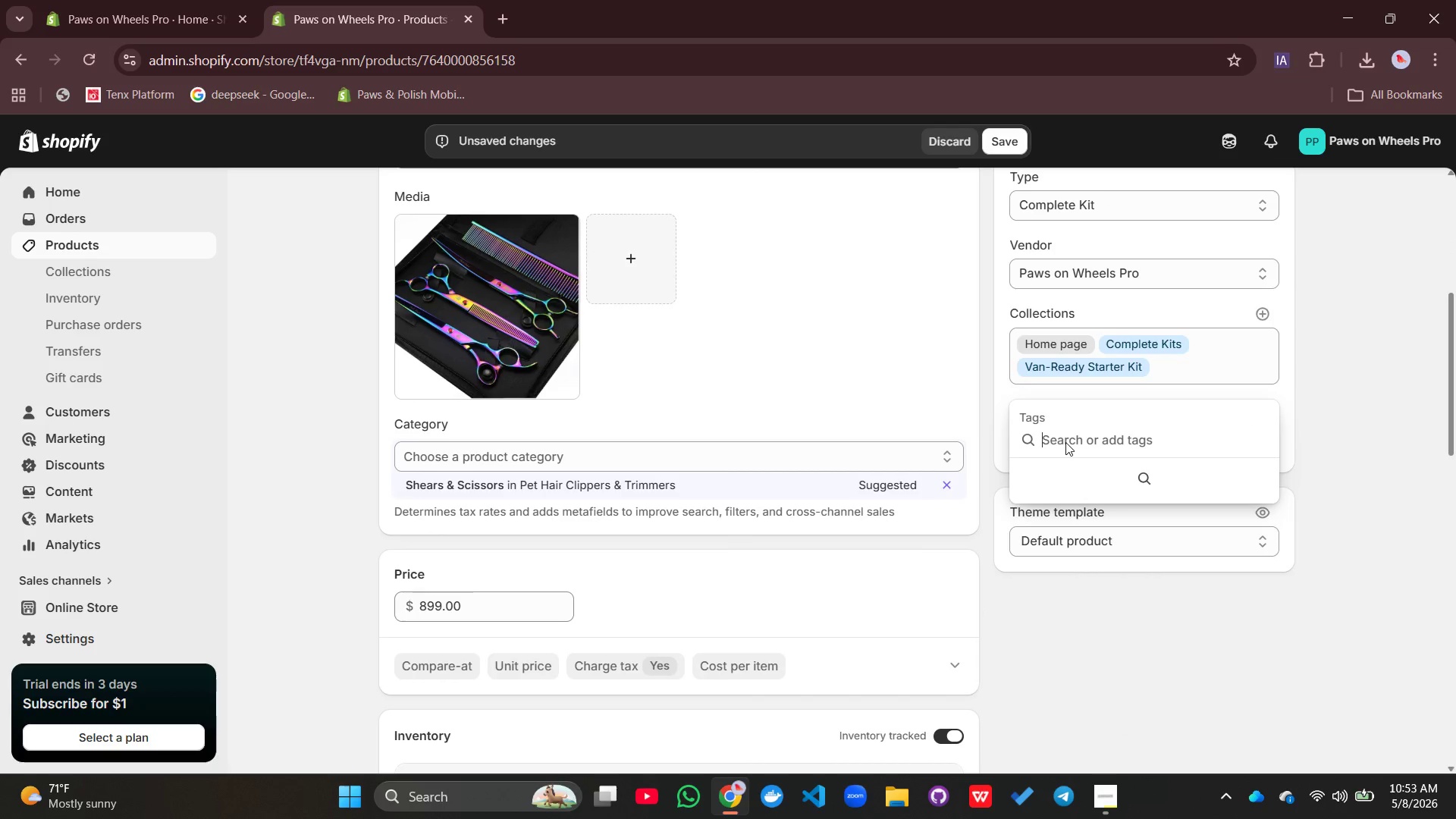 
wait(5.37)
 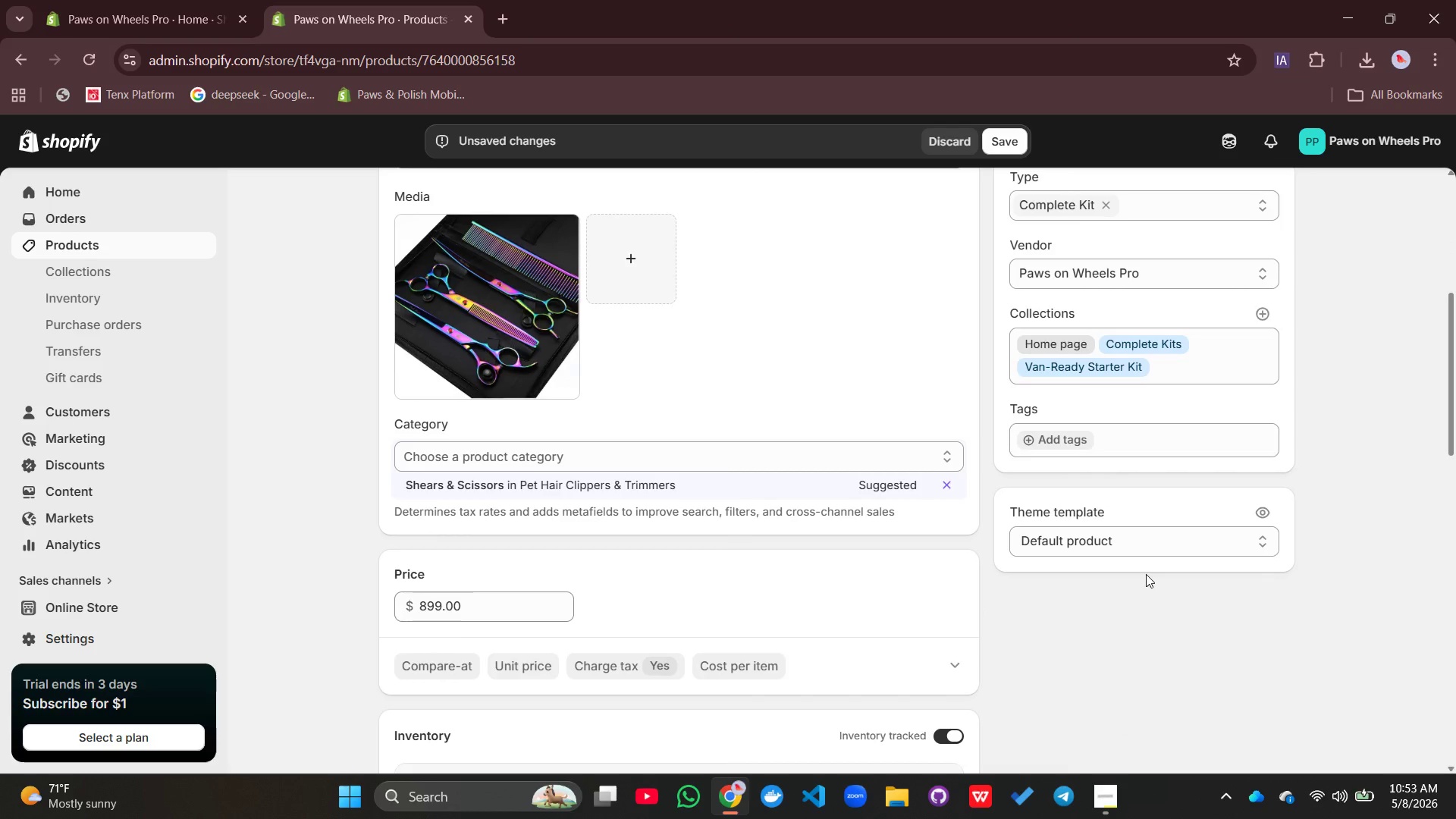 
type(starter-kit, mobile-van, grooming-bundle)
 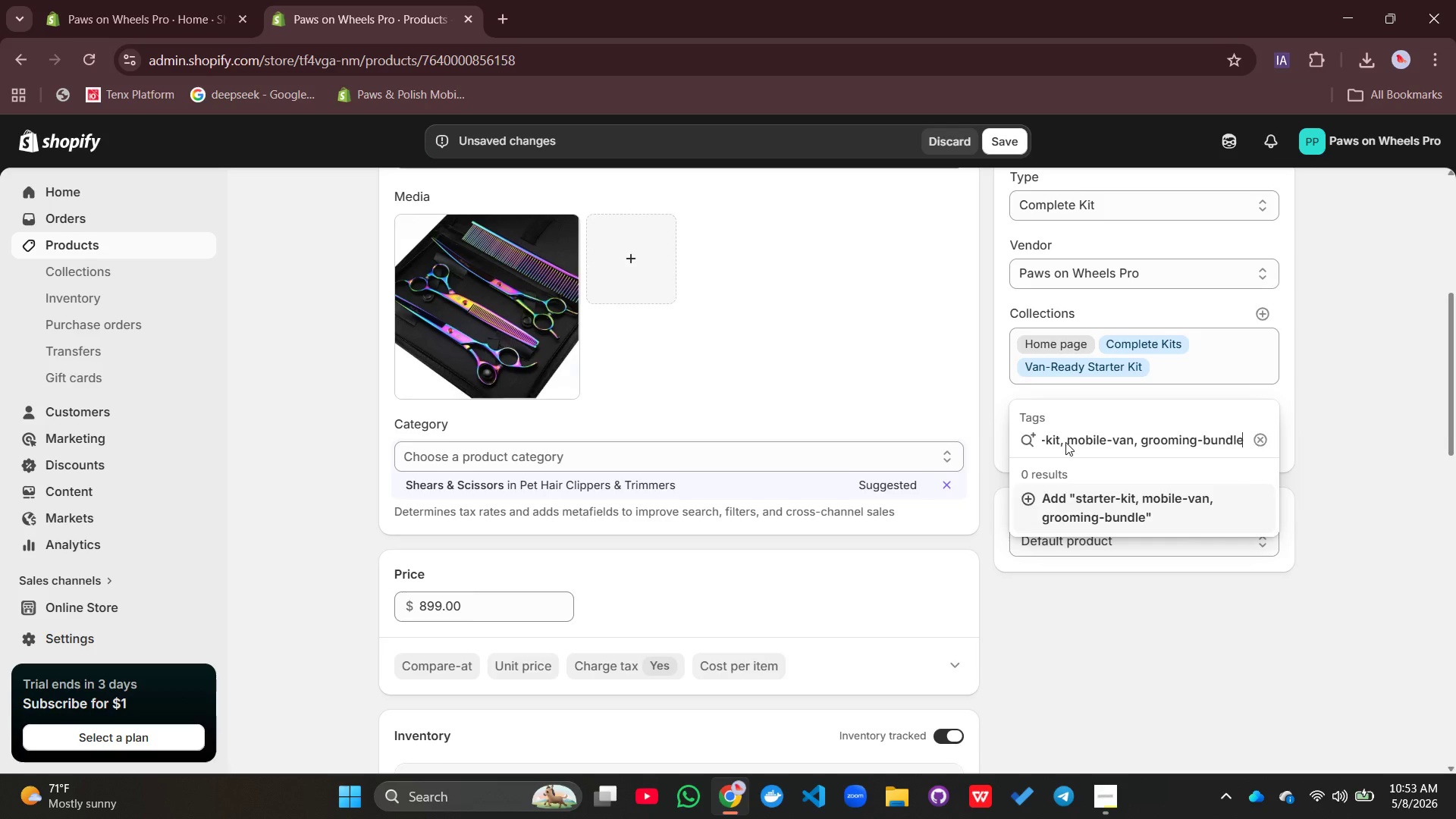 
key(Enter)
 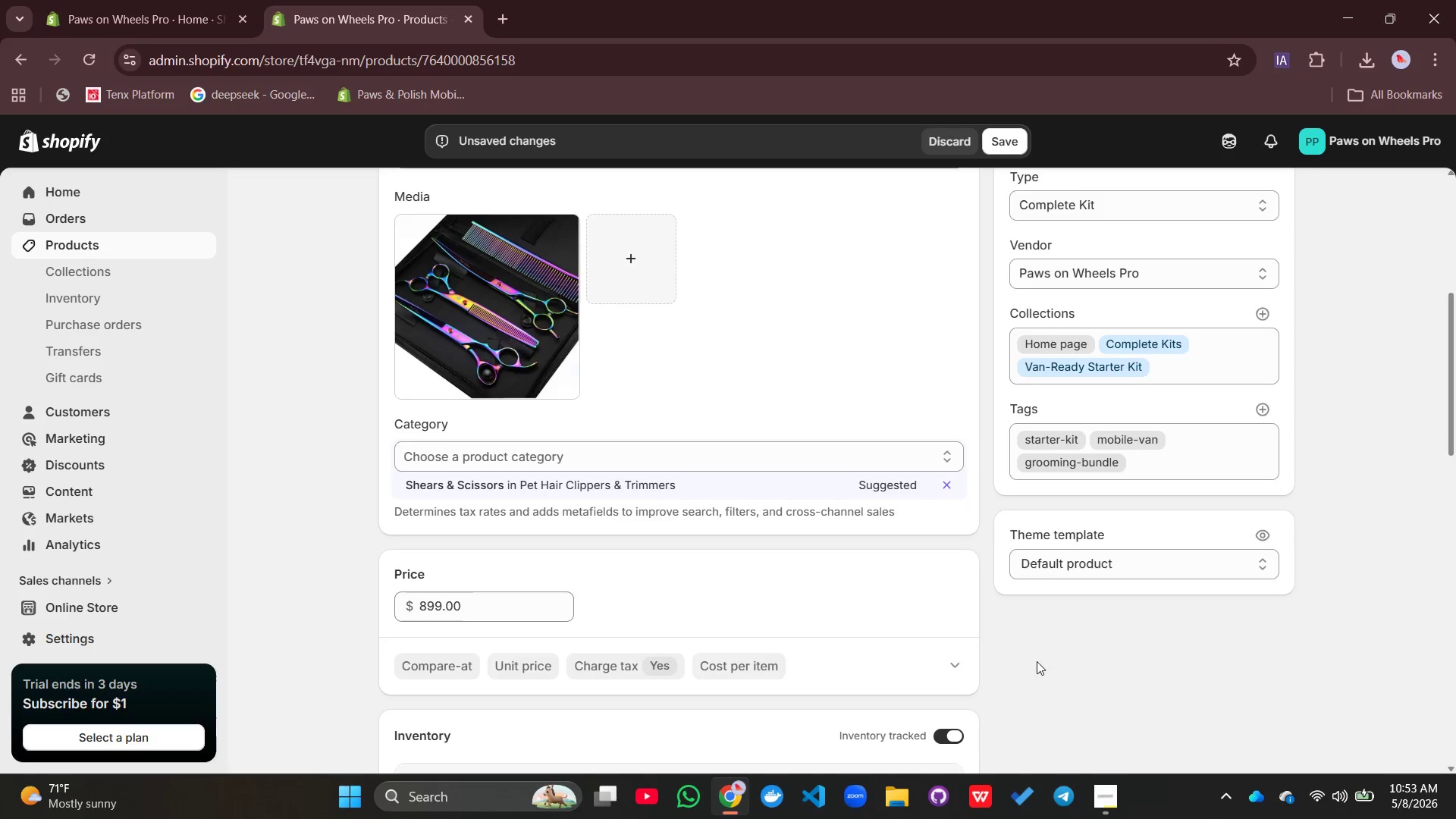 
scroll: coordinate [721, 494], scroll_direction: down, amount: 10.0
 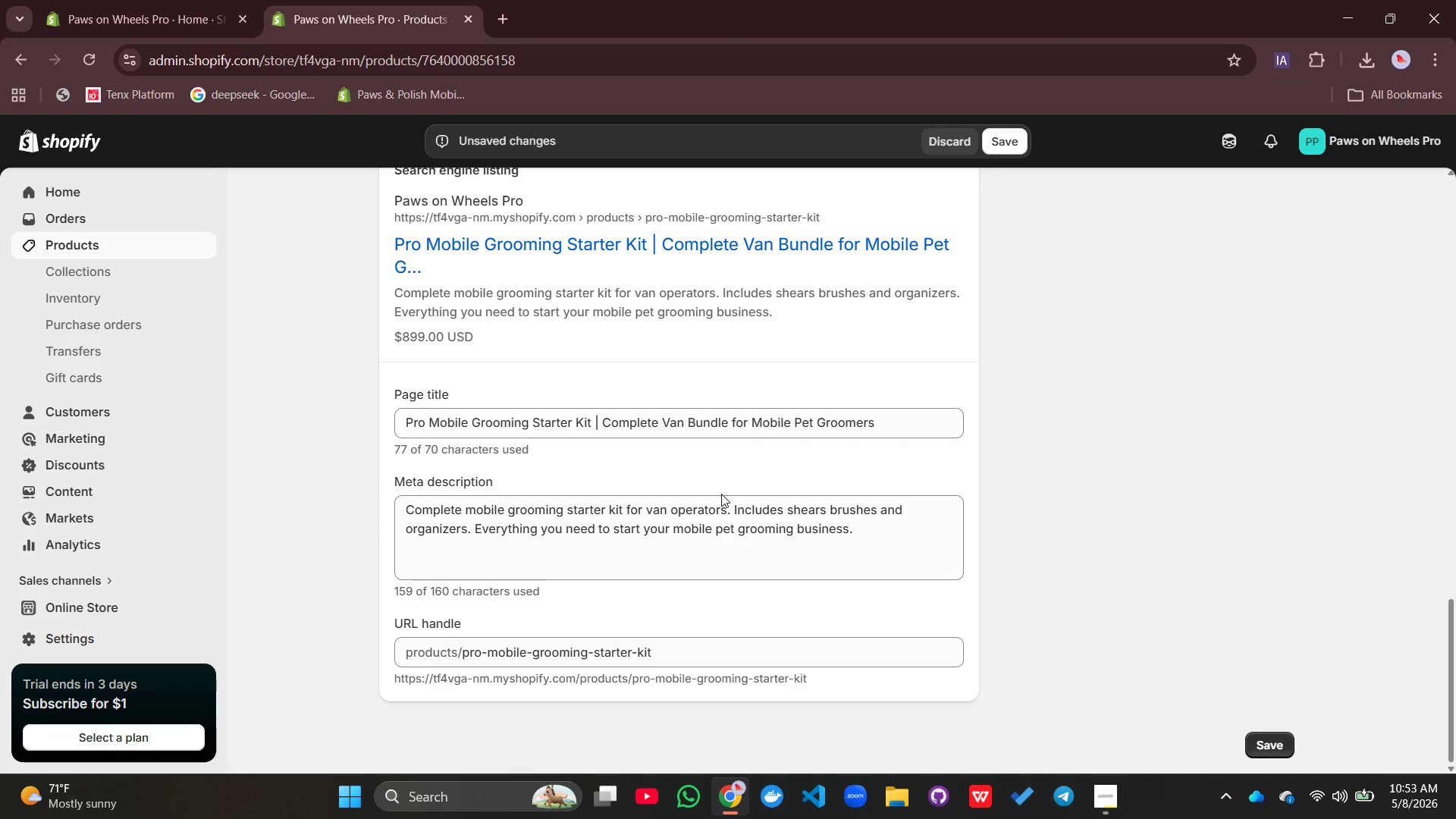 
scroll: coordinate [731, 482], scroll_direction: up, amount: 12.0
 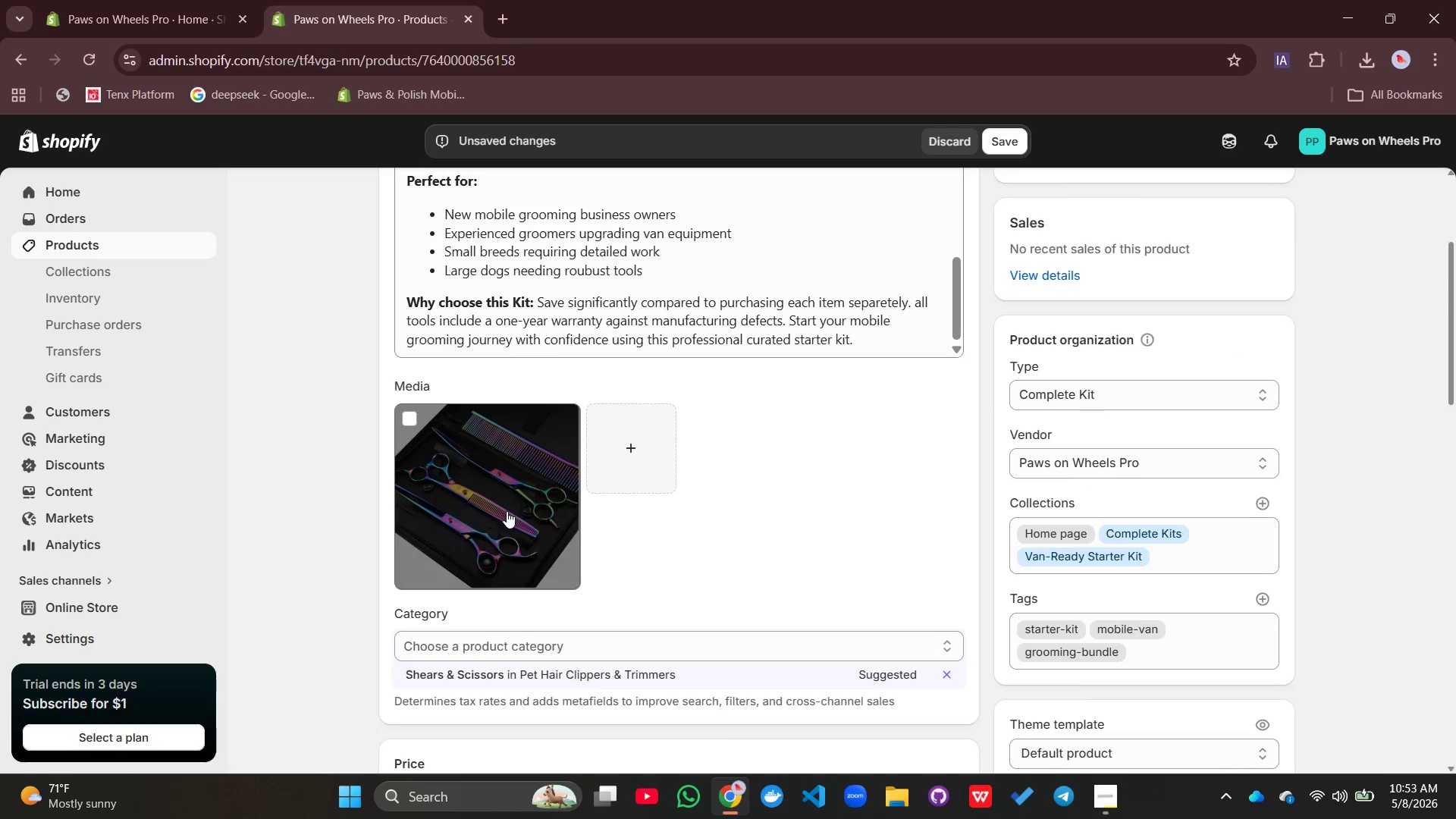 
left_click([507, 511])
 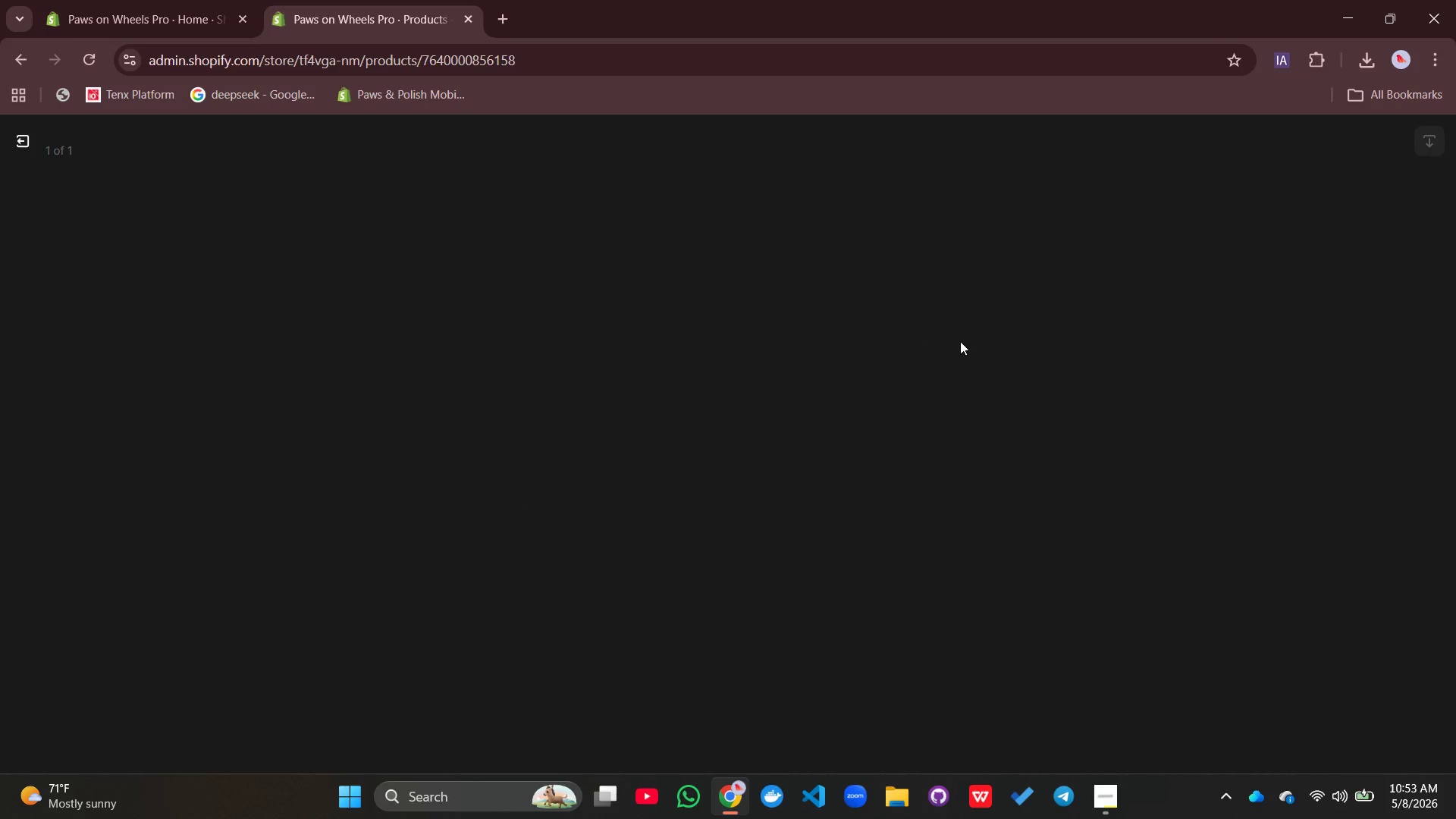 
mouse_move([1030, 350])
 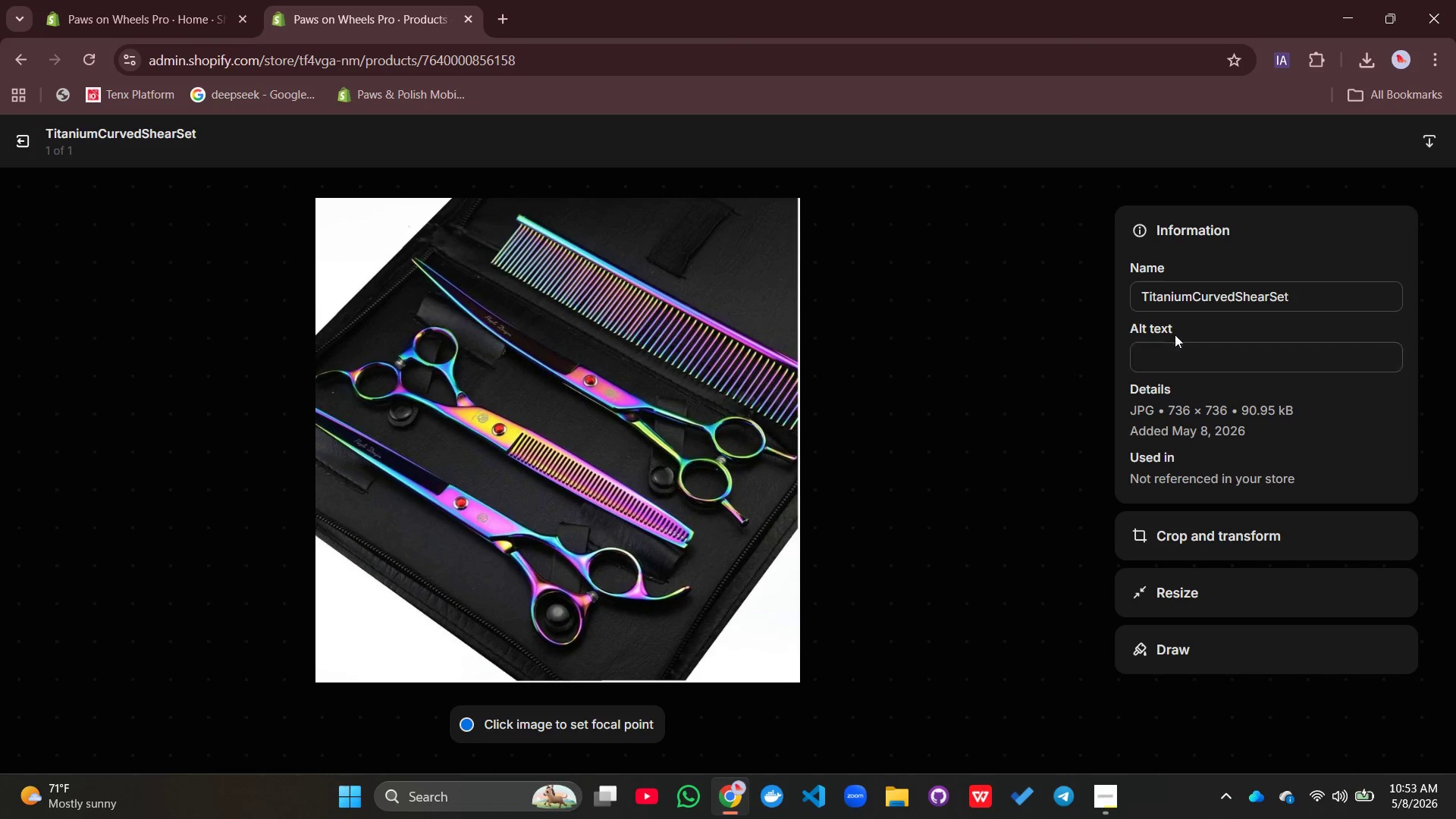 
left_click([1181, 353])
 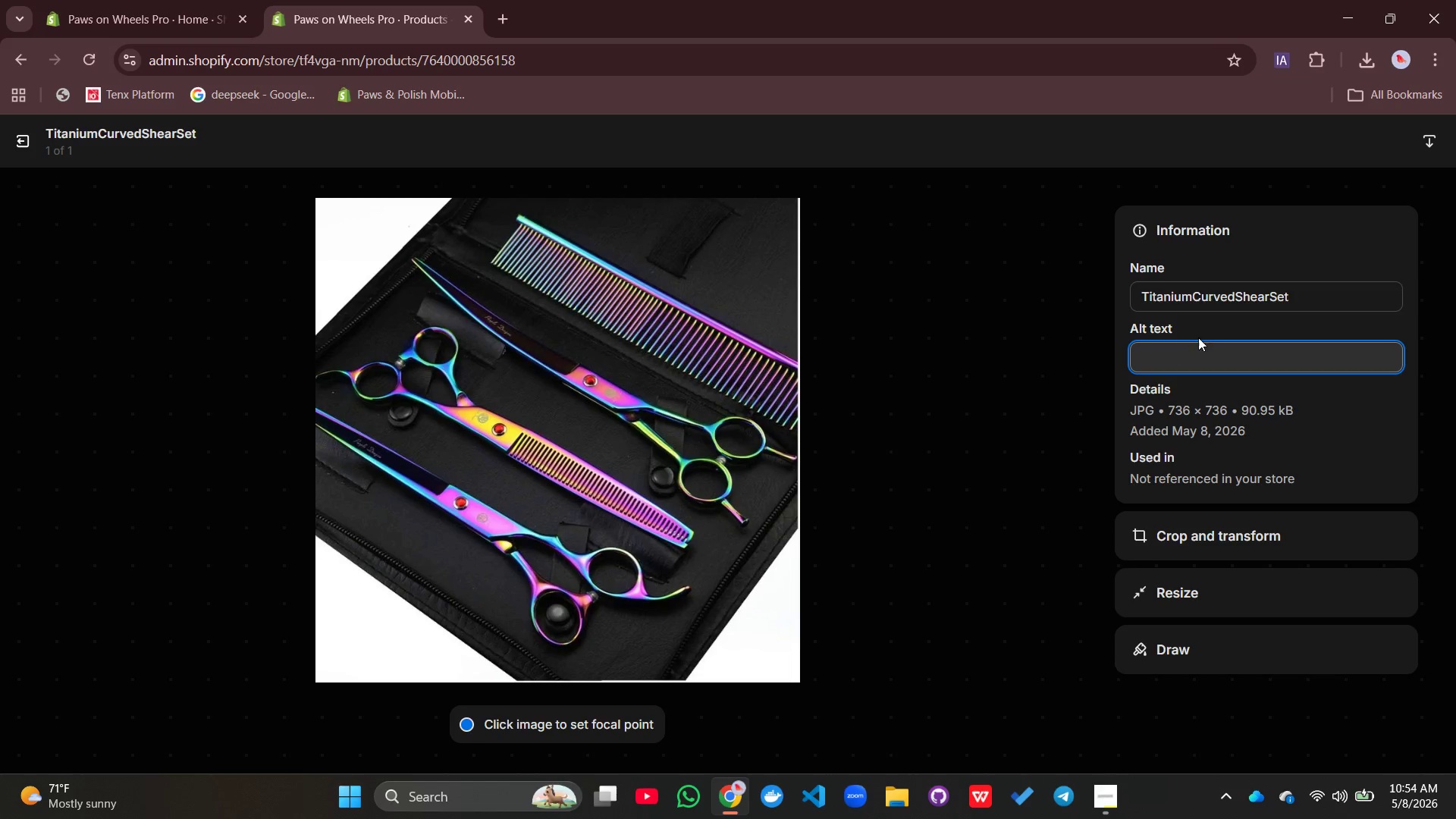 
wait(6.34)
 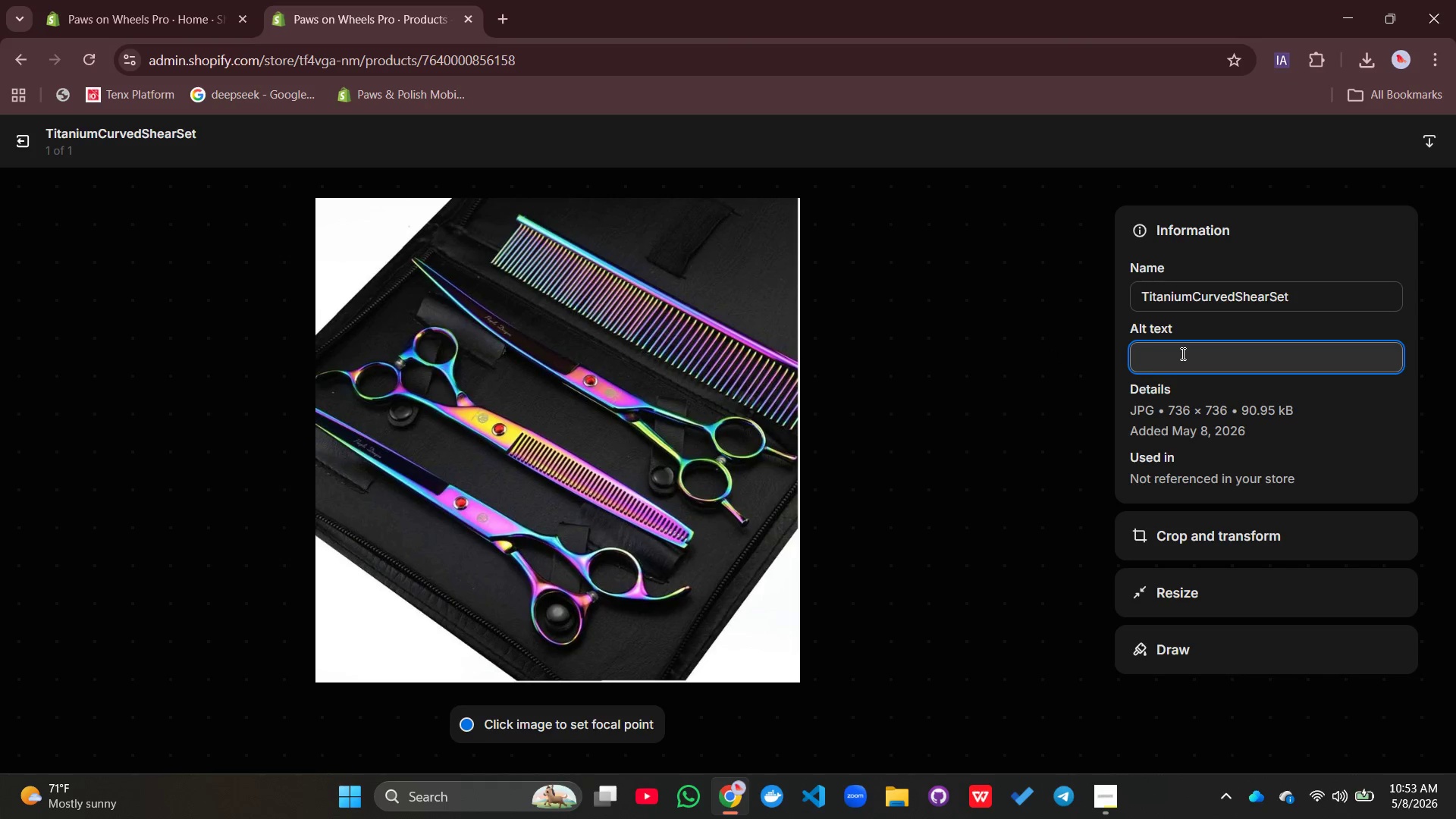 
left_click_drag(start_coordinate=[1291, 294], to_coordinate=[1135, 310])
 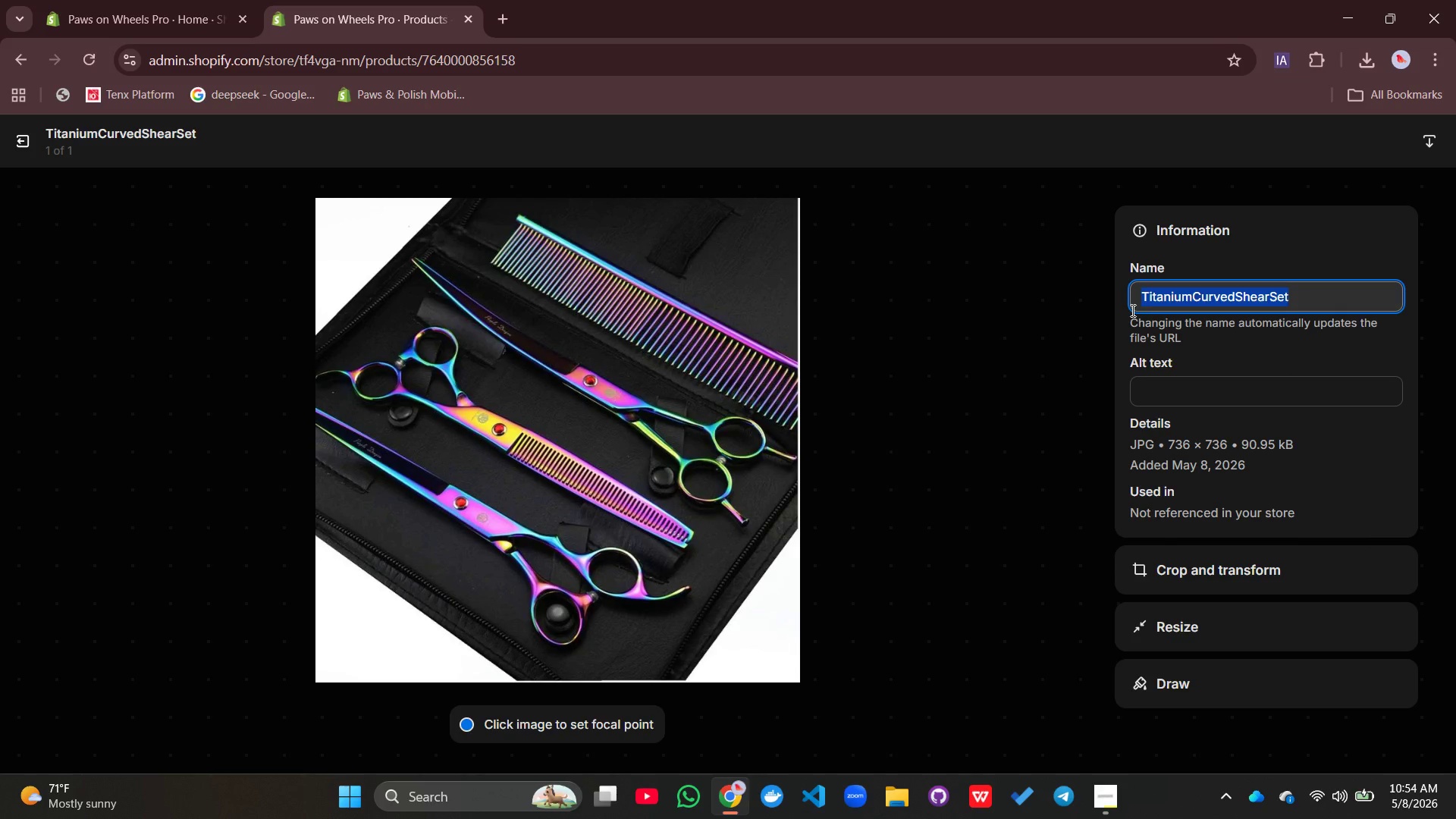 
type(mobile grom)
key(Backspace)
type(oming kit)
 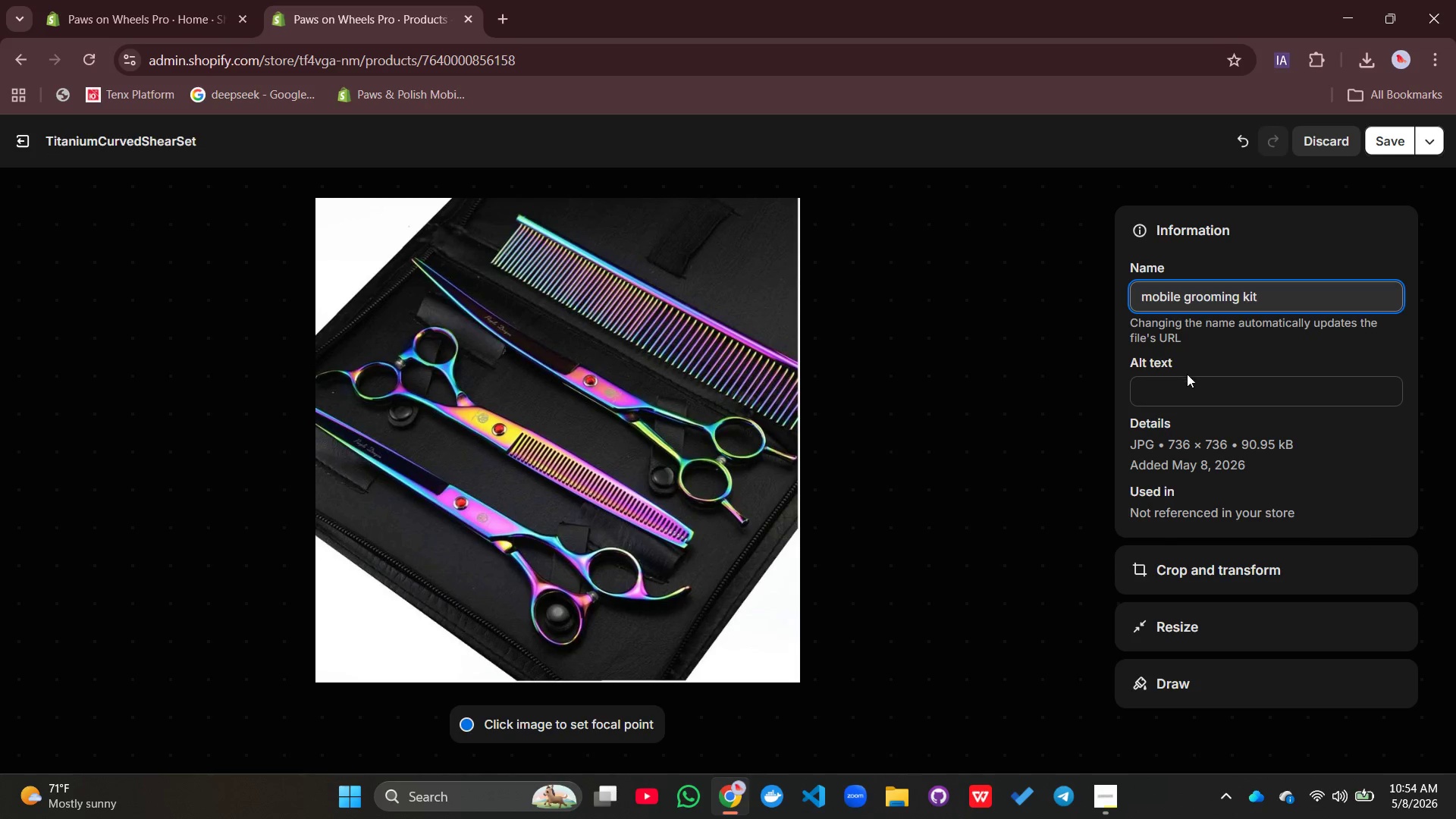 
left_click([1182, 382])
 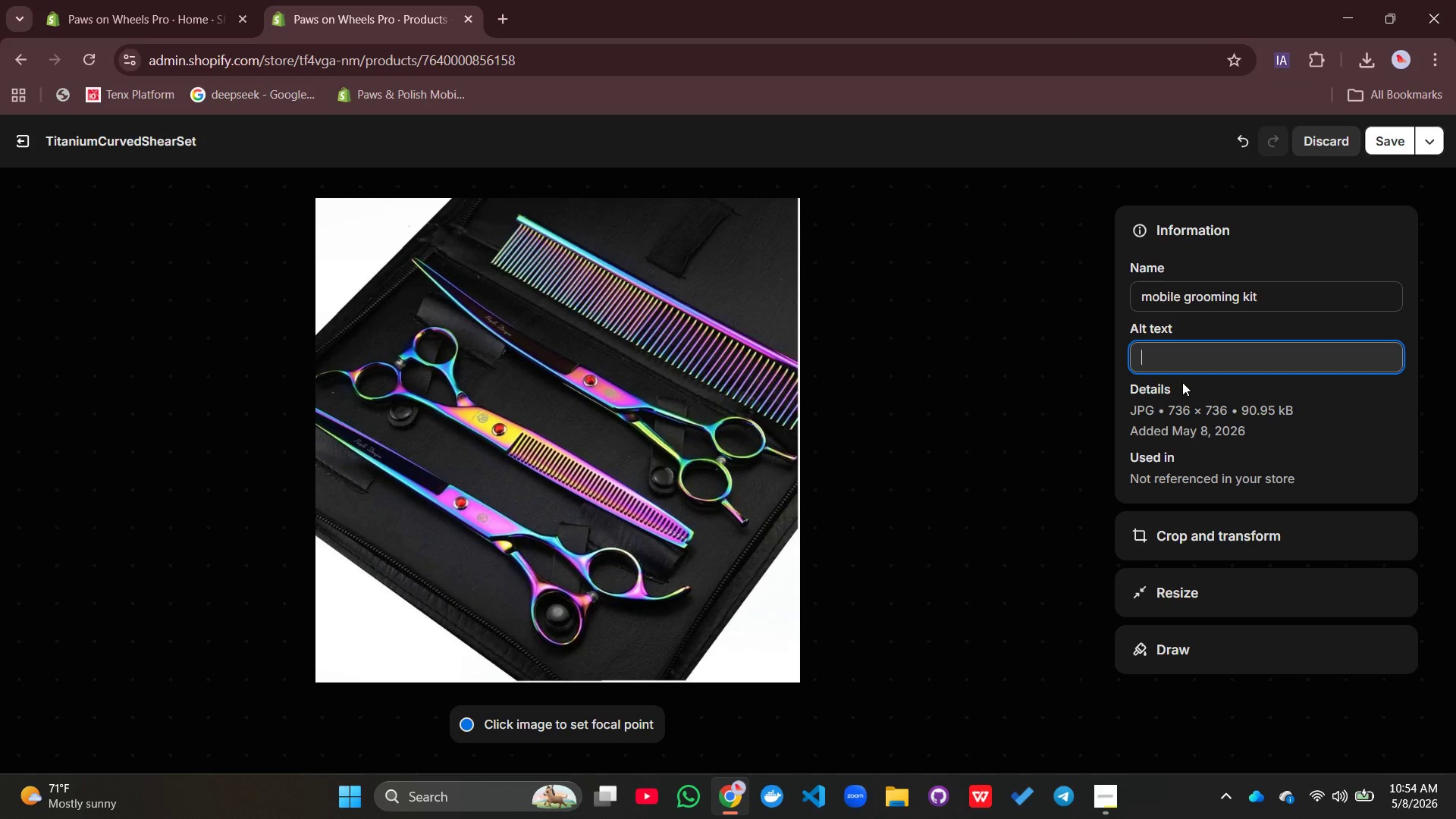 
type(Complete mibile )
key(Backspace)
key(Backspace)
key(Backspace)
key(Backspace)
key(Backspace)
key(Backspace)
type(obile grooming kit )
 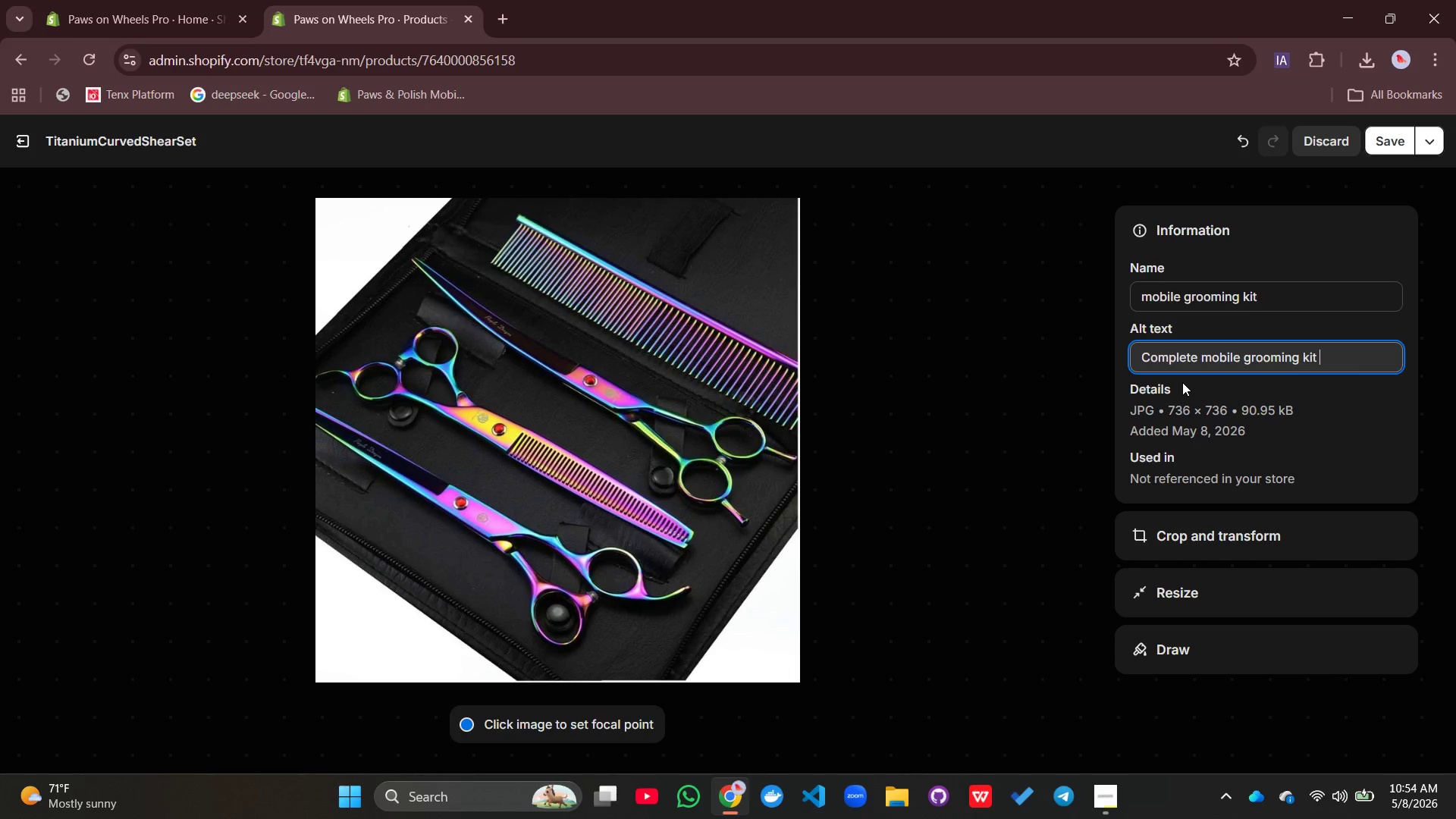 
type(with shears j)
key(Backspace)
type(kit )
 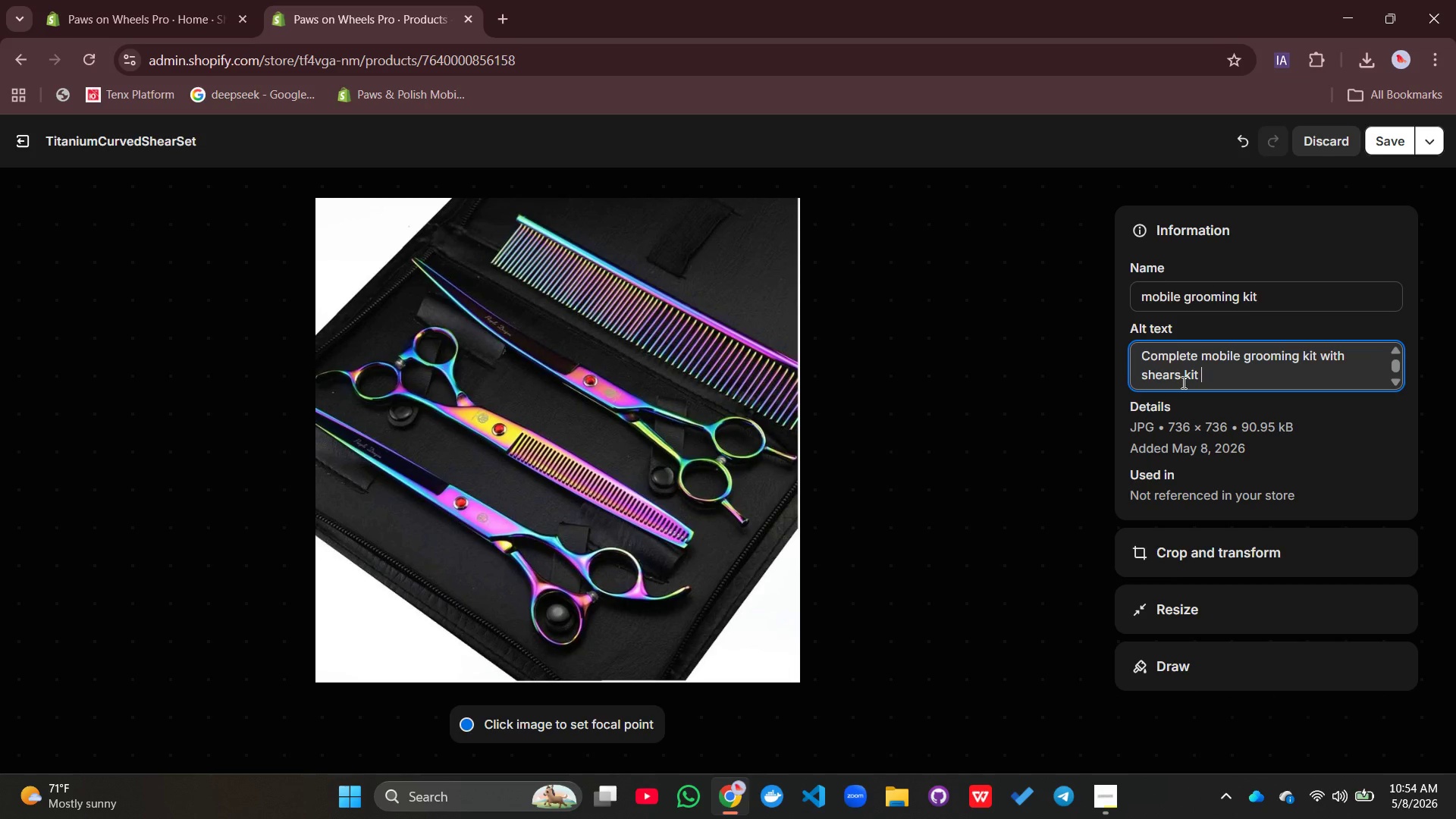 
key(Backspace)
key(Backspace)
key(Backspace)
key(Backspace)
type(brushes n)
key(Backspace)
type(and organozer for van-based pet grom)
key(Backspace)
type(oming business)
 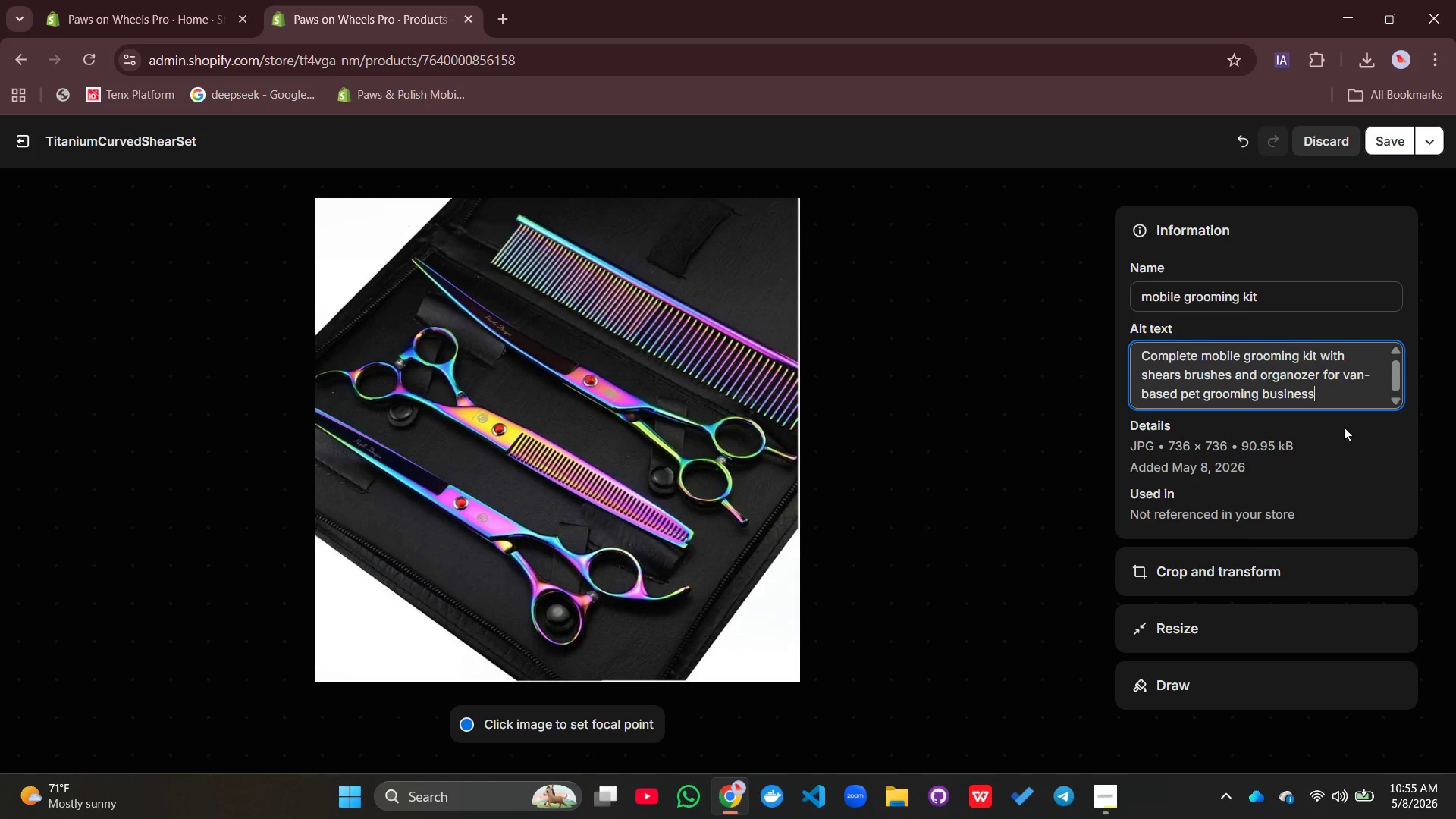 
left_click_drag(start_coordinate=[1340, 391], to_coordinate=[1119, 344])
 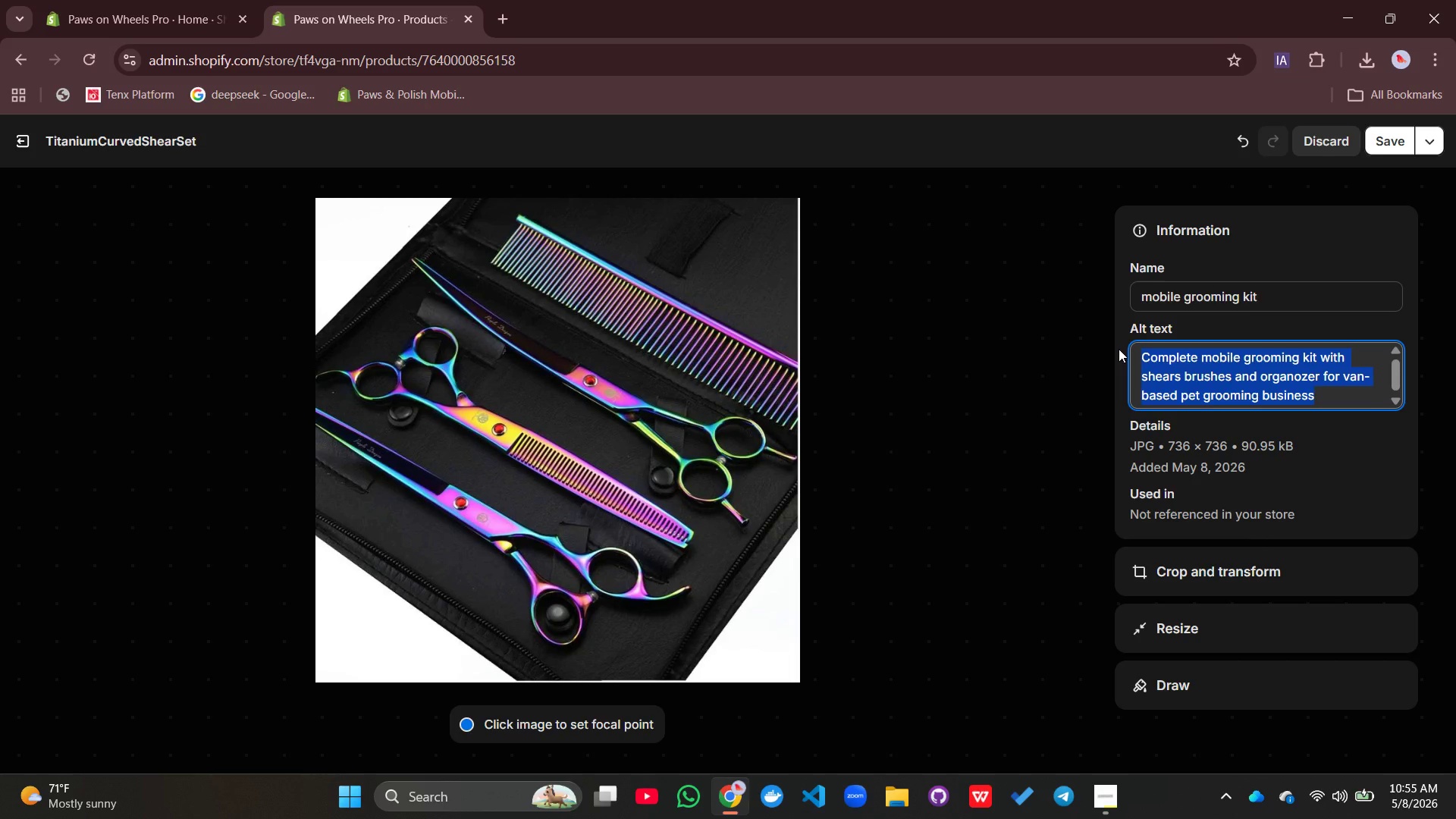 
key(Control+C)
 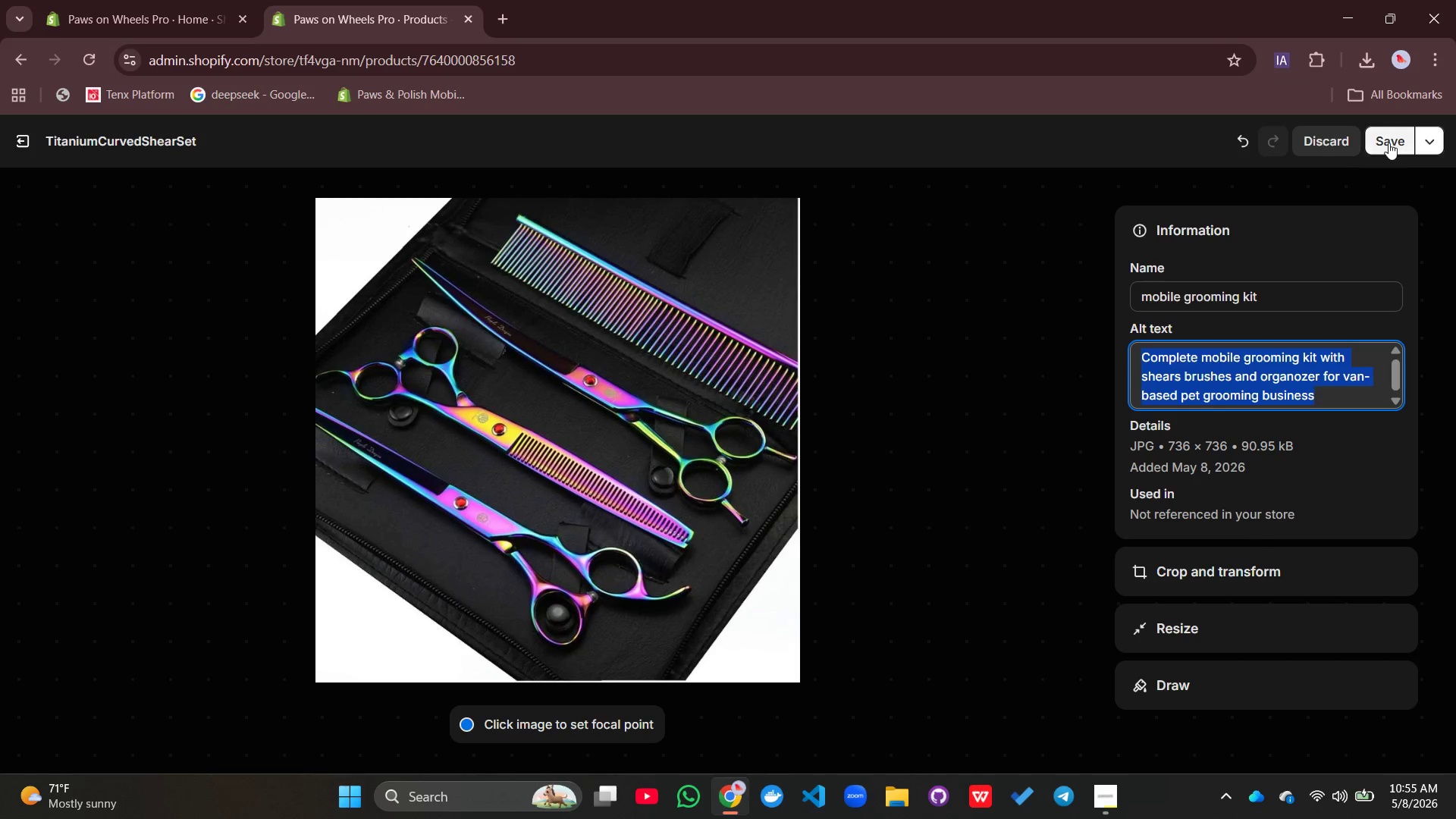 
left_click_drag(start_coordinate=[1390, 138], to_coordinate=[1390, 143])
 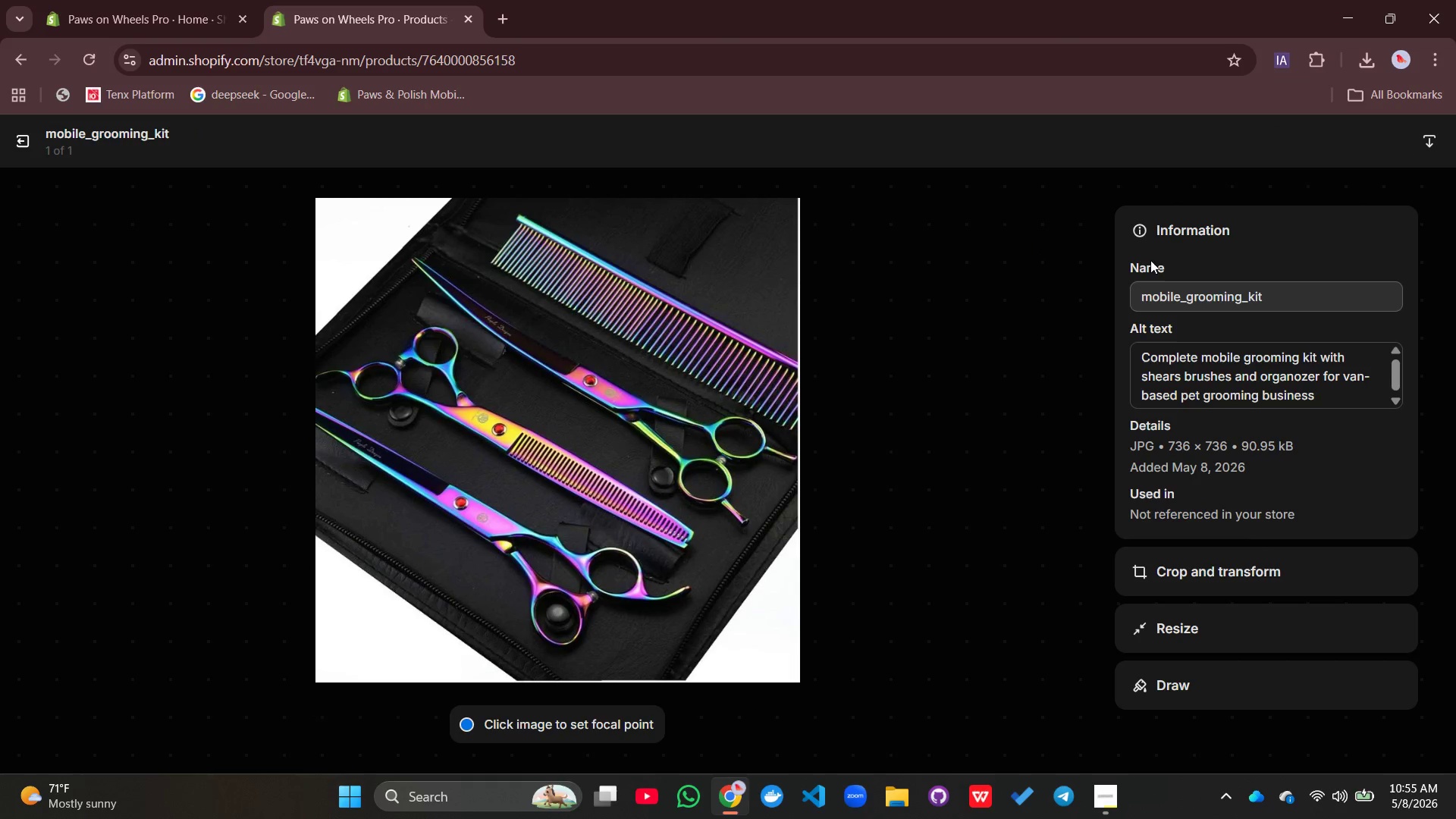 
mouse_move([36, 138])
 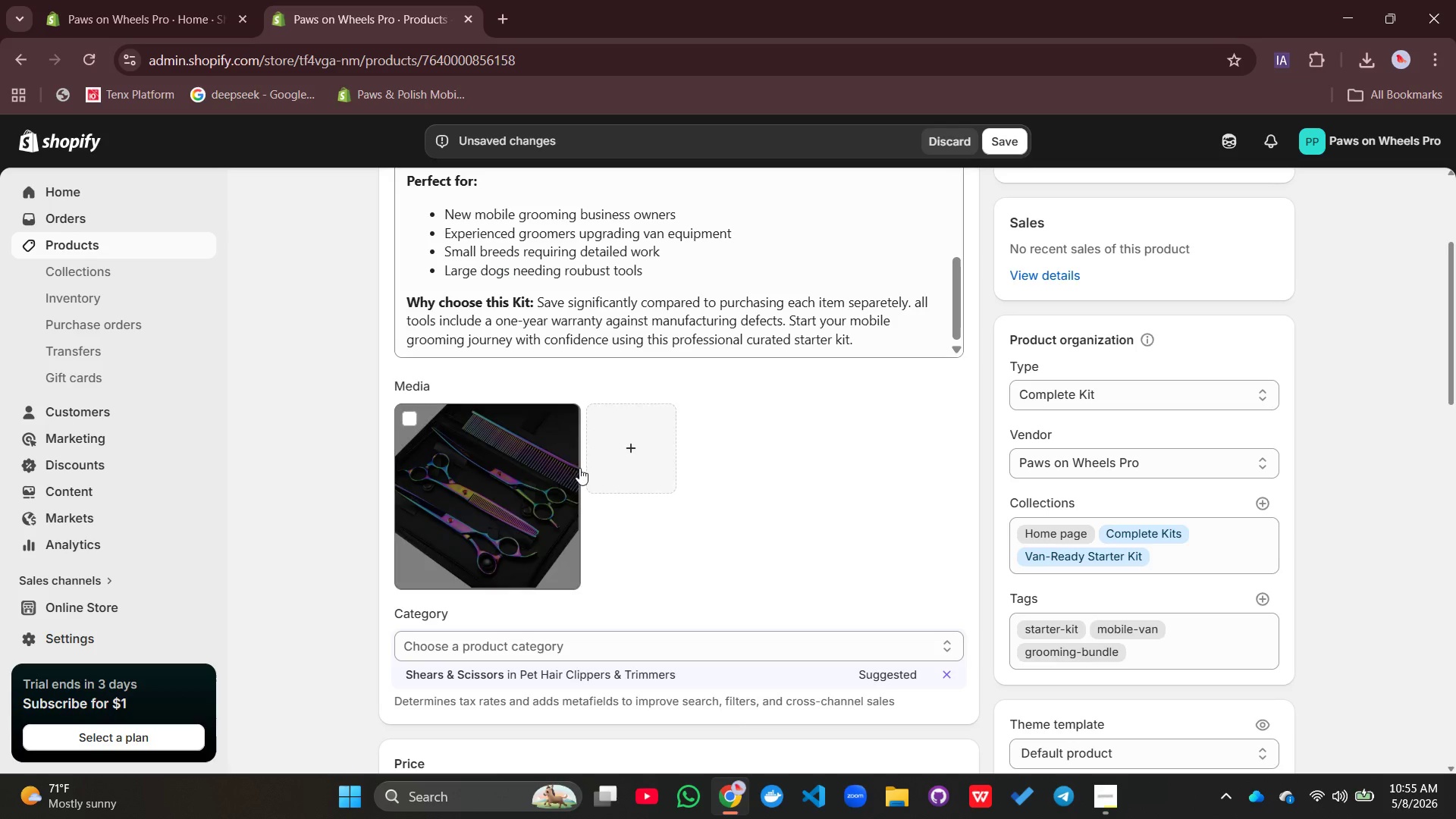 
left_click([609, 468])
 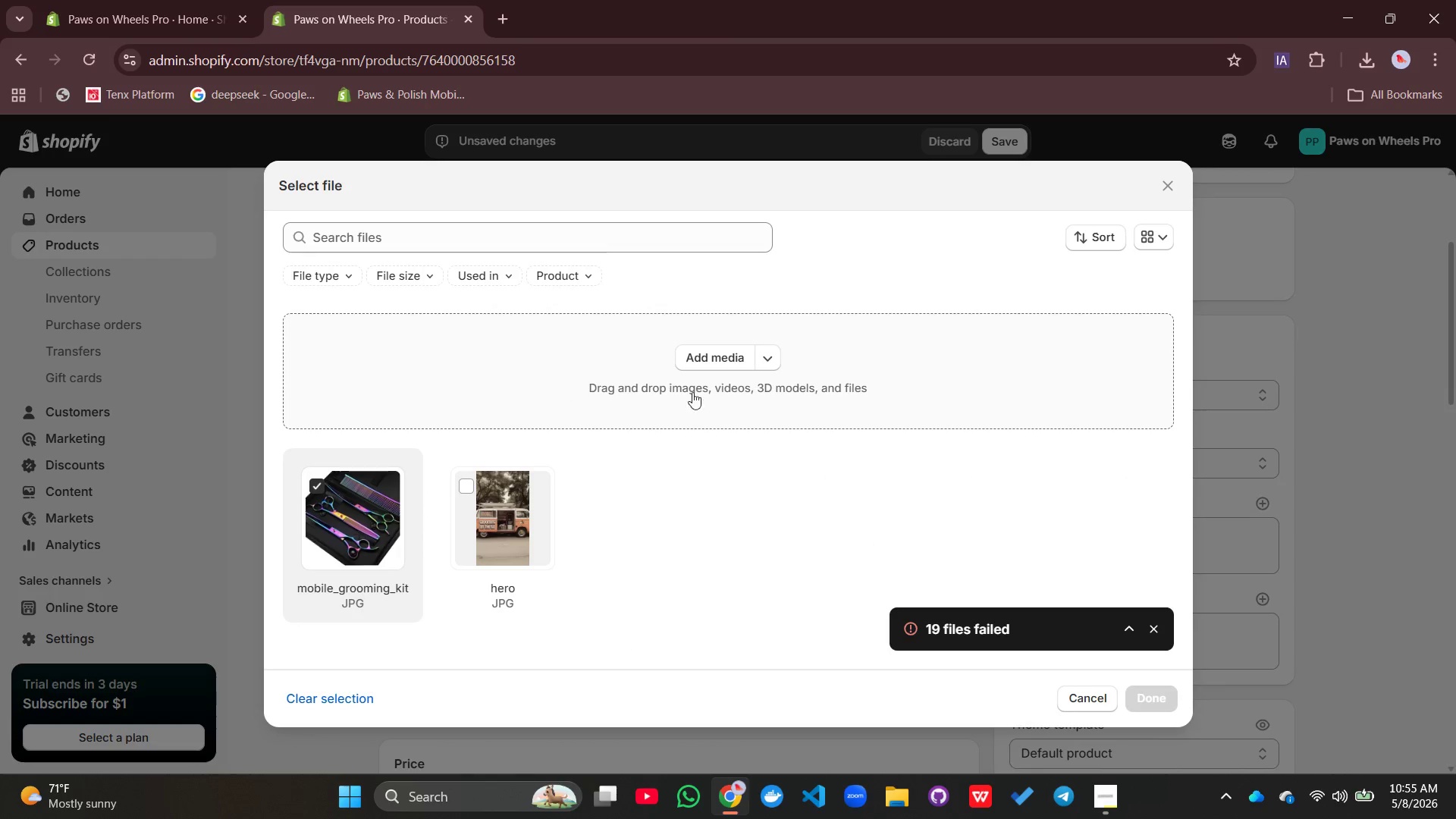 
left_click([708, 358])
 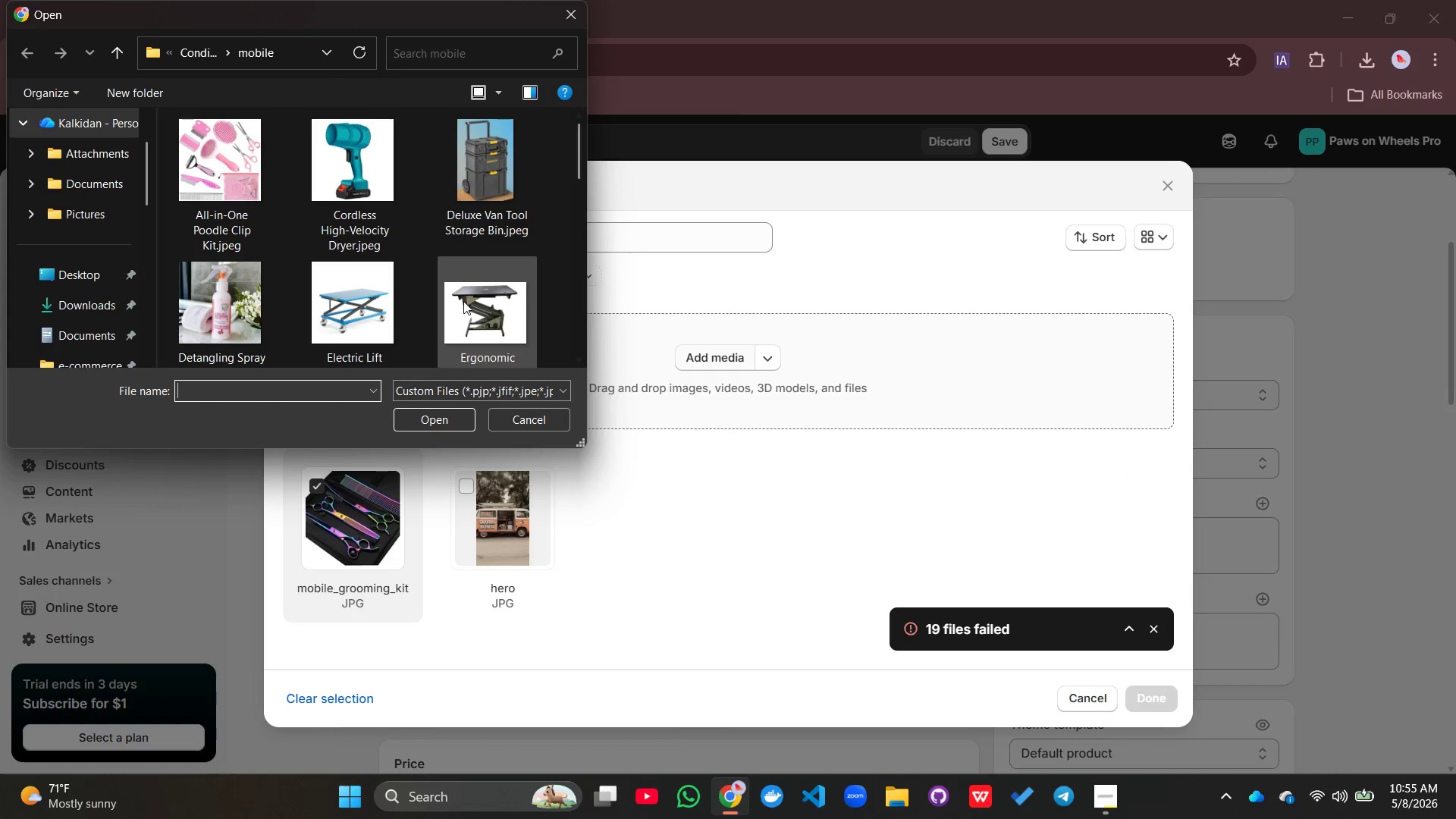 
mouse_move([364, 258])
 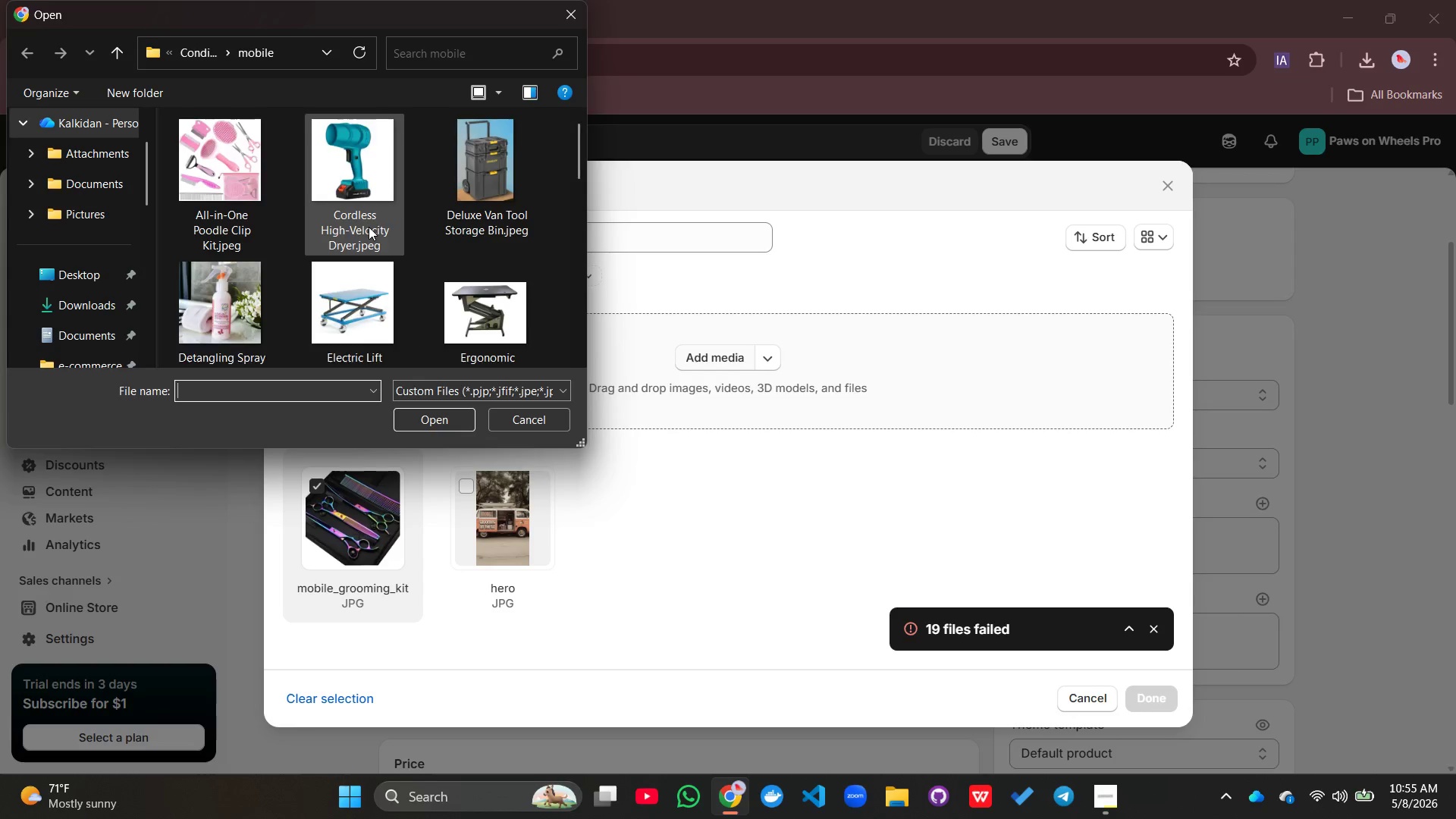 
scroll: coordinate [369, 227], scroll_direction: down, amount: 1.0
 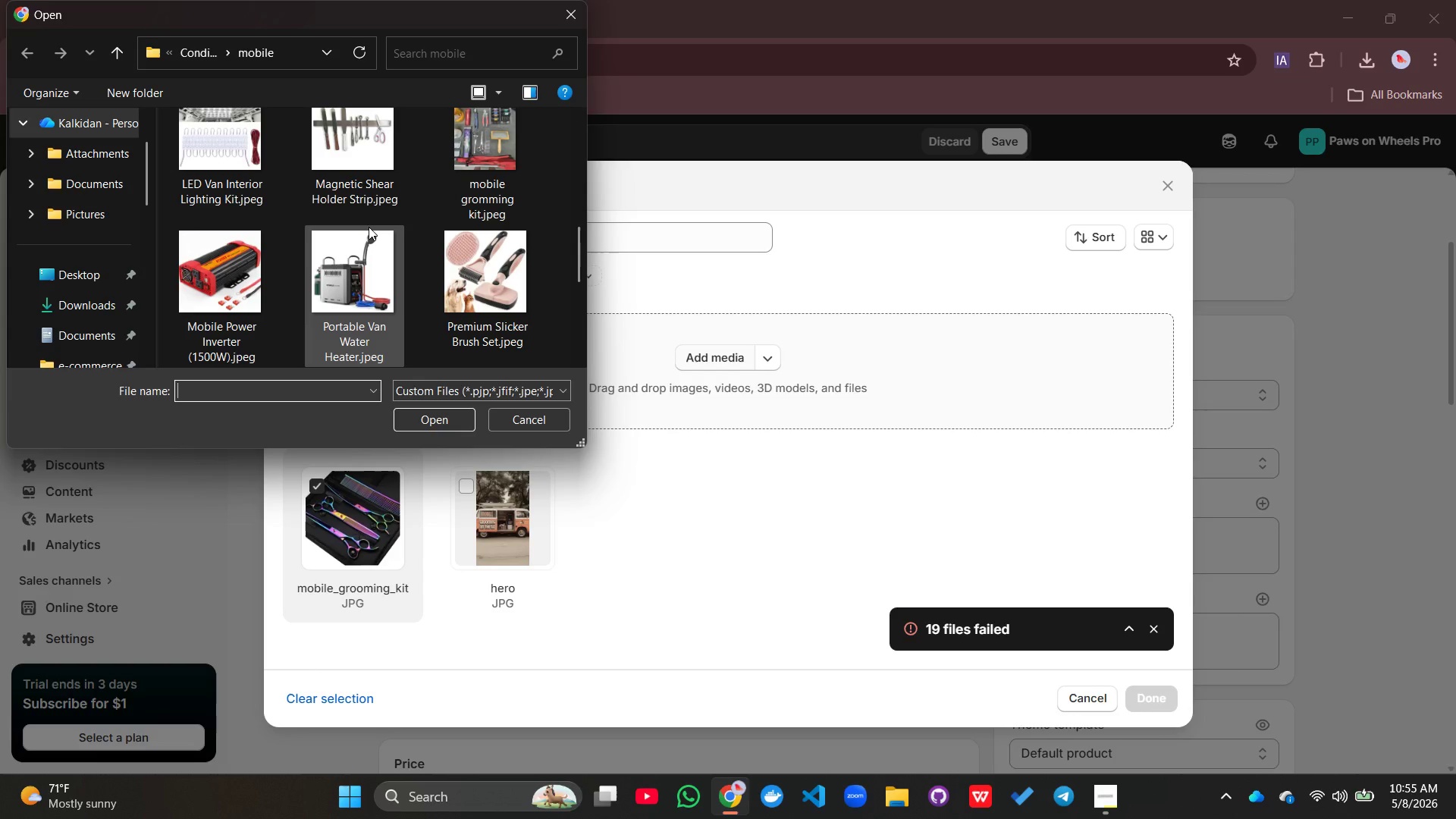 
mouse_move([494, 255])
 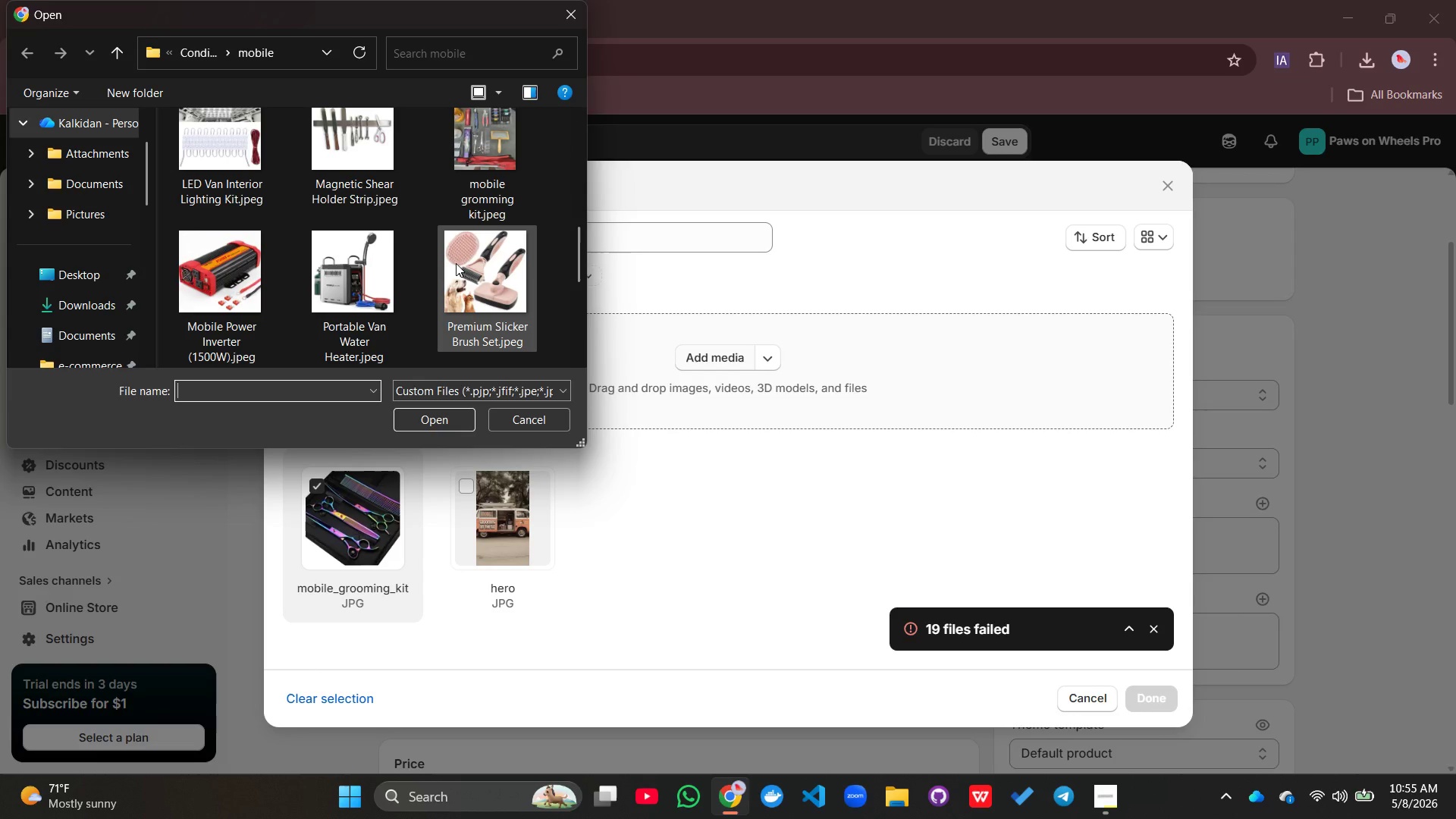 
scroll: coordinate [456, 263], scroll_direction: down, amount: 1.0
 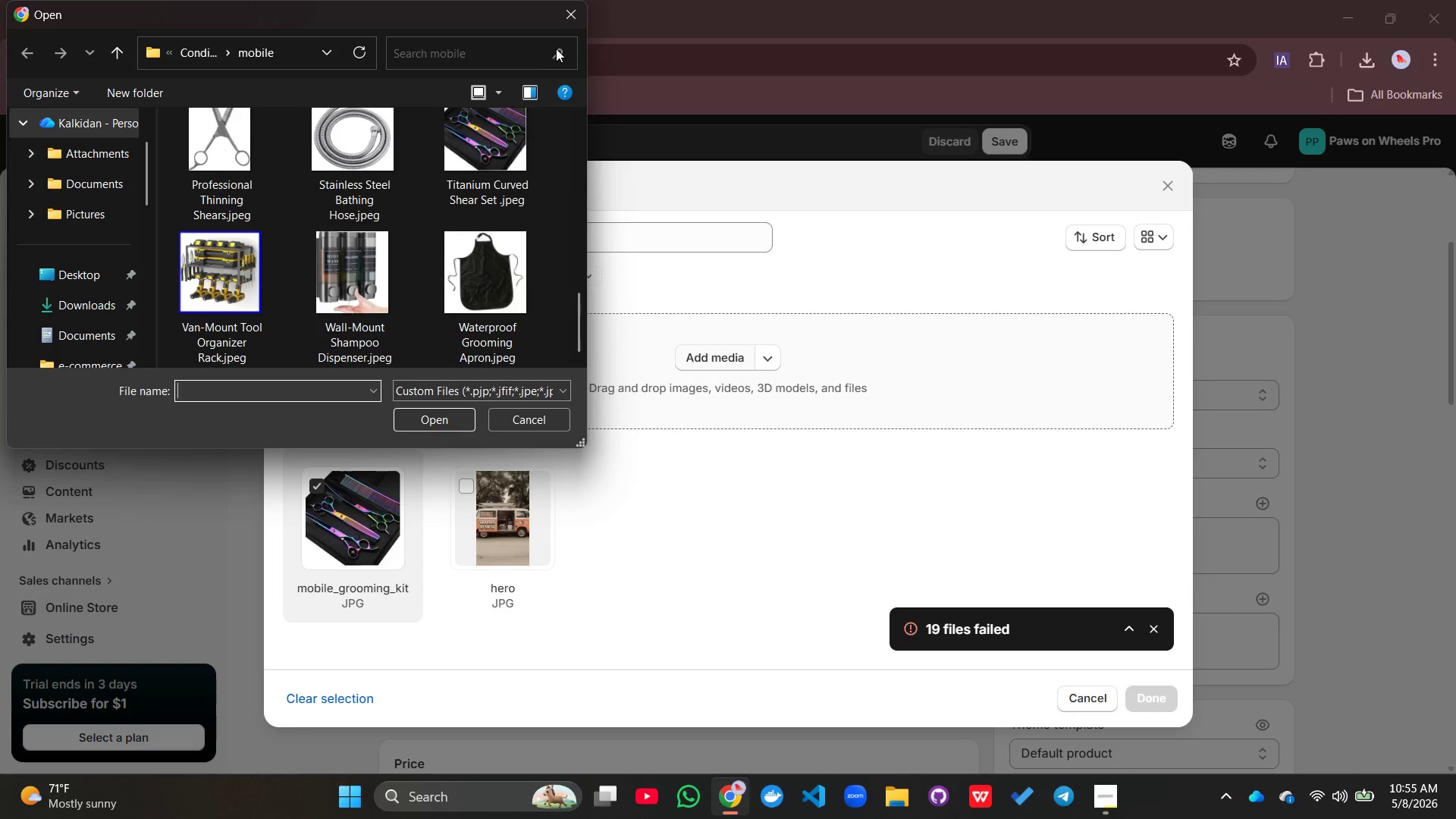 
left_click([569, 9])
 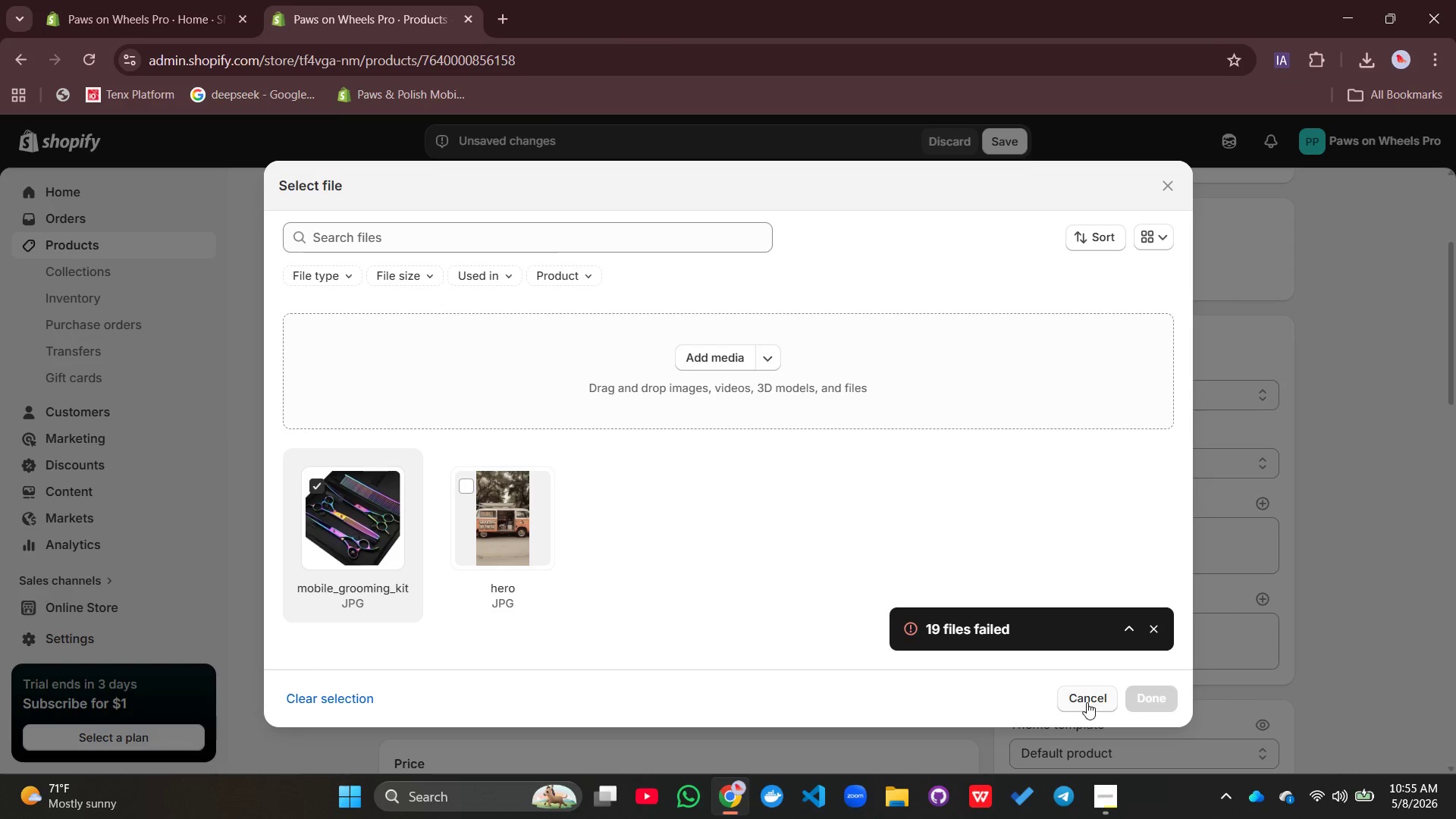 
left_click([1087, 698])
 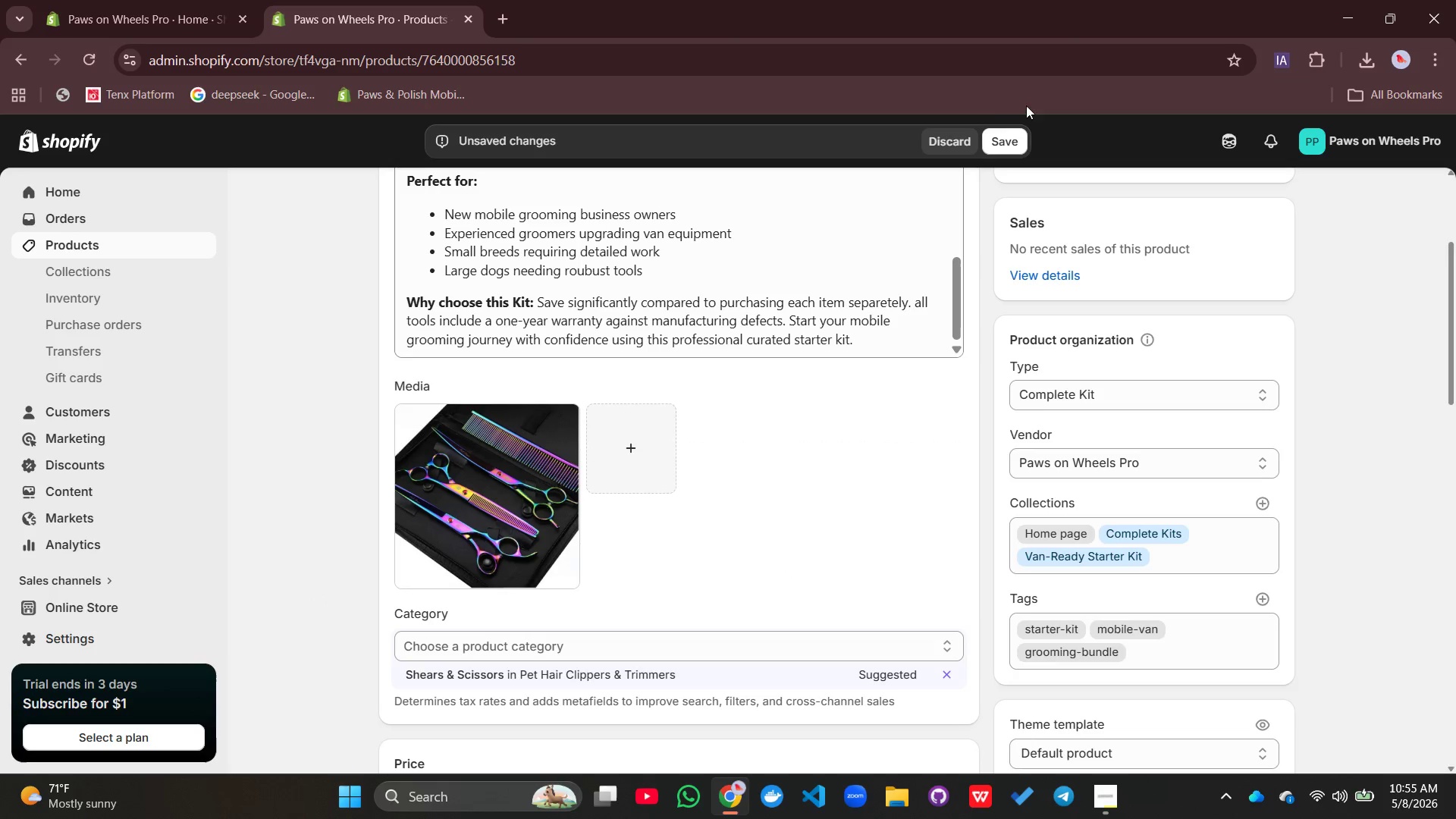 
left_click([1007, 131])
 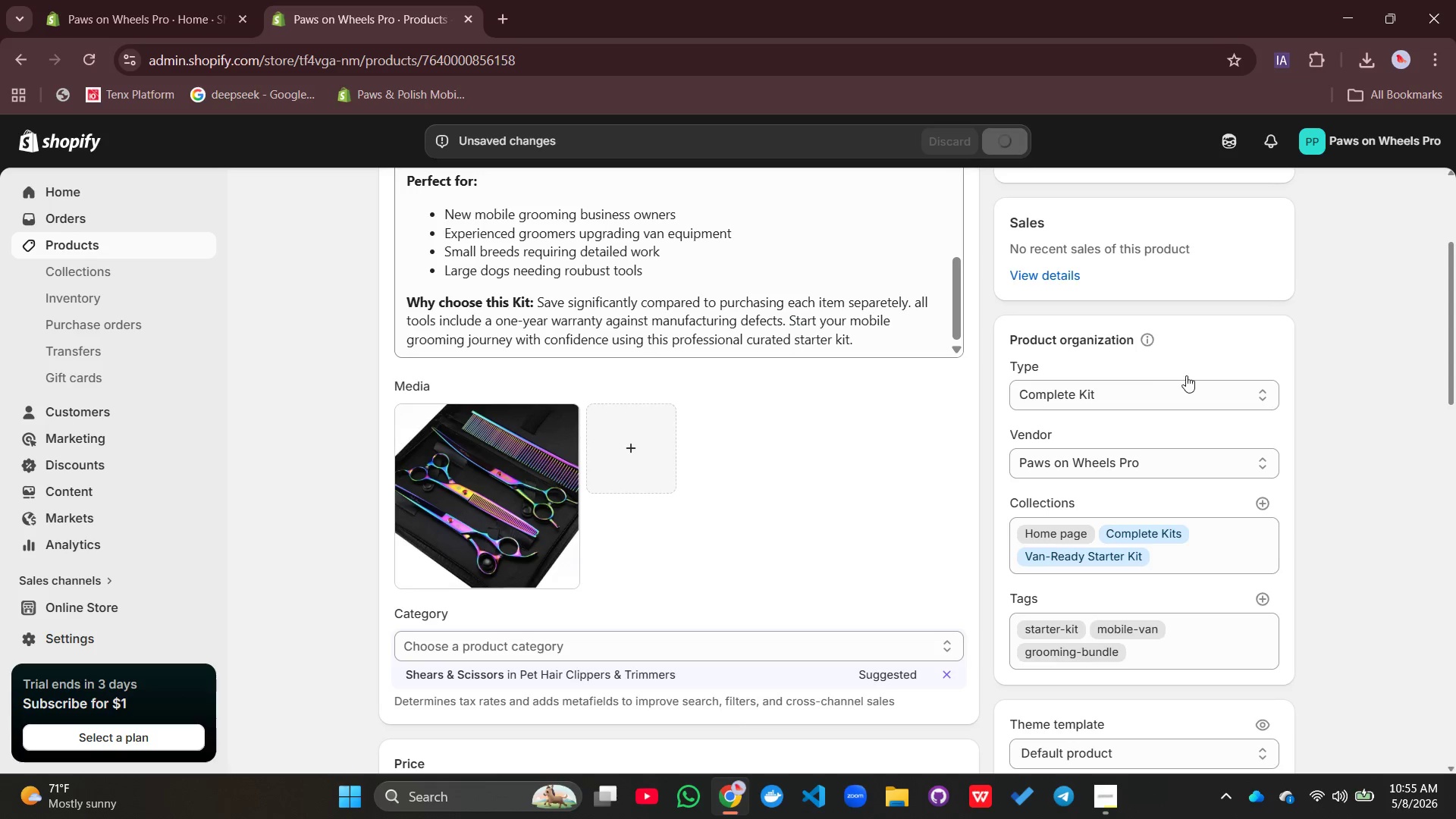 
wait(7.42)
 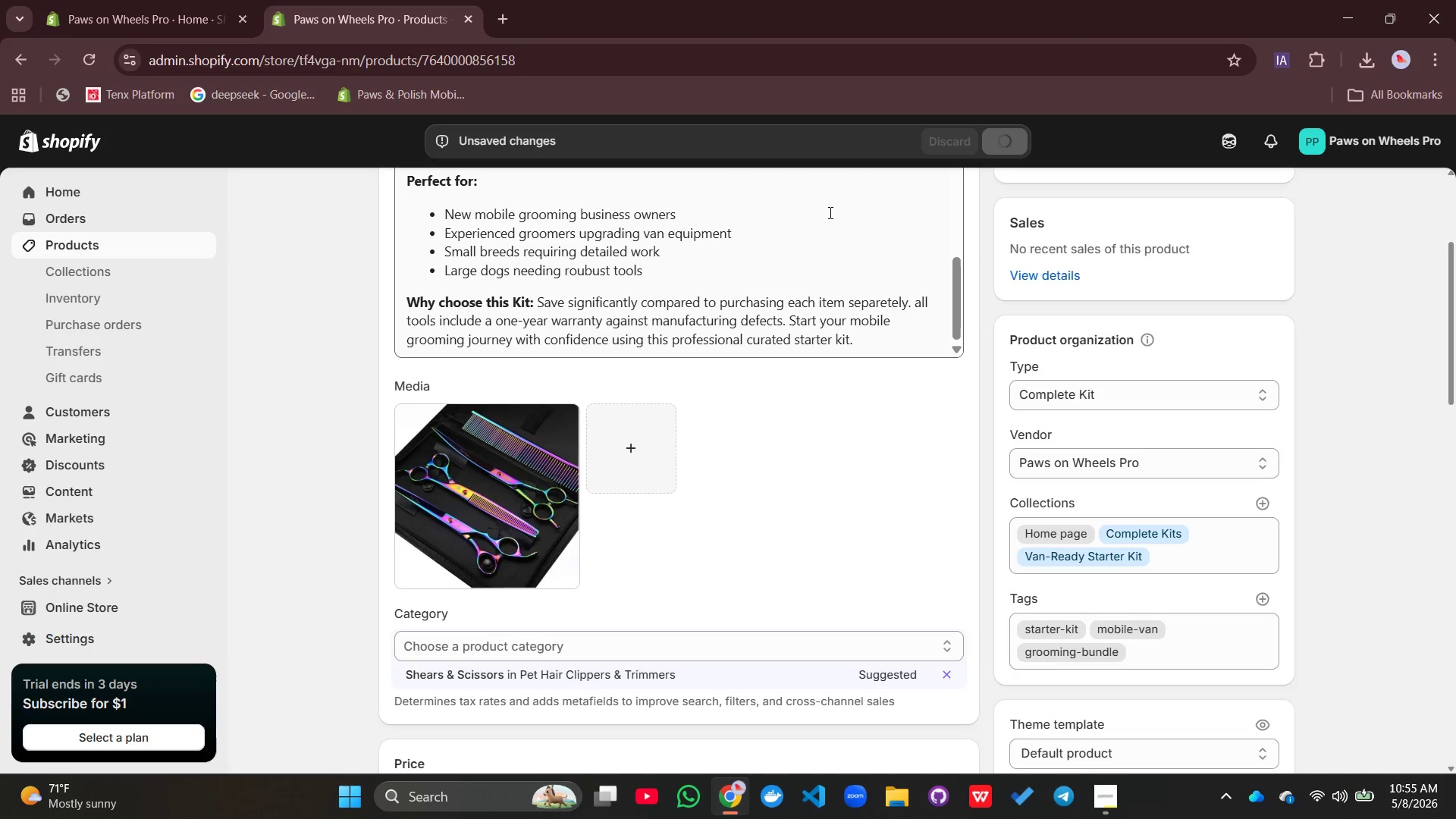 
scroll: coordinate [632, 482], scroll_direction: up, amount: 7.0
 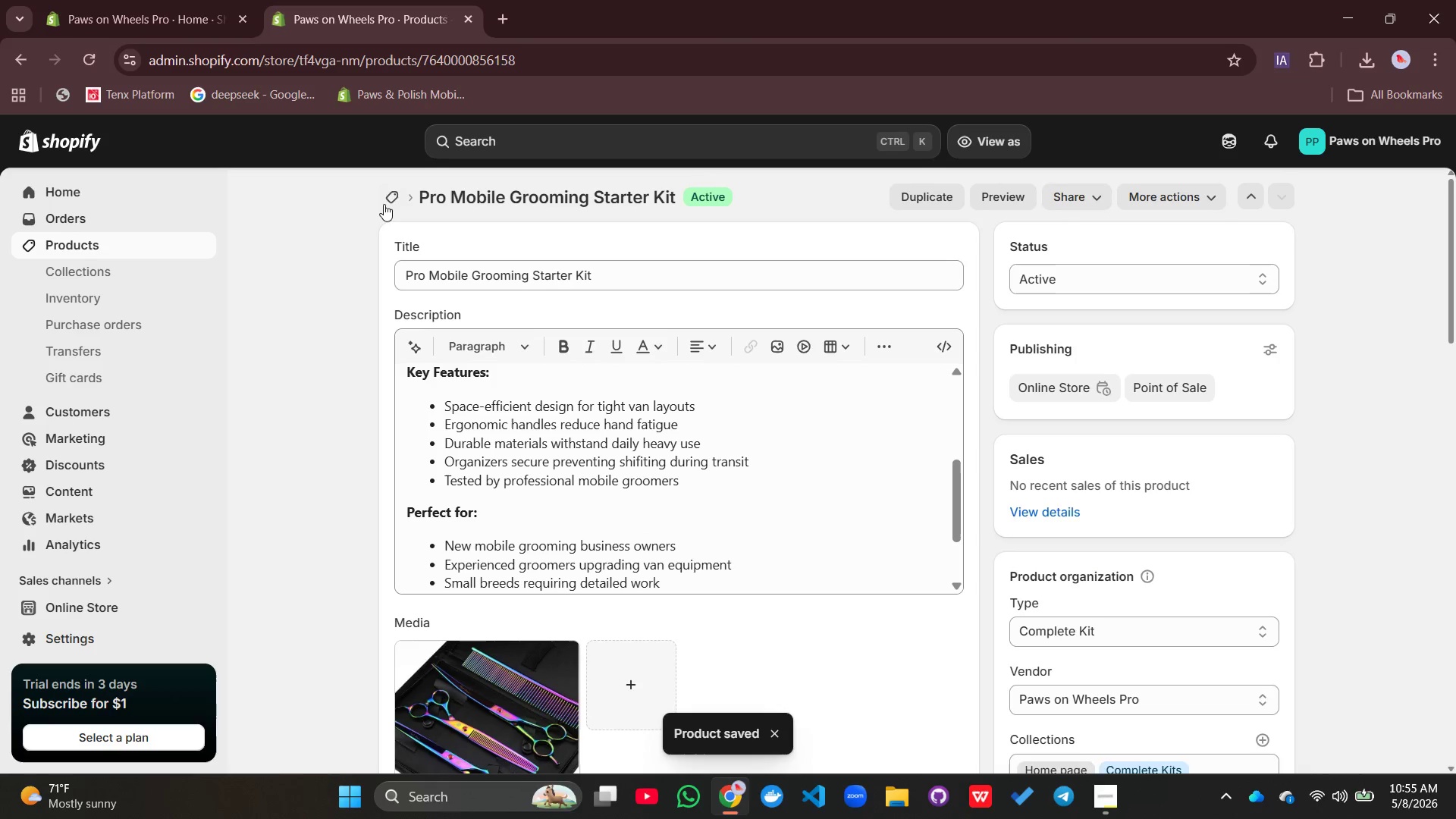 
left_click([385, 203])
 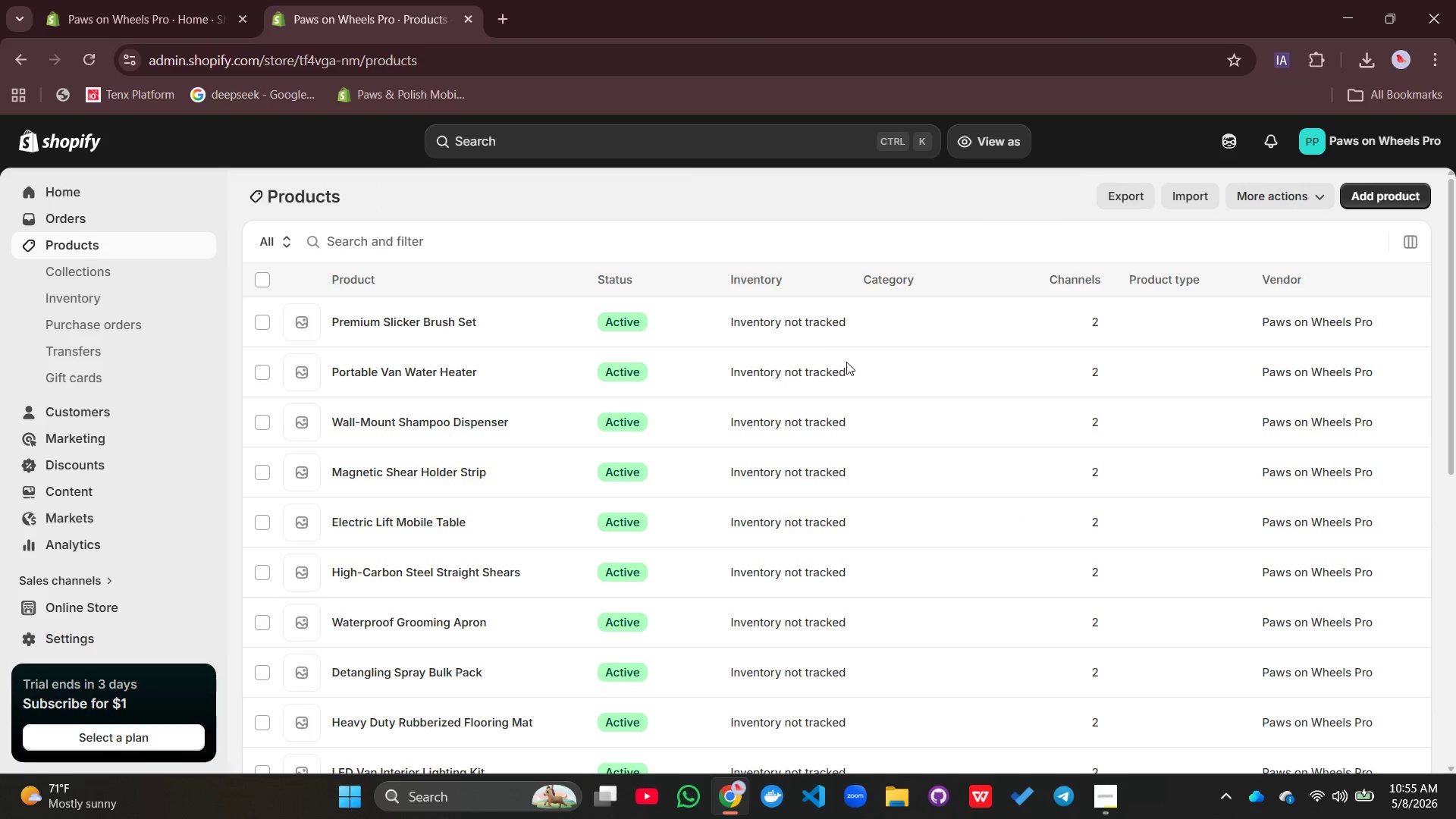 
scroll: coordinate [708, 497], scroll_direction: down, amount: 12.0
 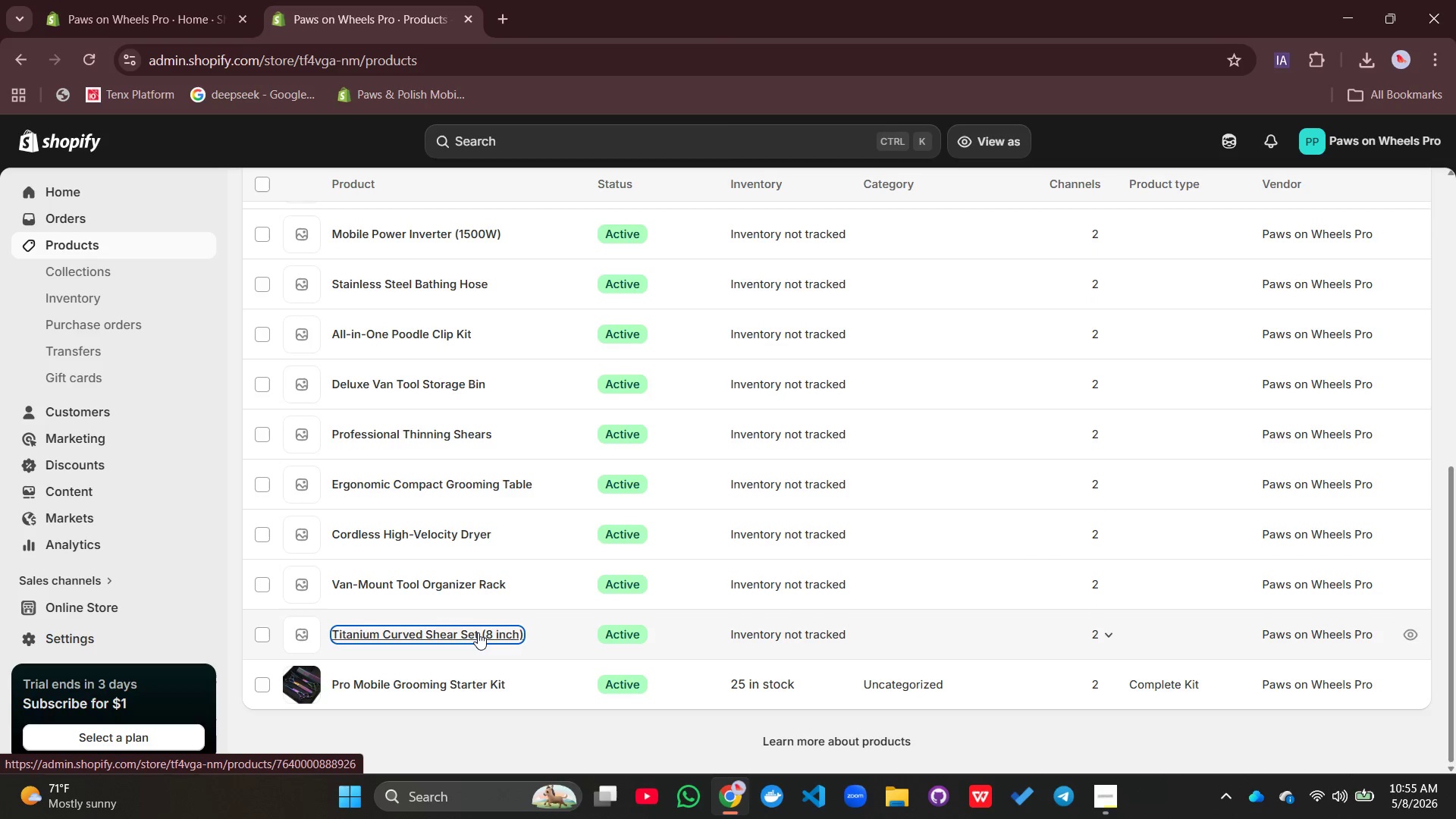 
wait(5.4)
 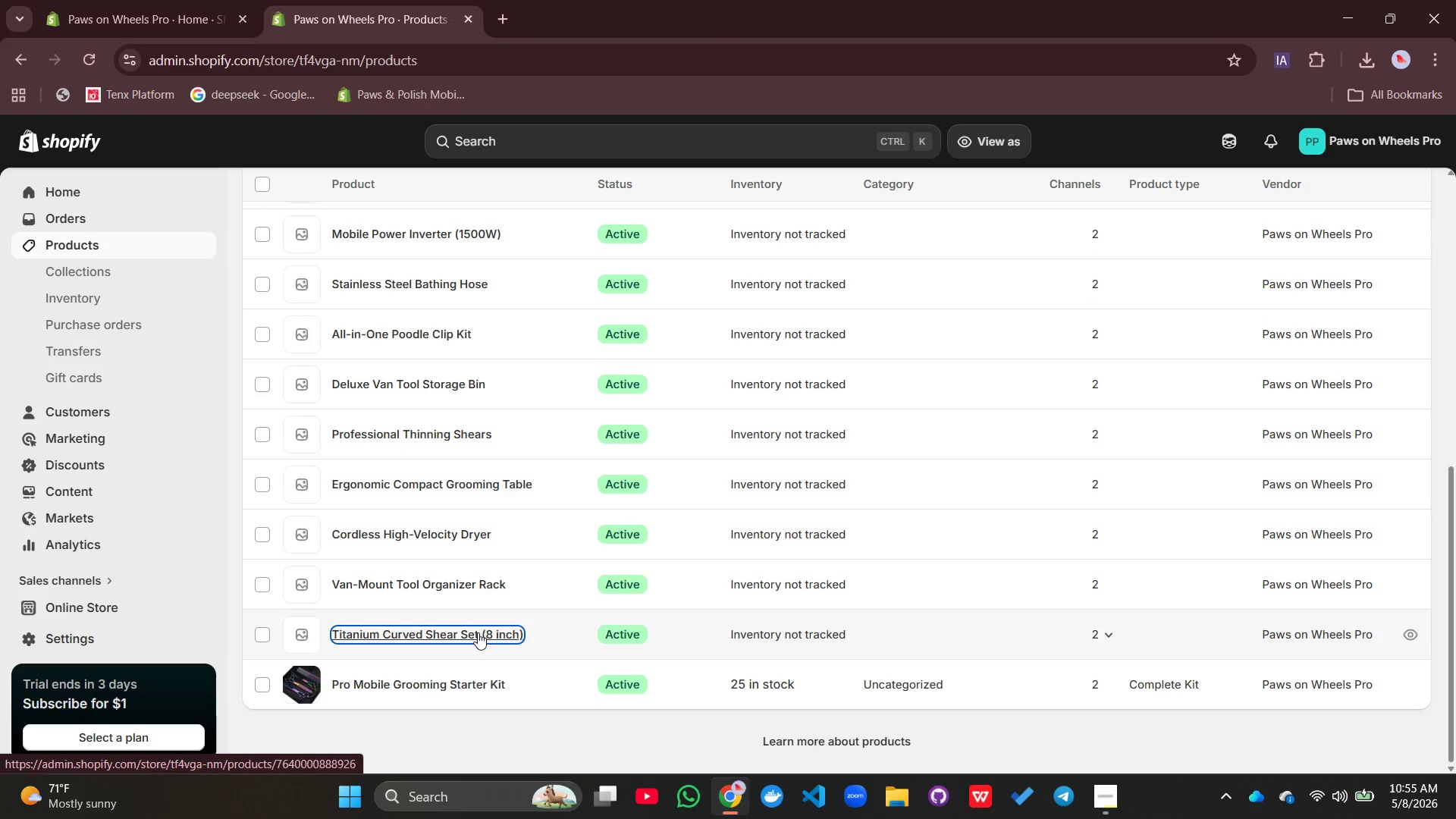 
left_click([446, 632])
 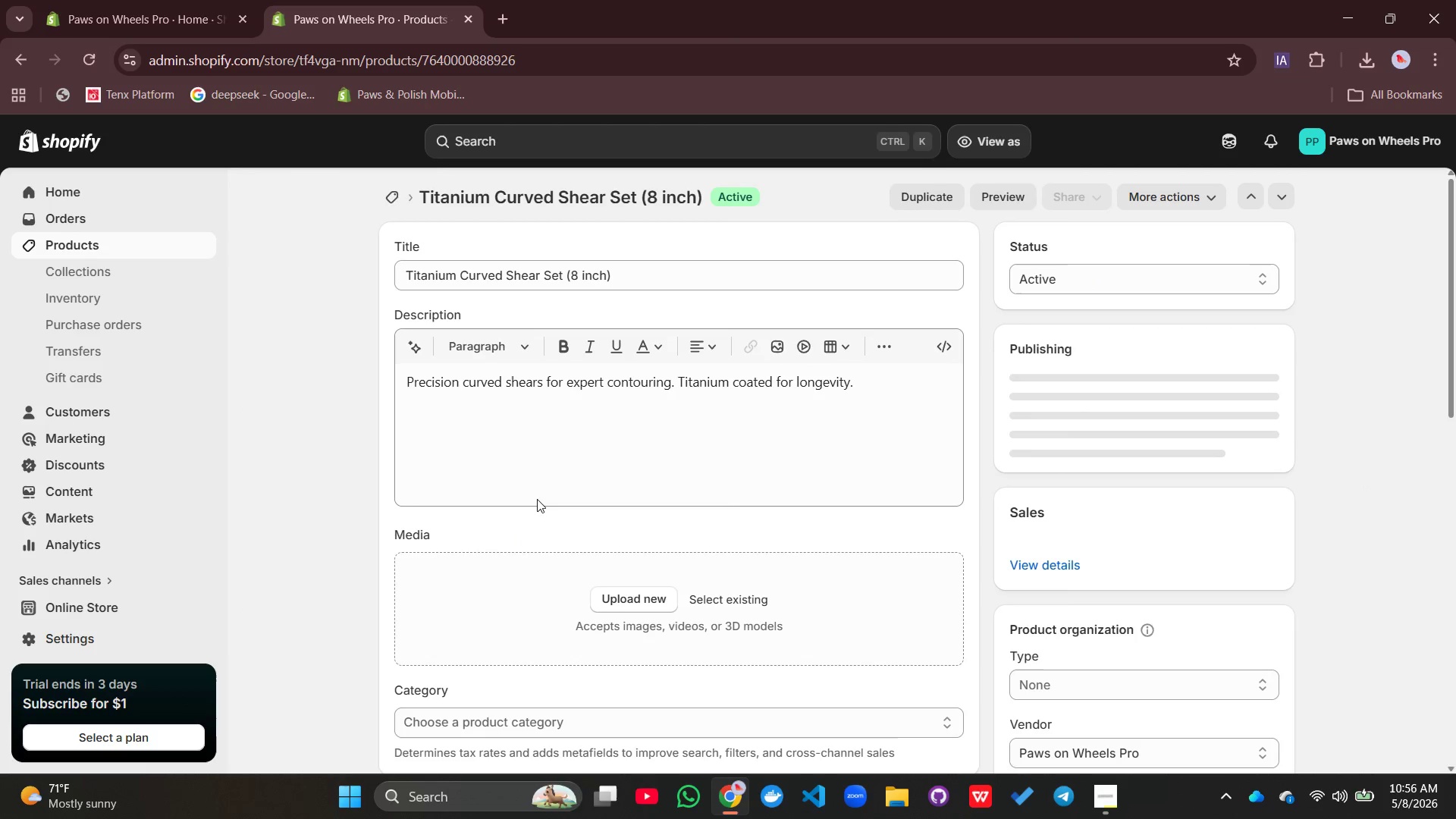 
left_click([573, 423])
 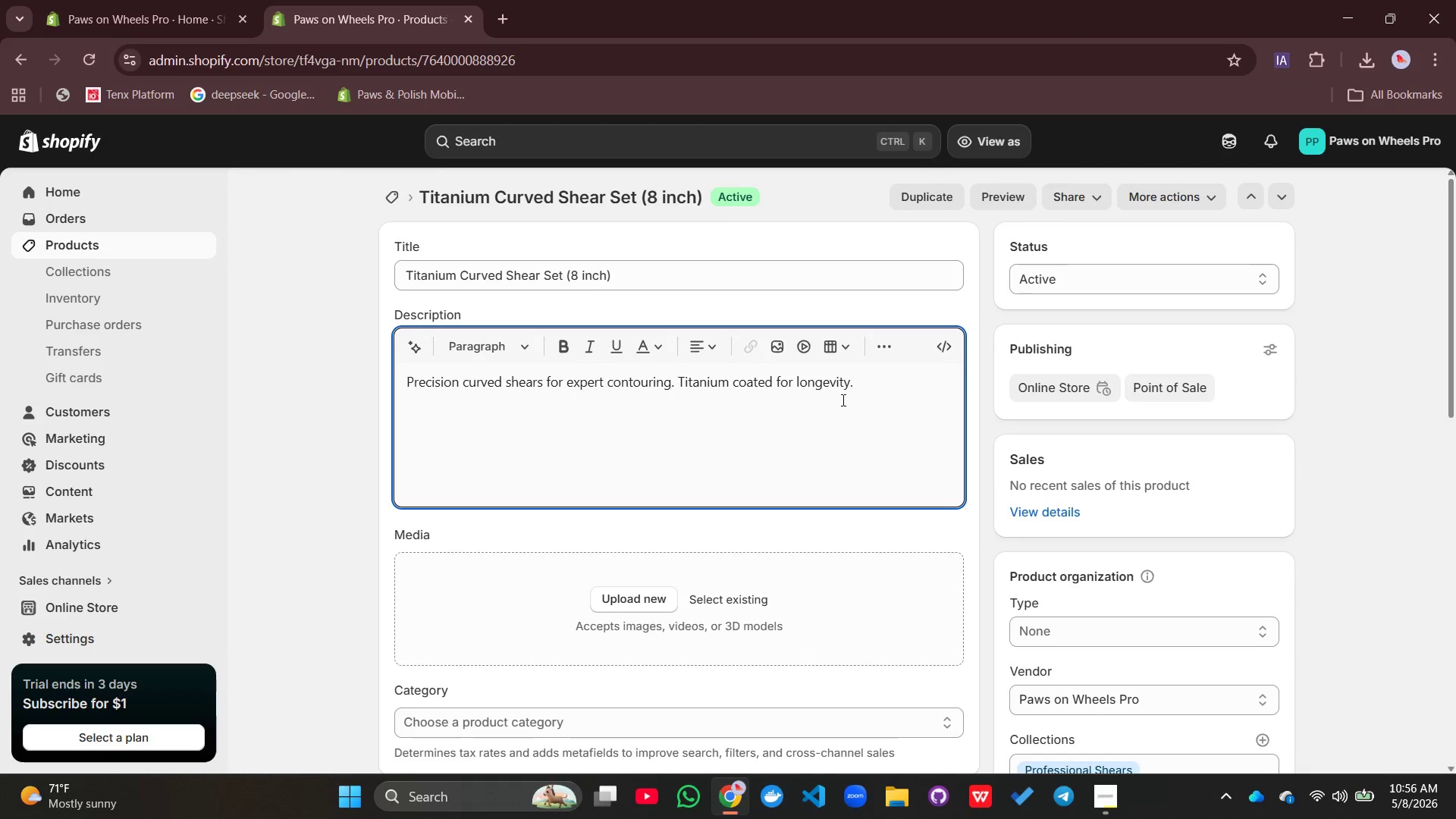 
left_click_drag(start_coordinate=[866, 393], to_coordinate=[528, 368])
 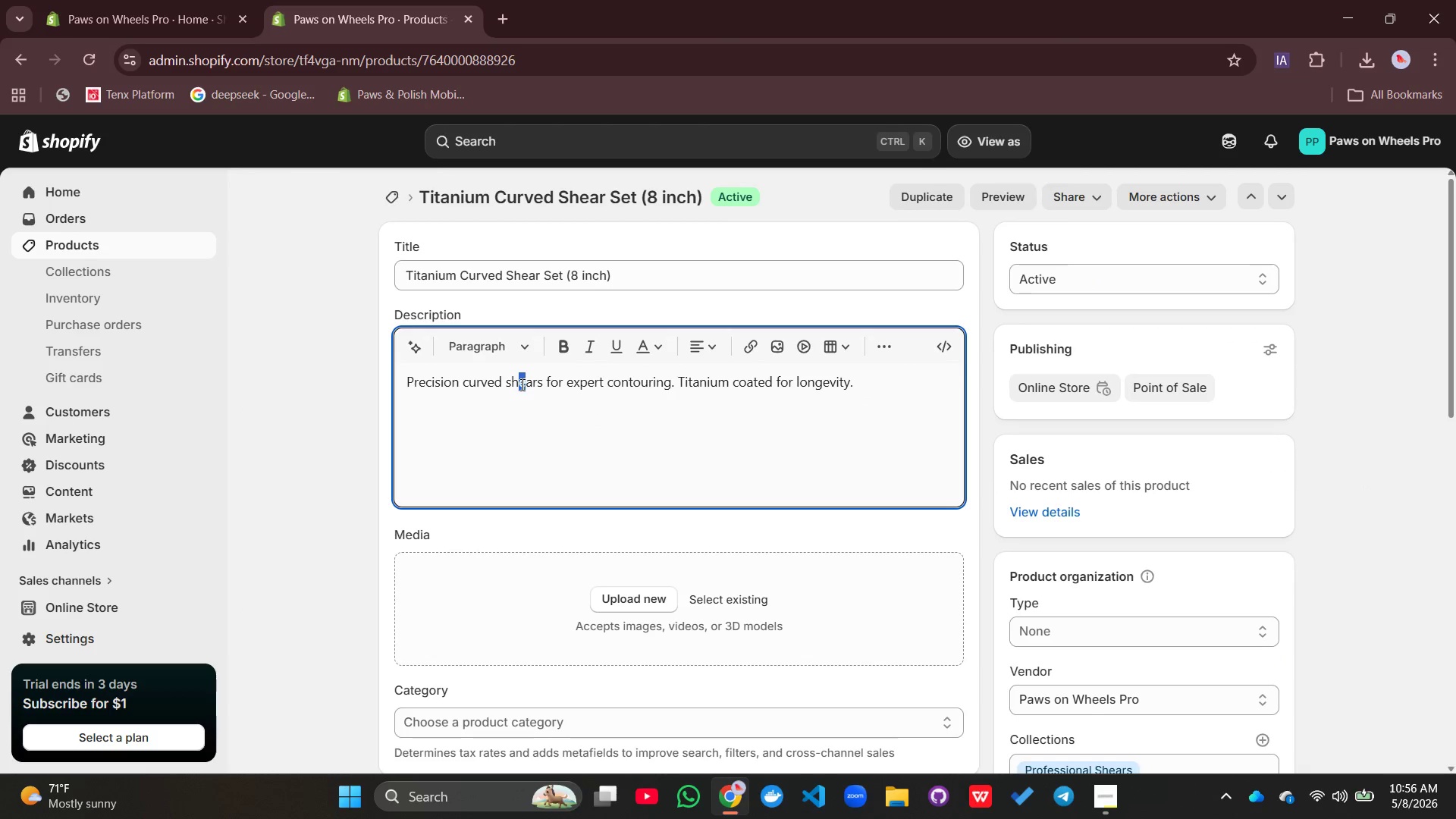 
triple_click([520, 384])
 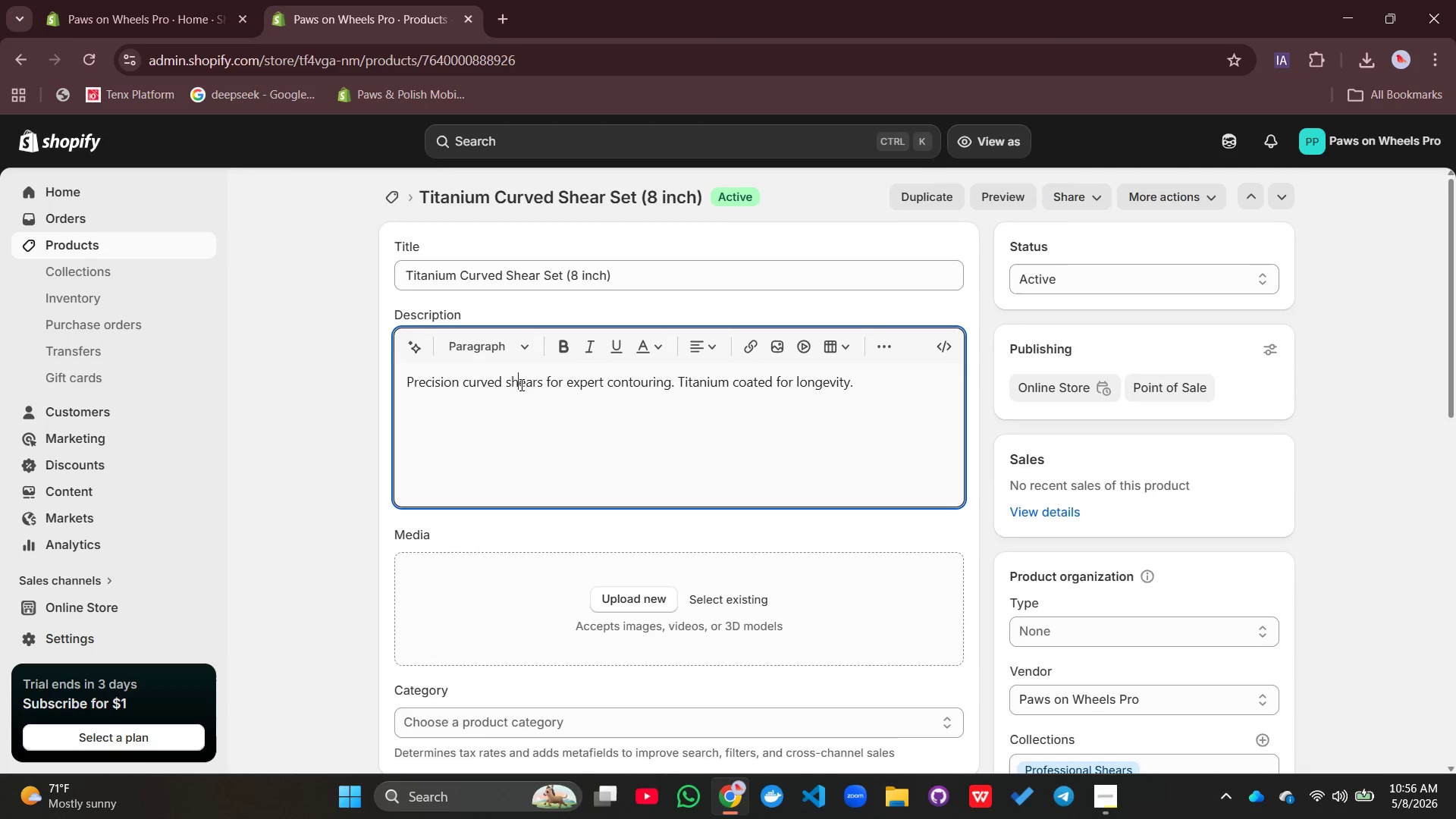 
triple_click([520, 384])
 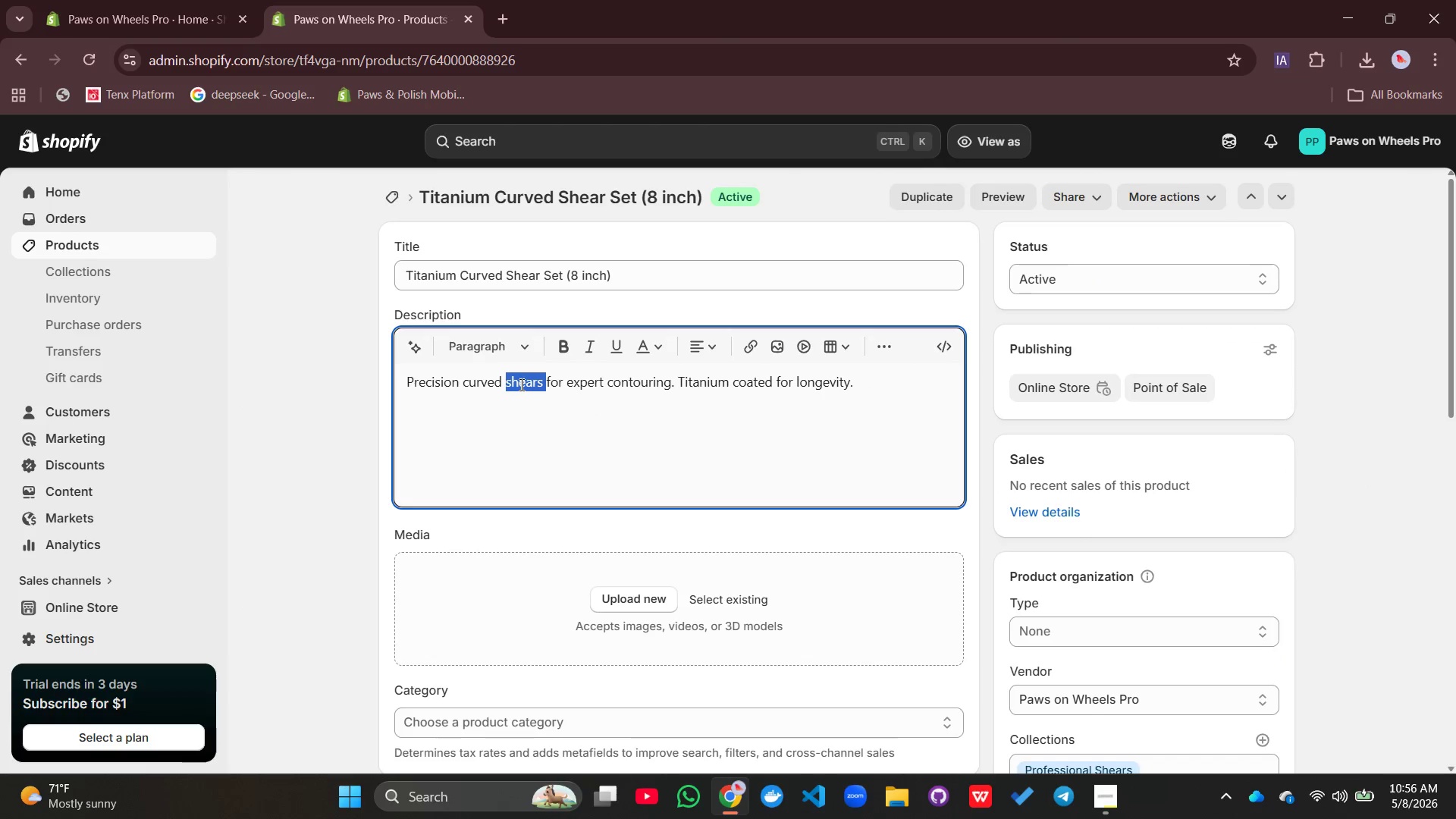 
triple_click([520, 384])
 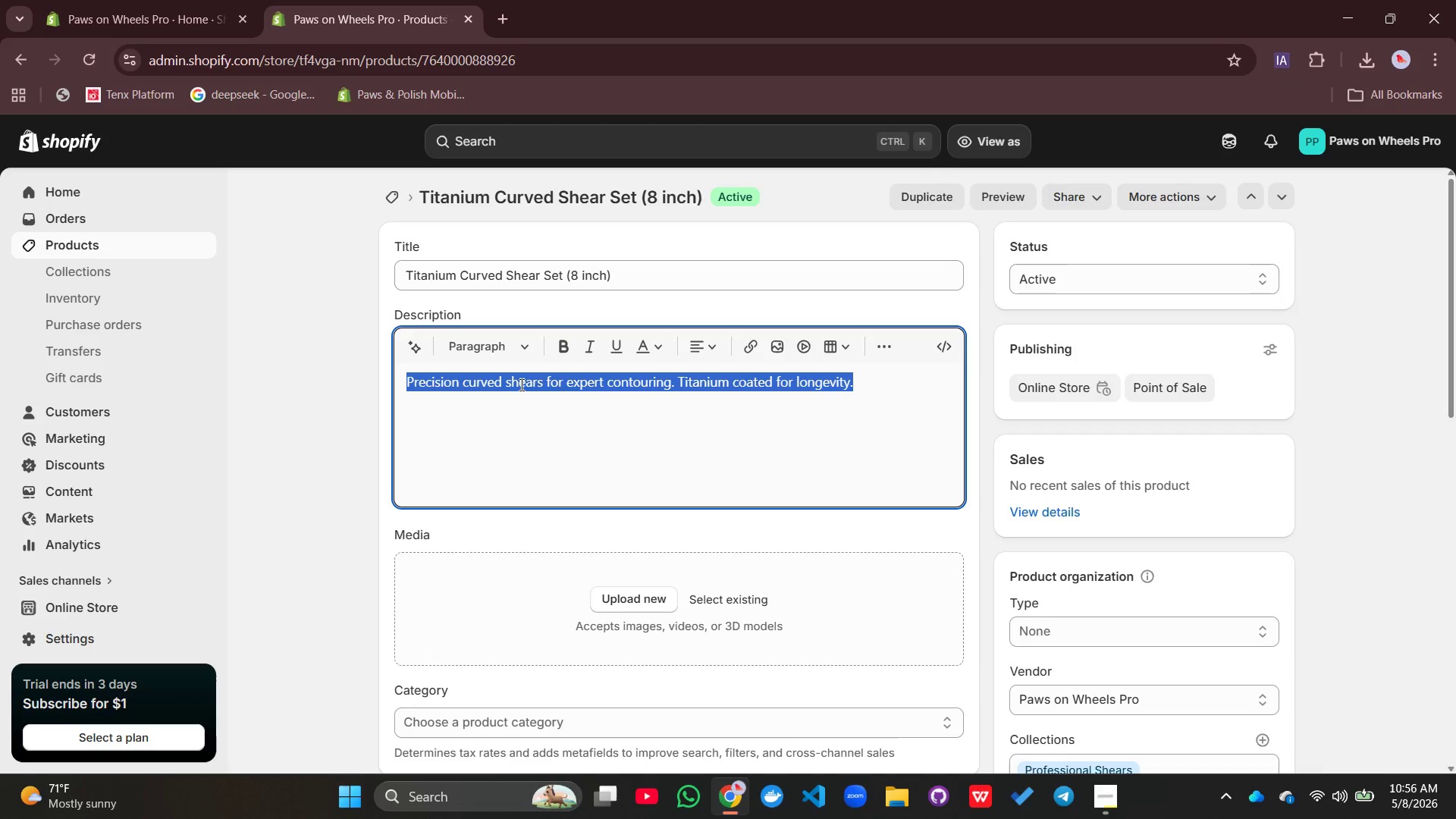 
triple_click([520, 384])
 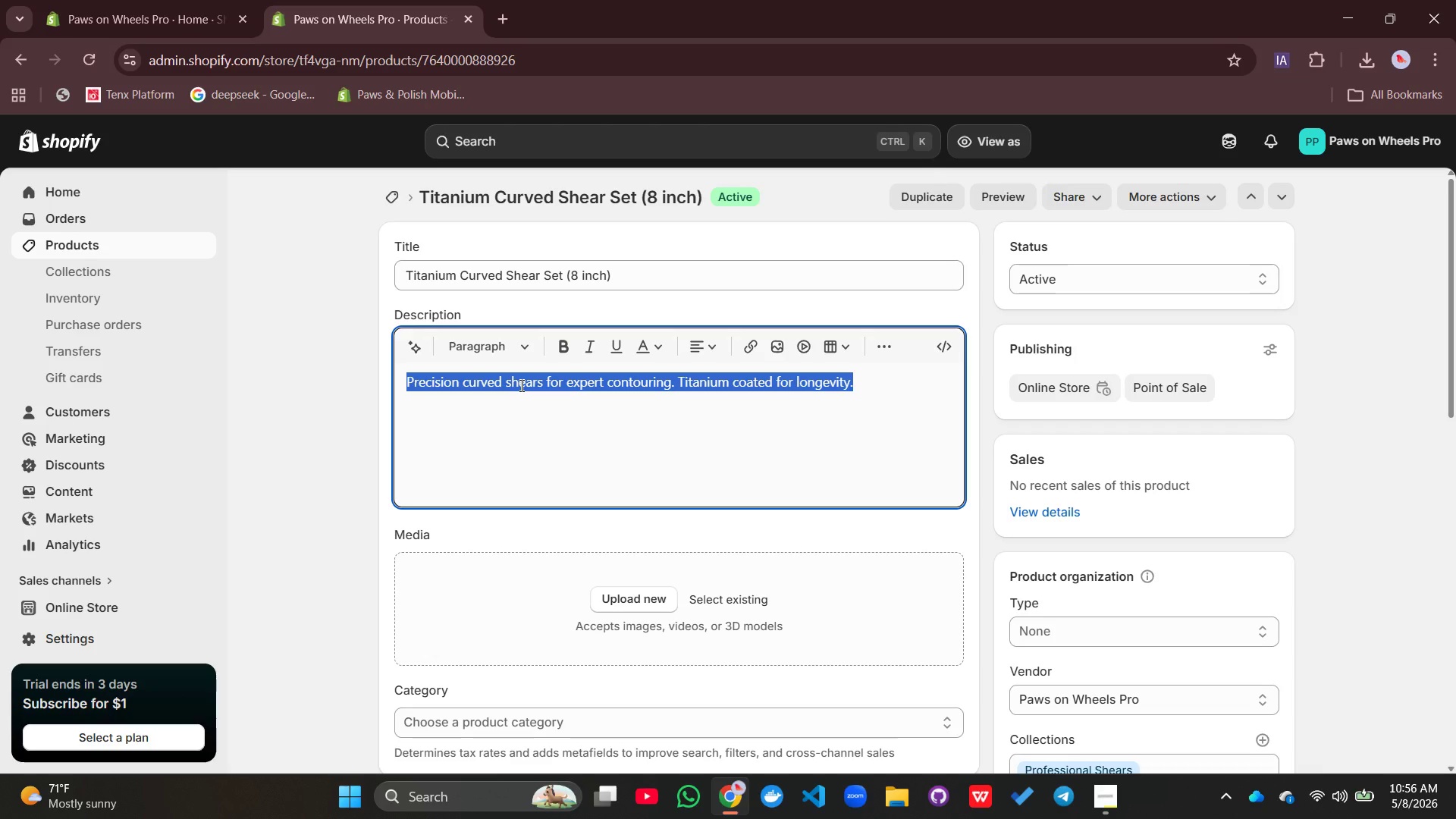 
type(Precision curved shears for expect contouring on dogs and cats.)
 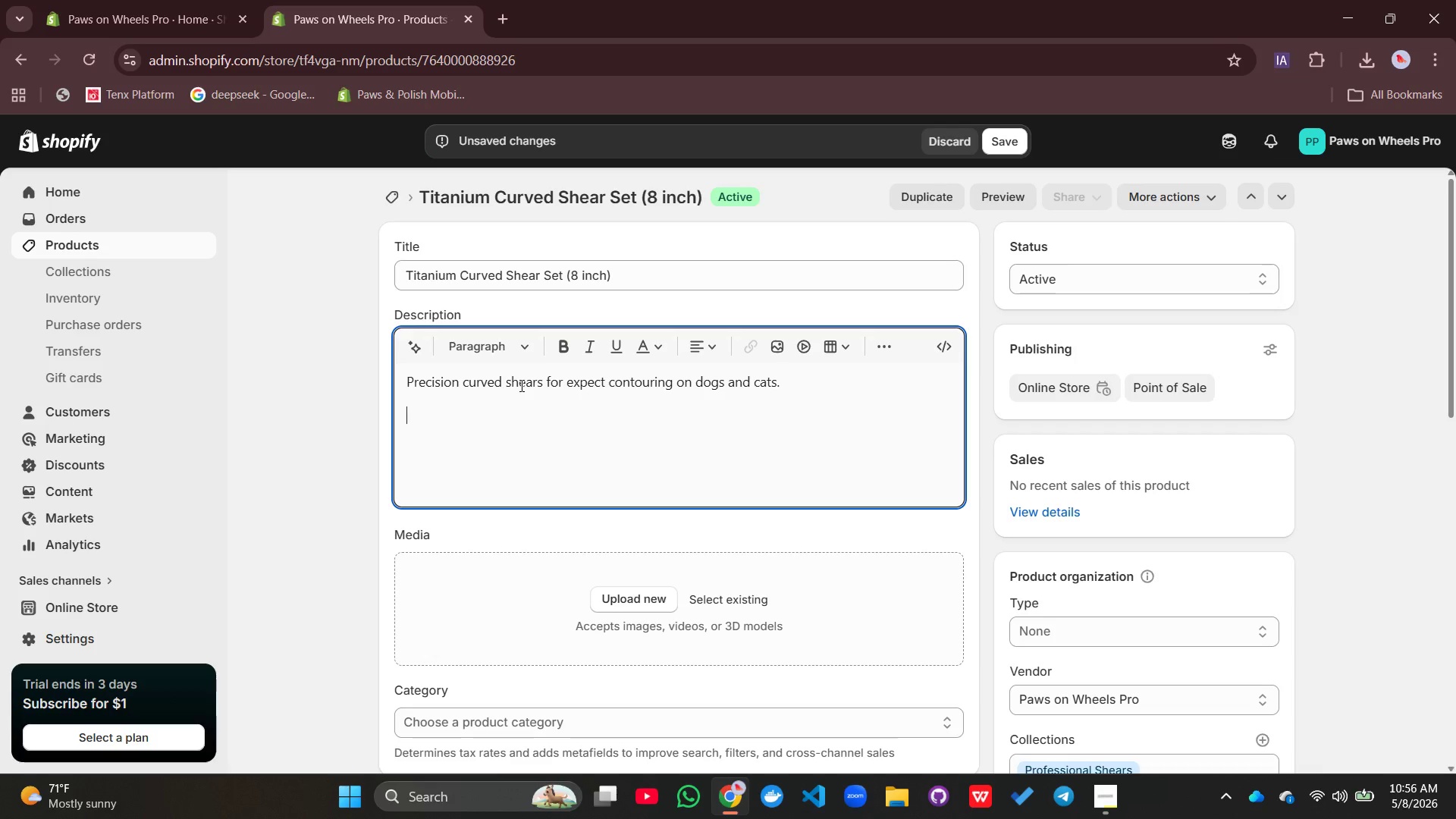 
key(Enter)
 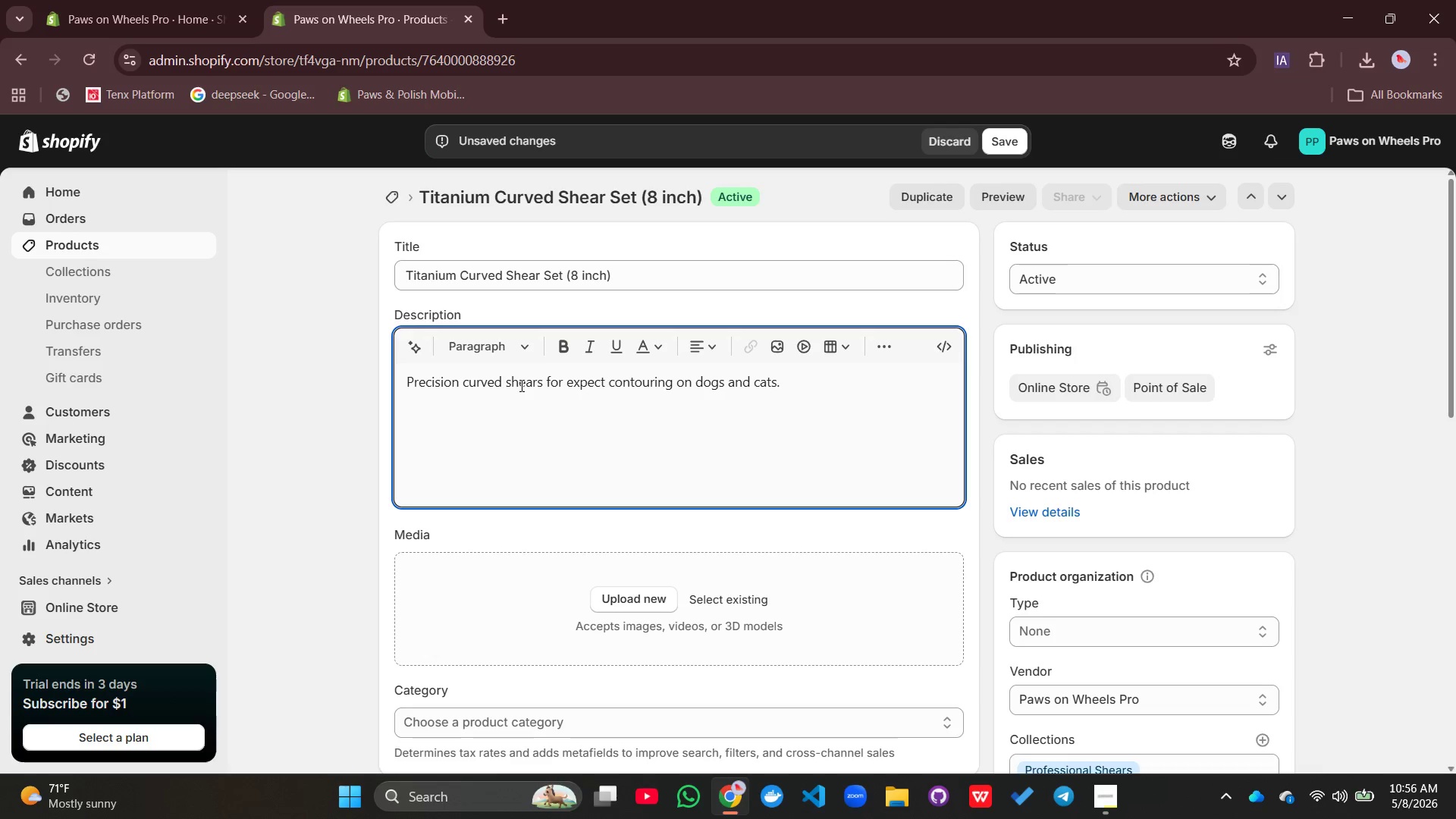 
type(Key Features:)
 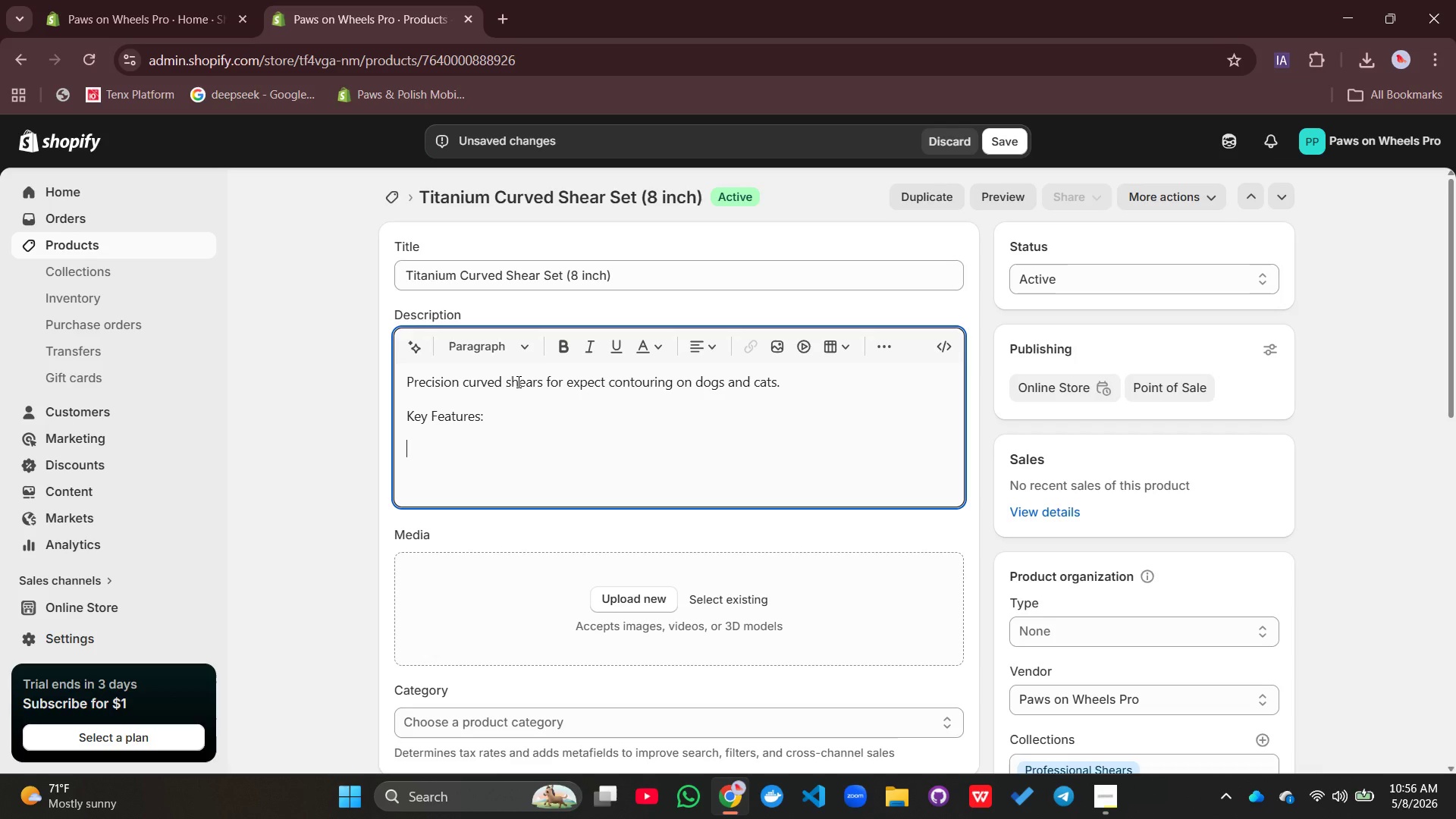 
 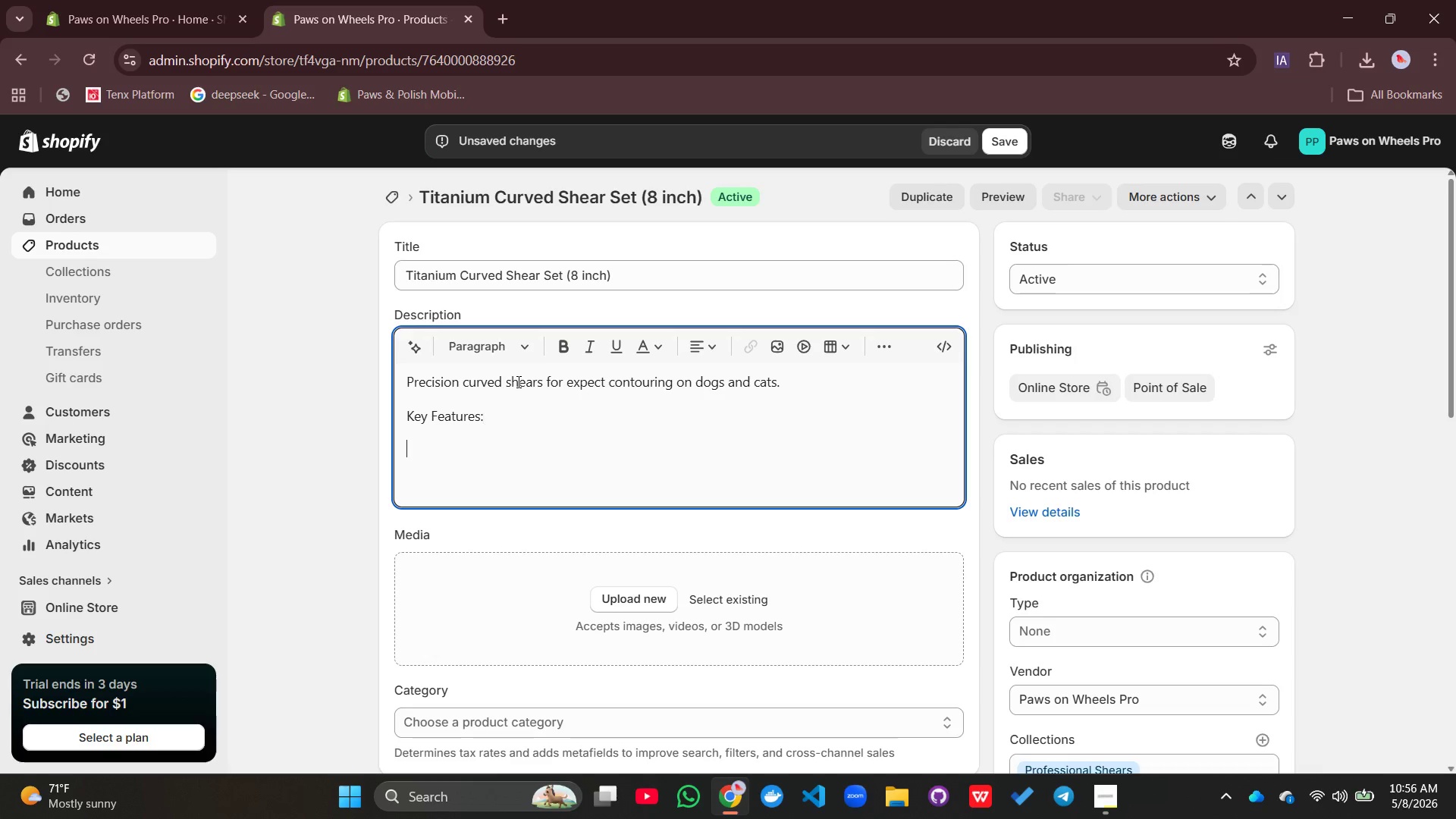 
key(Enter)
 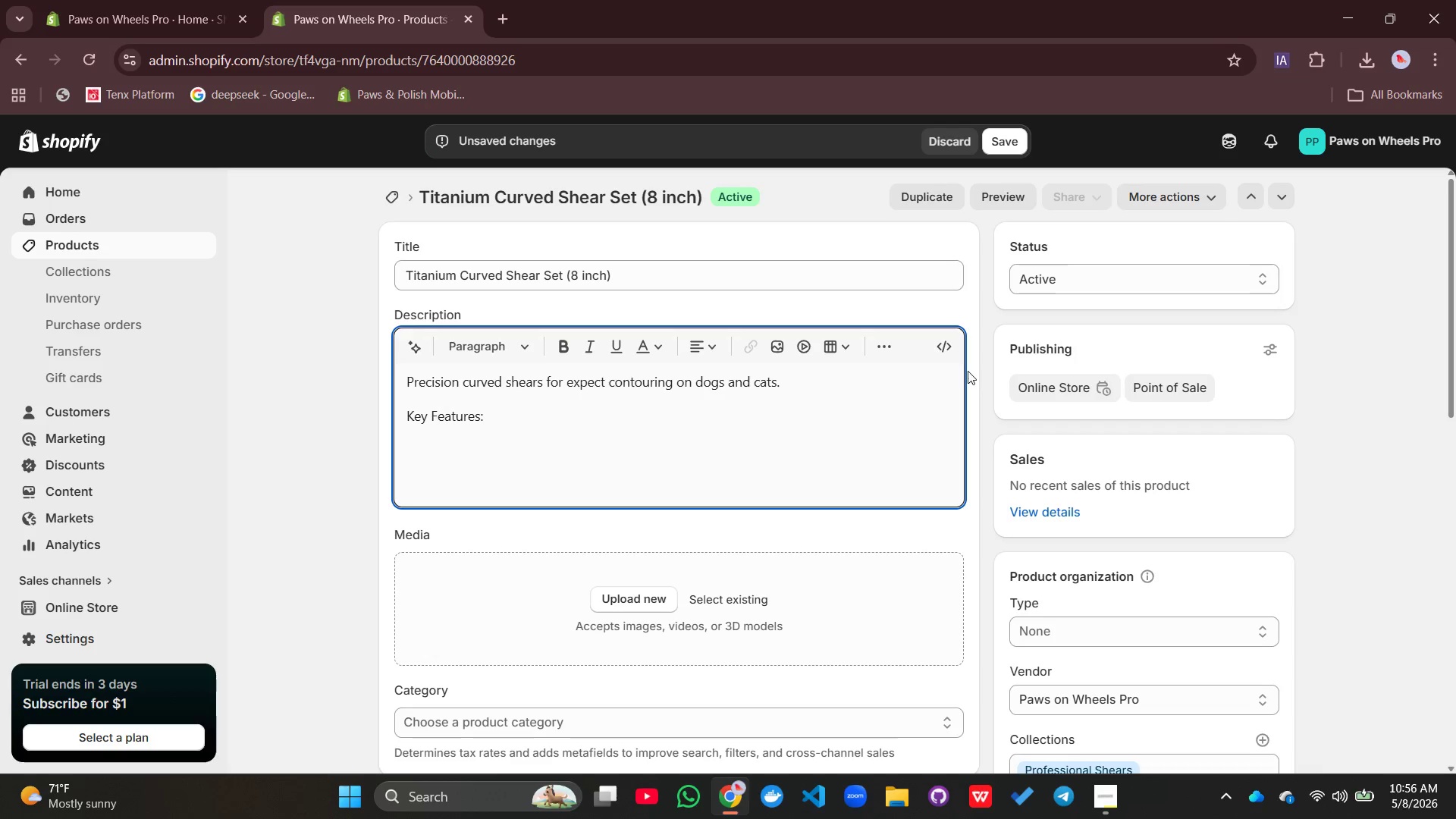 
left_click([895, 347])
 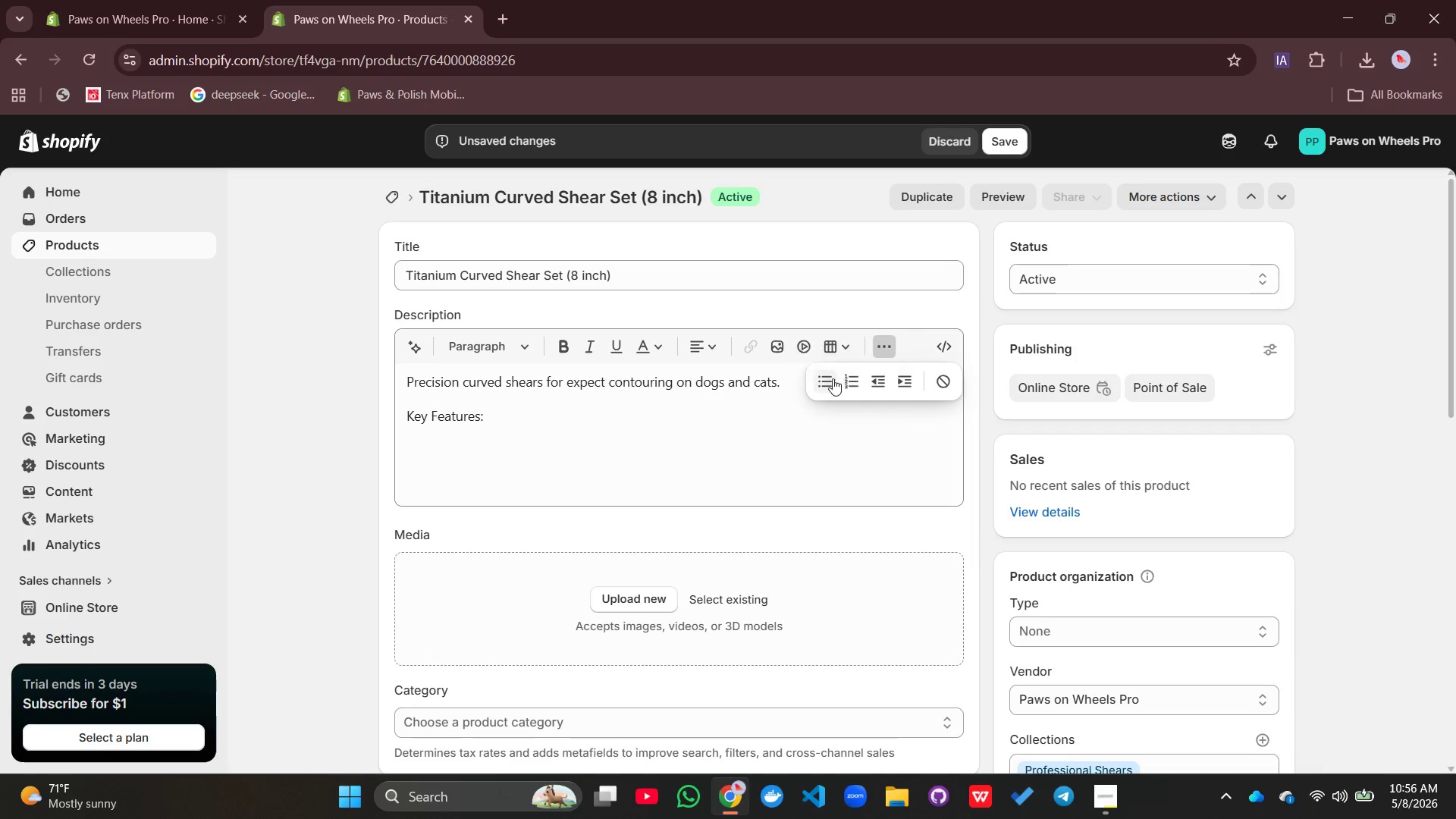 
left_click([824, 382])
 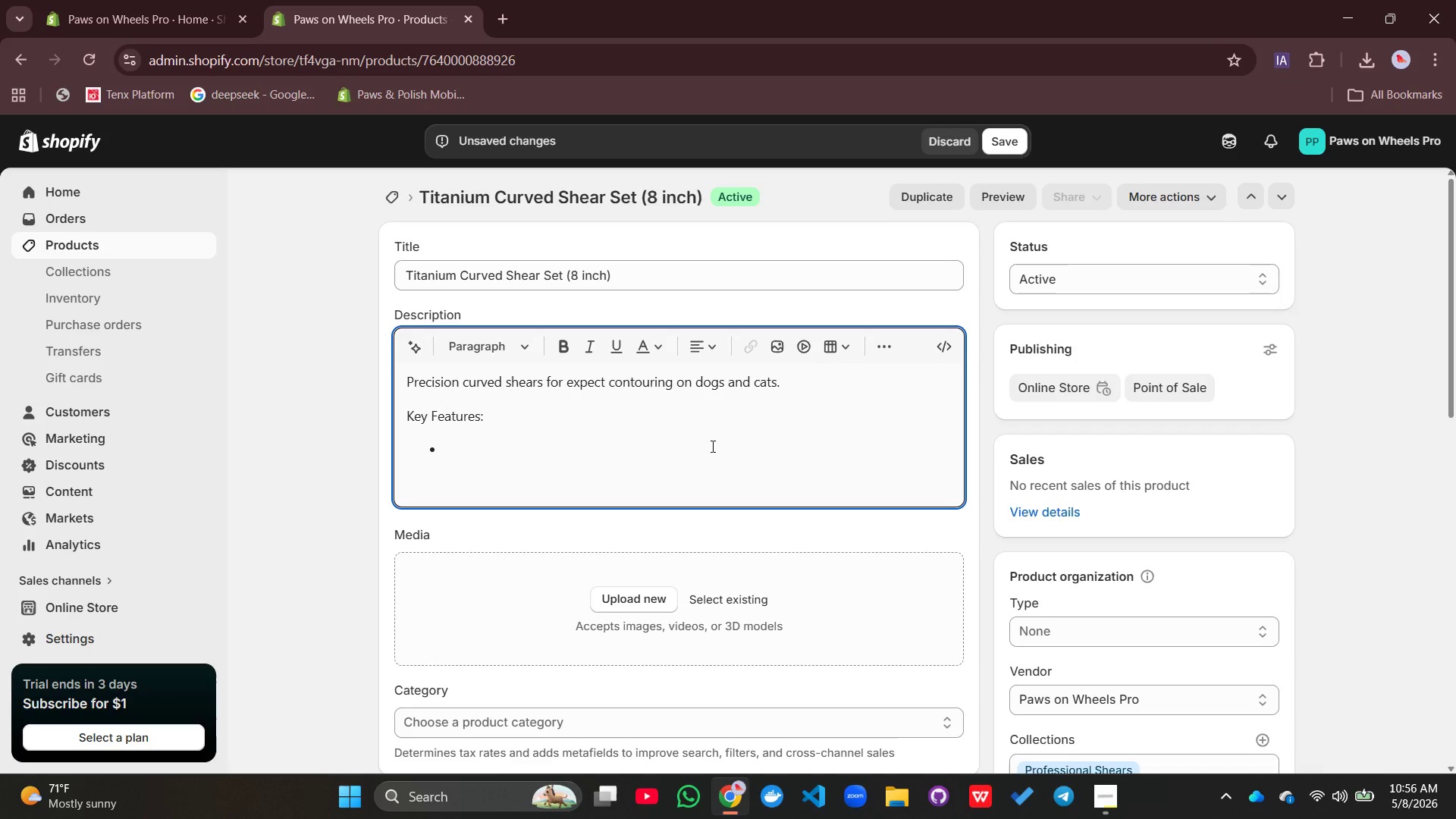 
type(Titanium coated for lasting sharpness)
 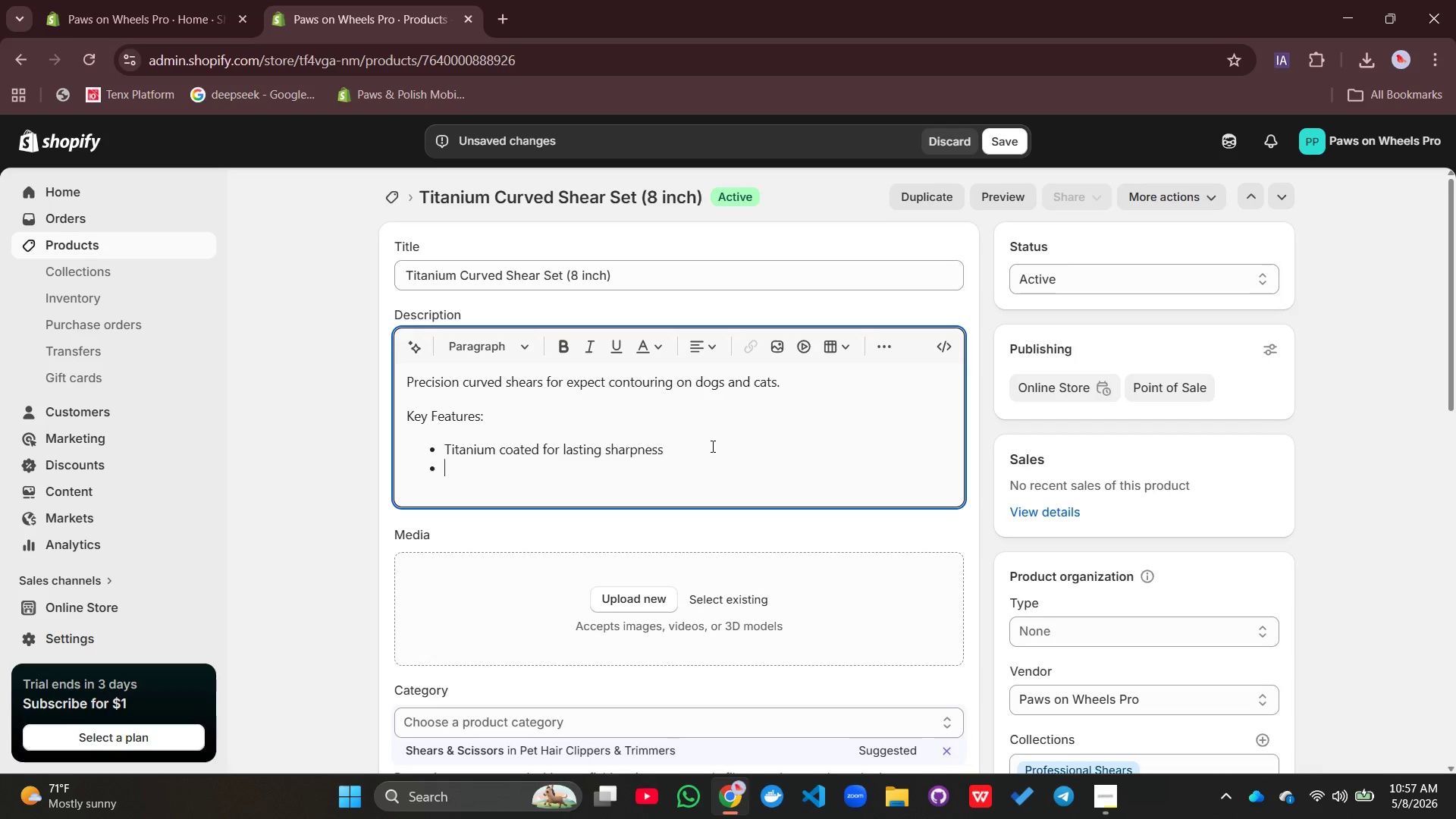 
key(Enter)
 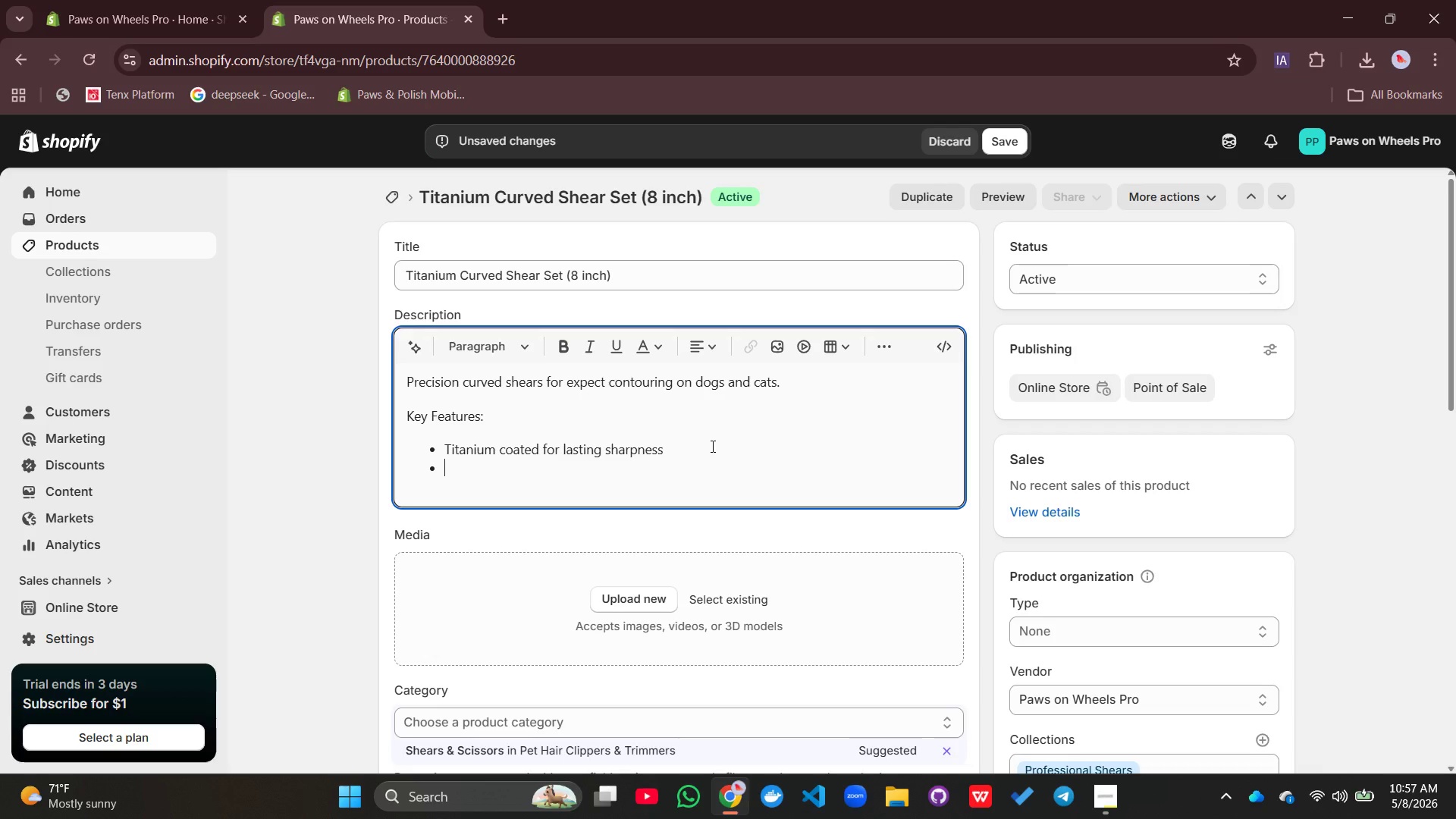 
type(8-inch length isea)
key(Backspace)
key(Backspace)
key(Backspace)
type(deal for mobile van grooming )
 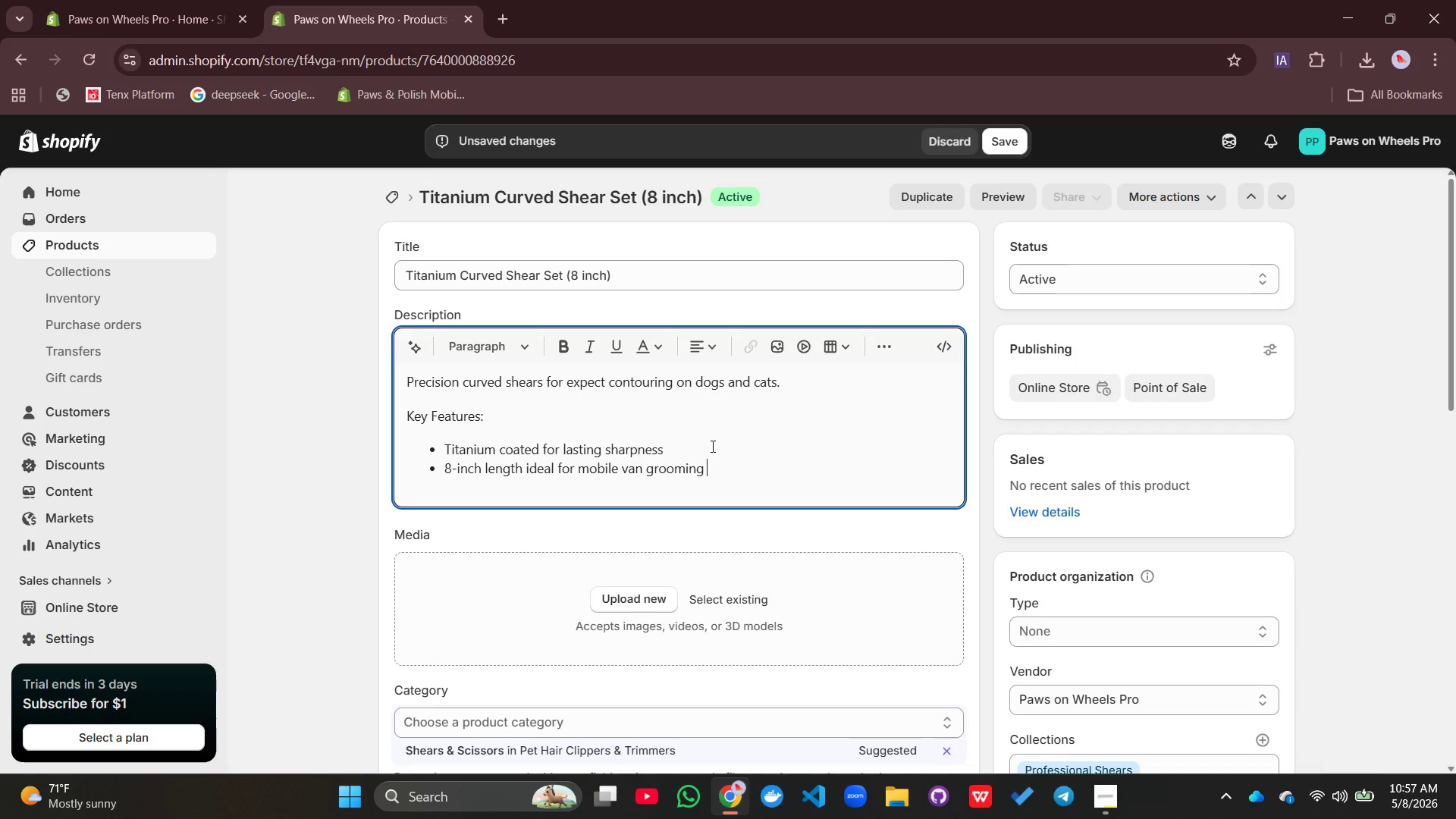 
key(Enter)
 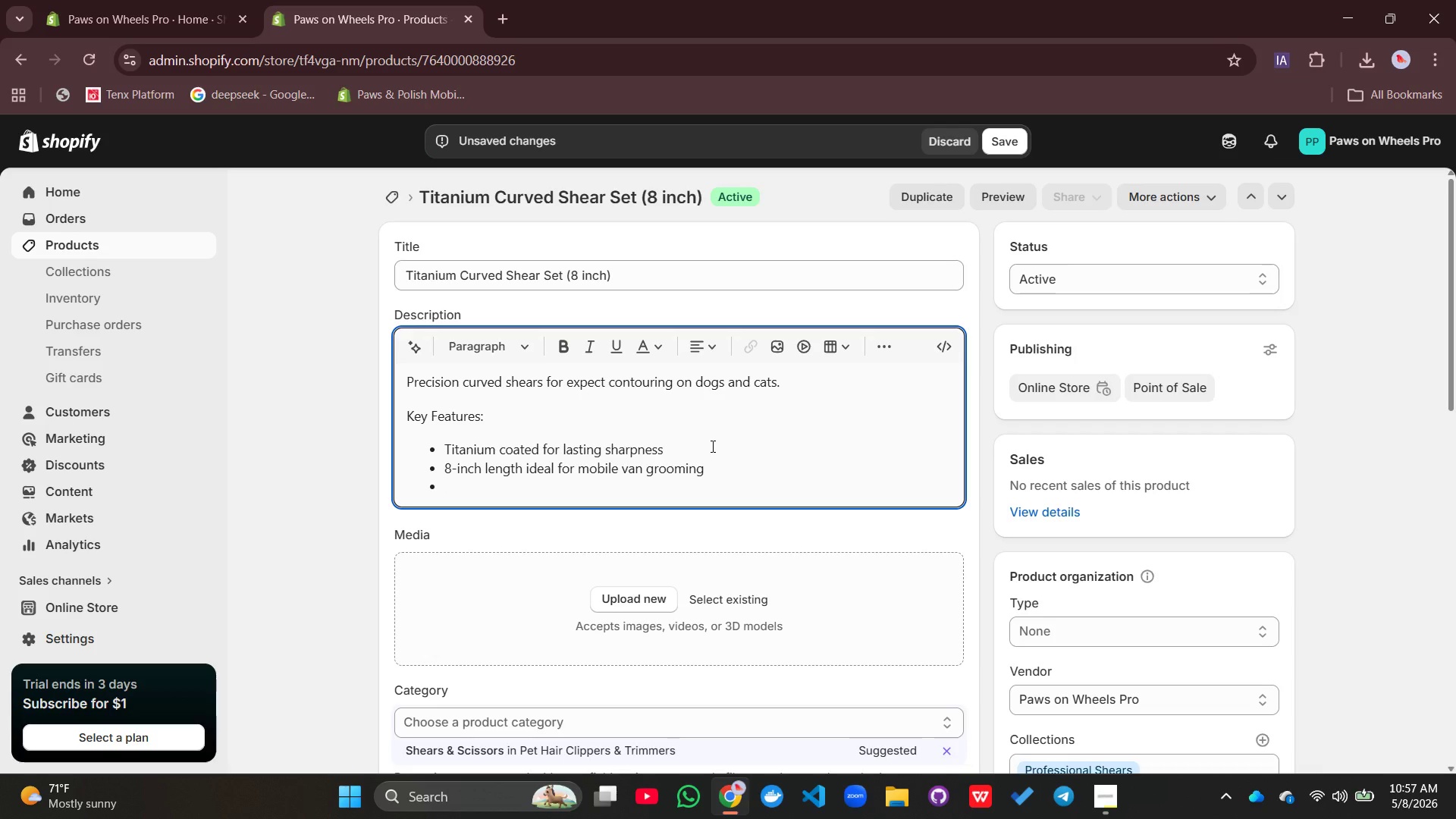 
type(Curved blade design for fo;l)
key(Backspace)
key(Backspace)
type(llowing body cont)
 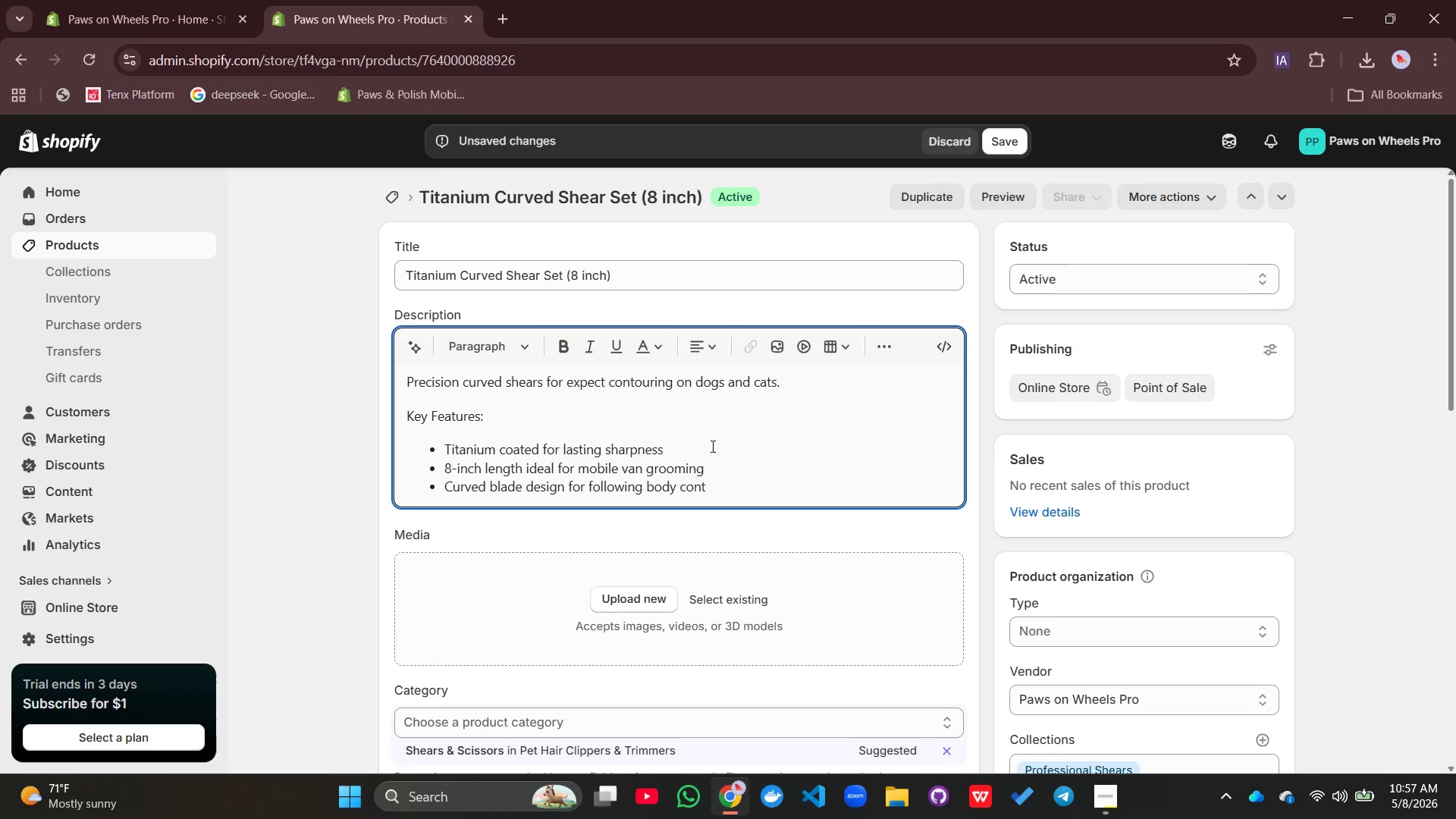 
left_click([711, 446])
 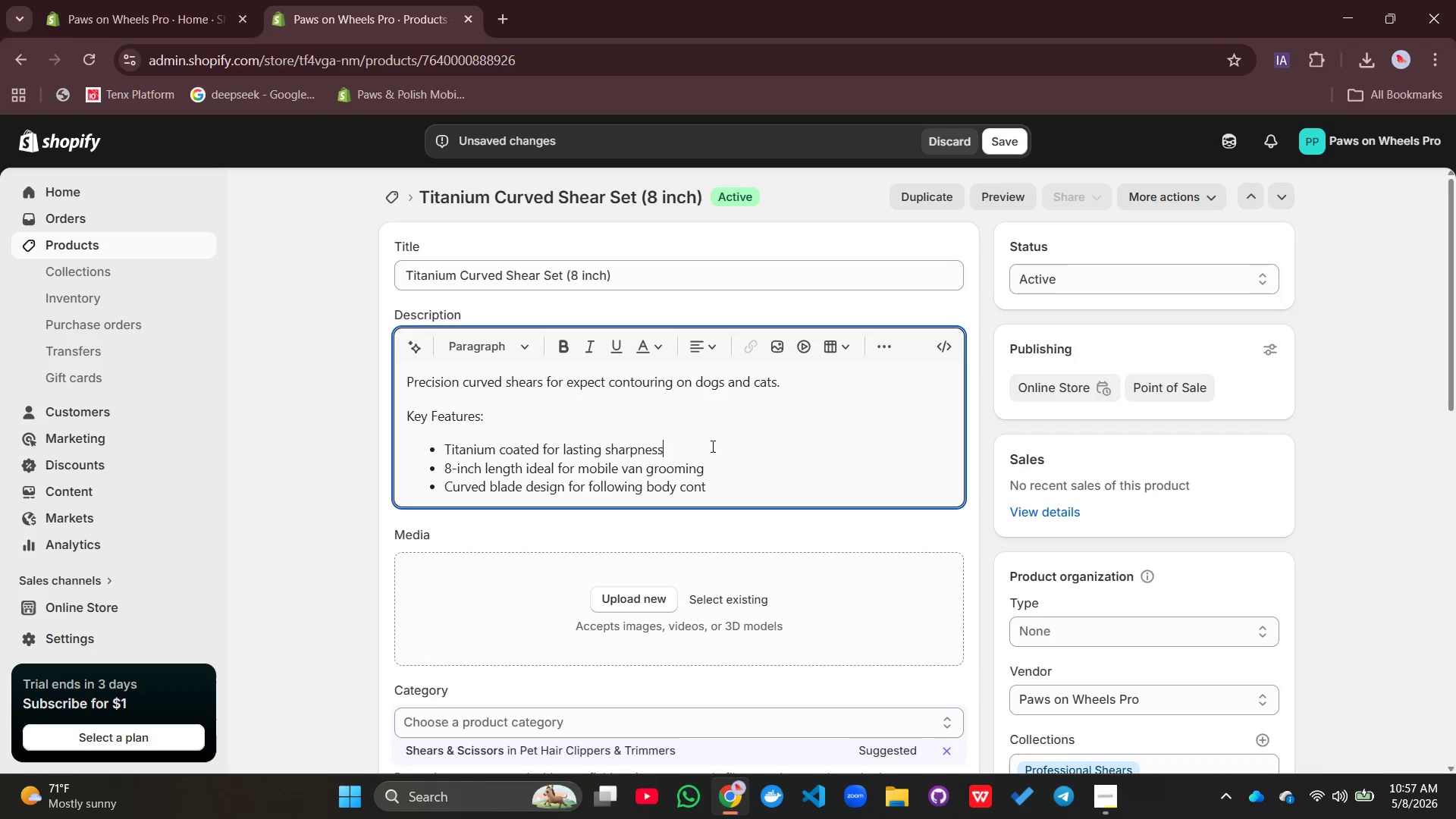 
type(ours)
 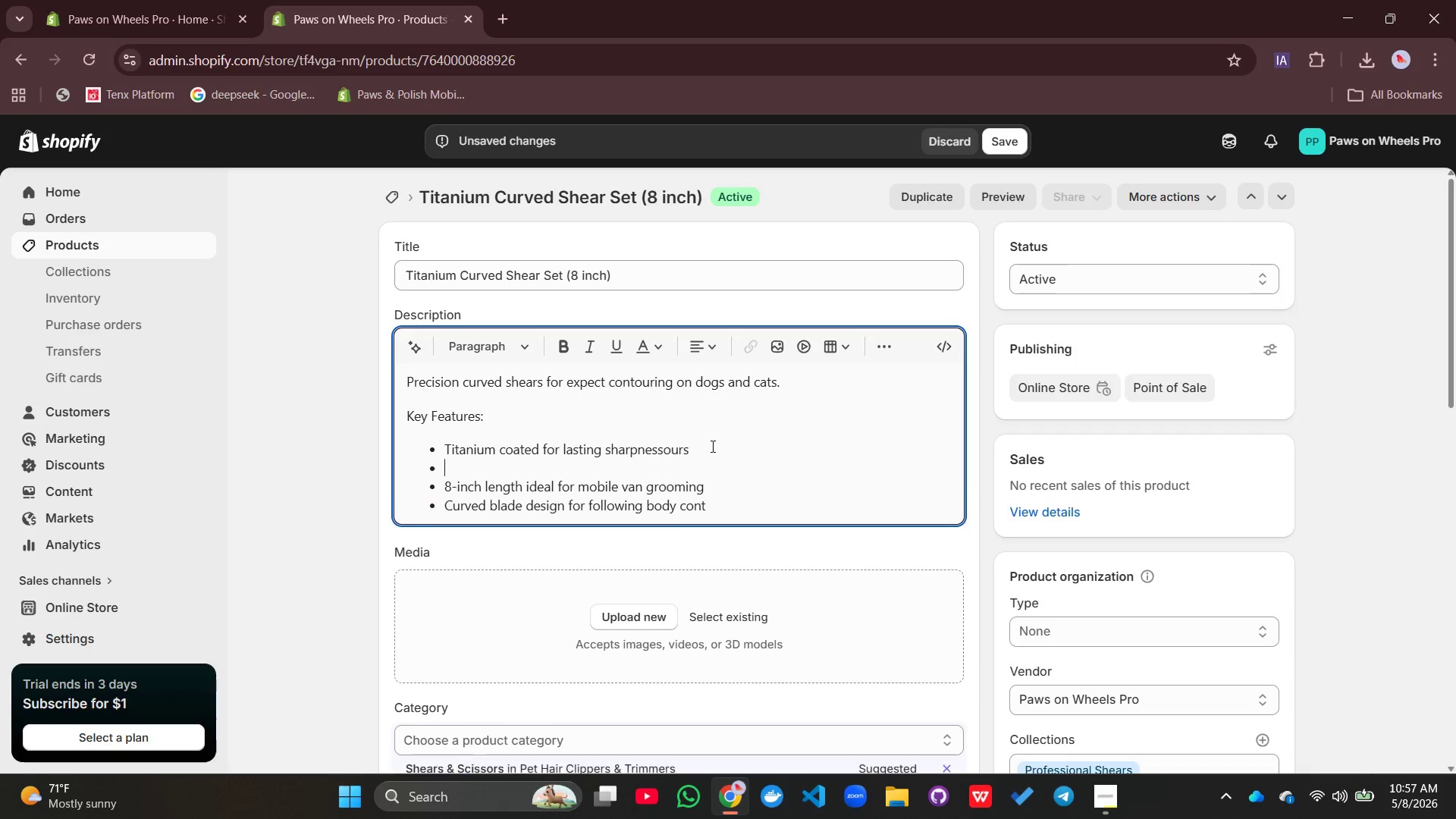 
key(Enter)
 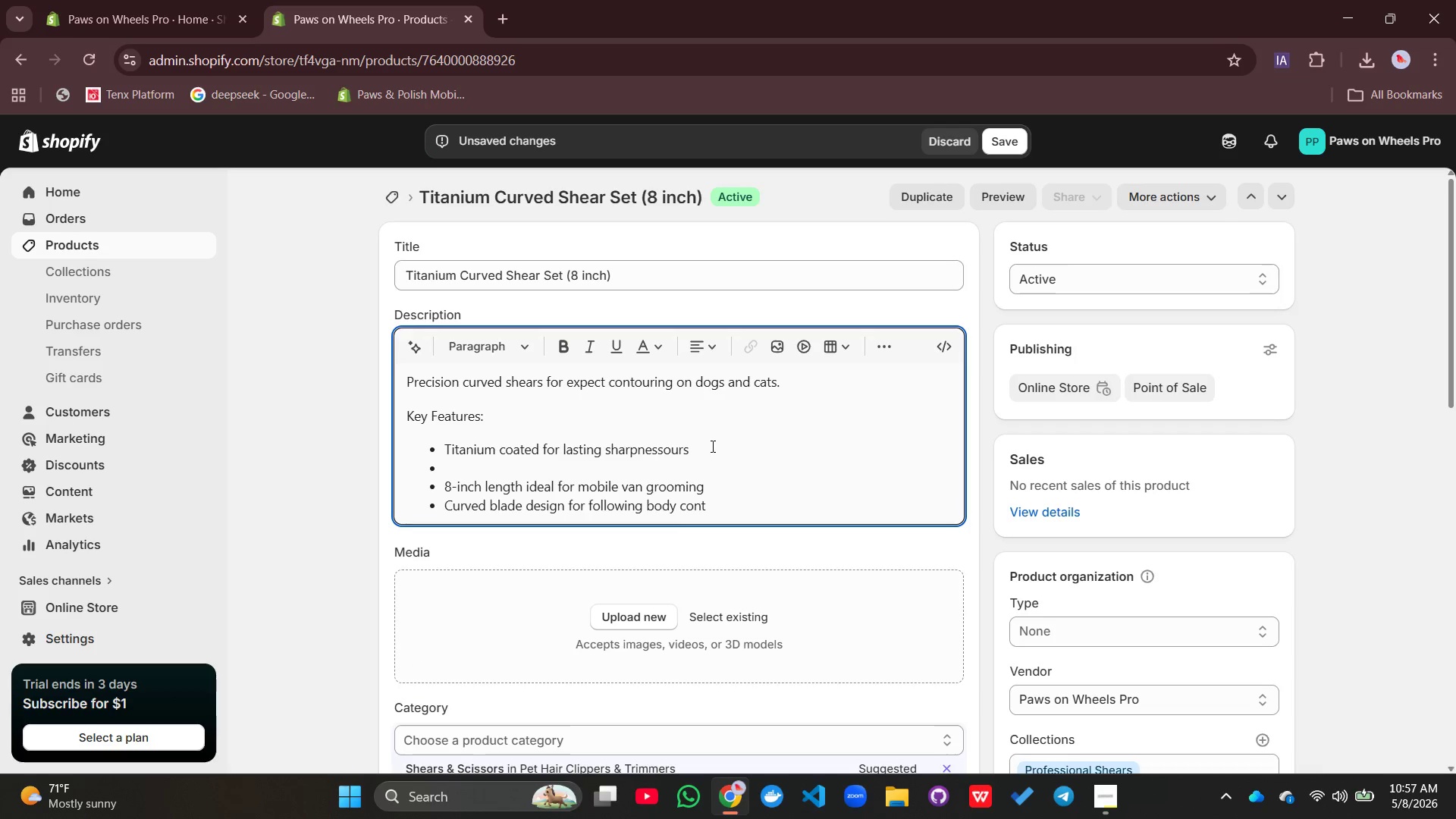 
key(Control+Z)
 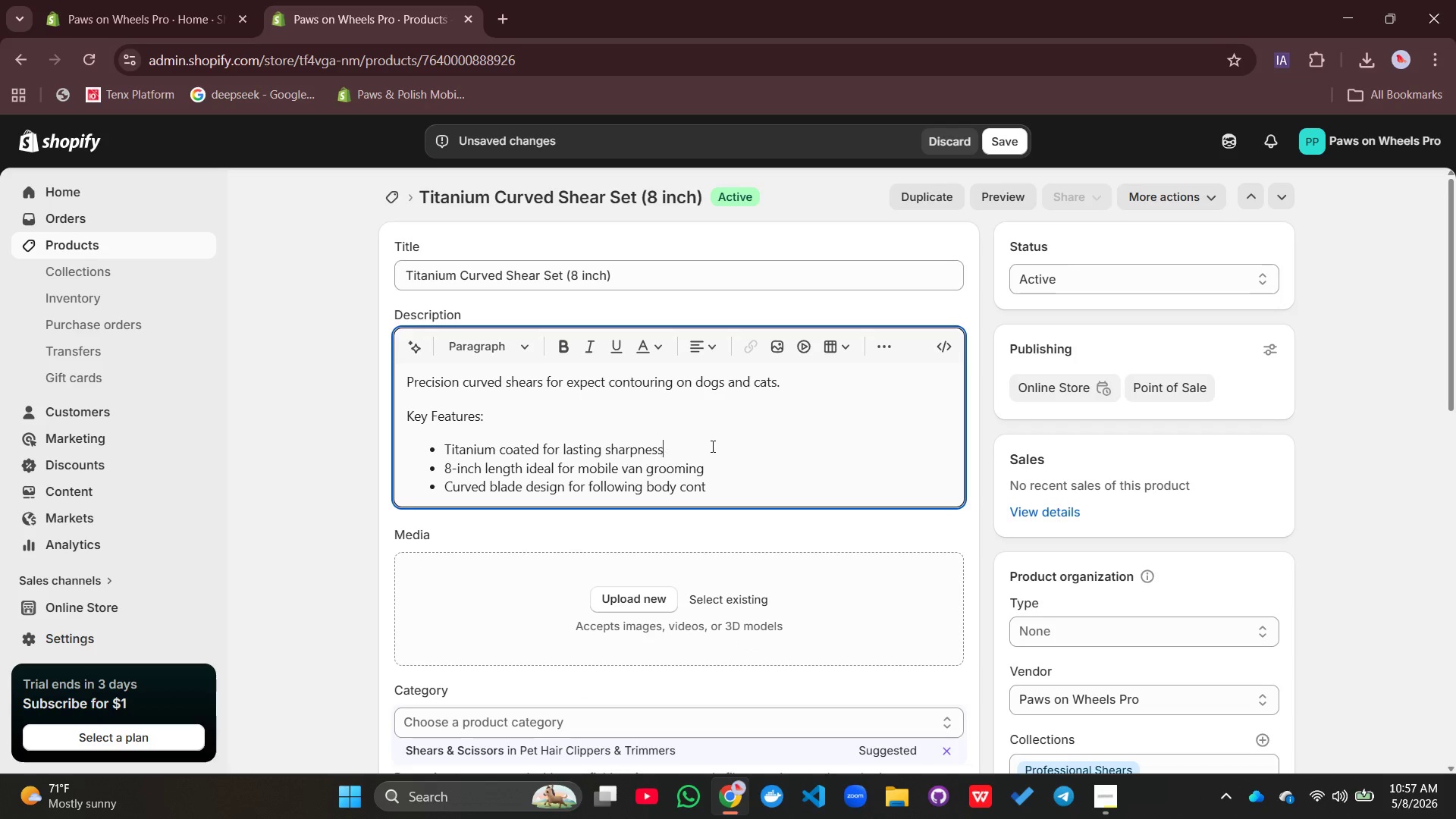 
key(Control+Z)
 